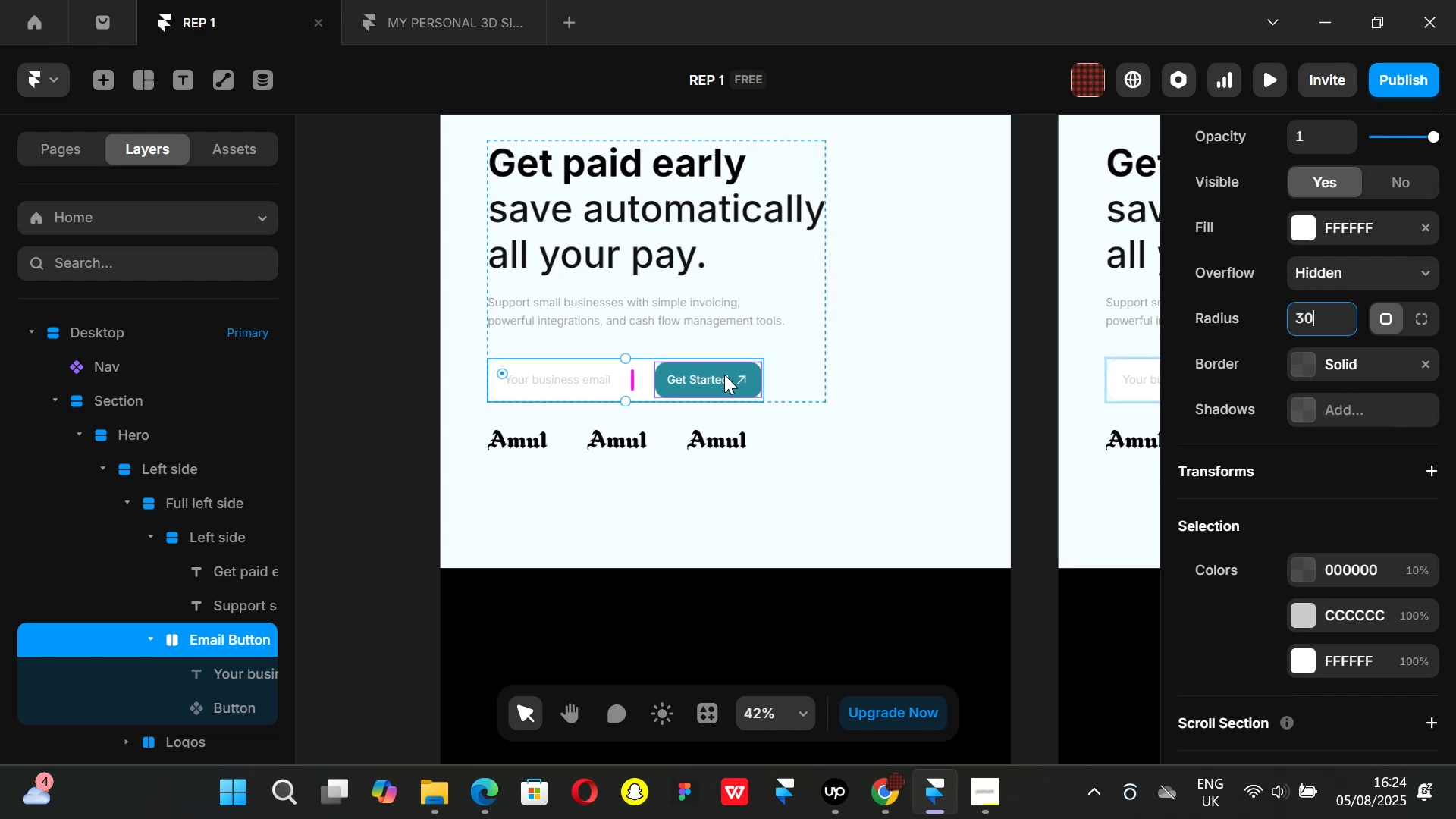 
left_click([713, 375])
 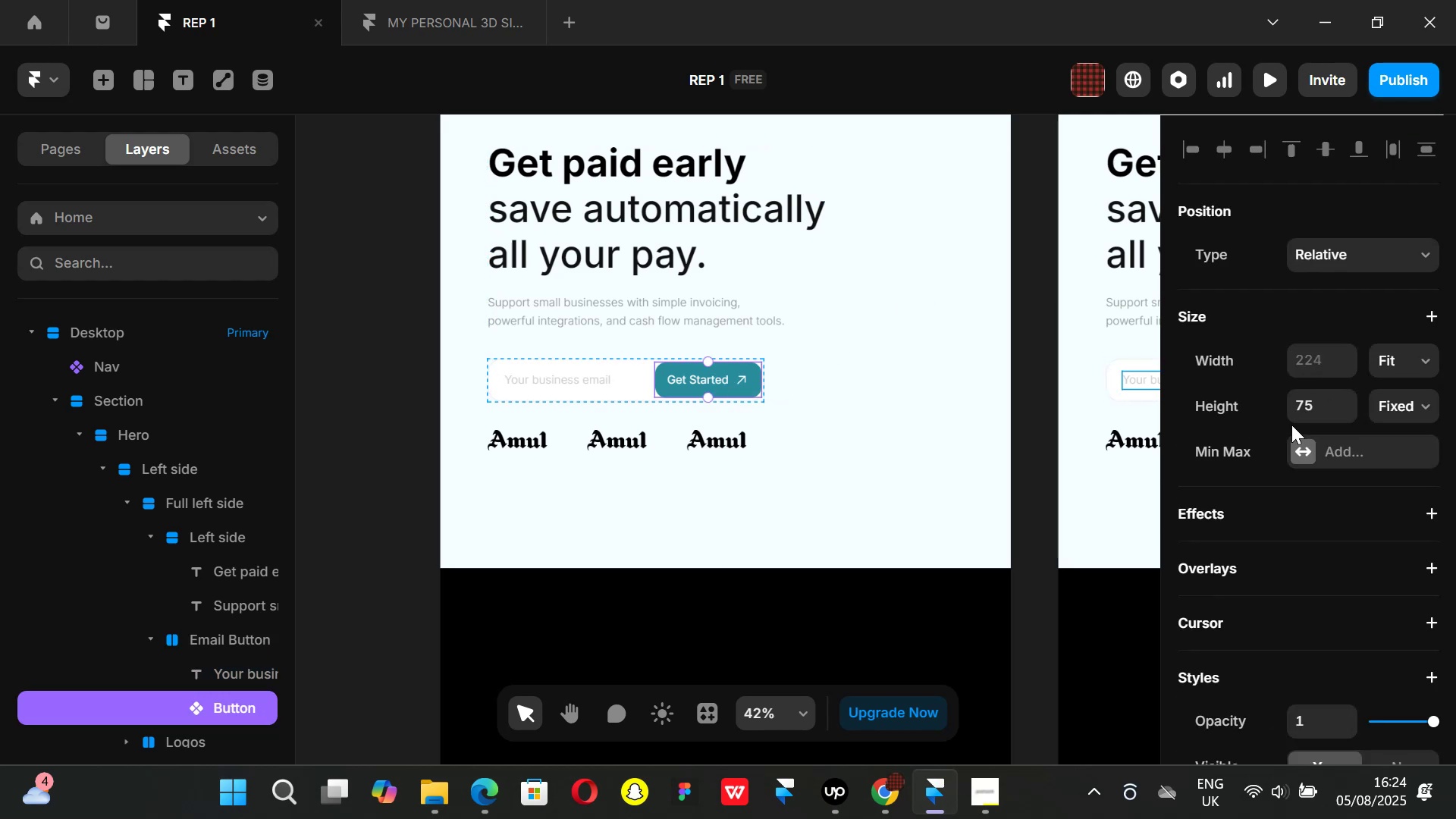 
scroll: coordinate [157, 632], scroll_direction: down, amount: 5.0
 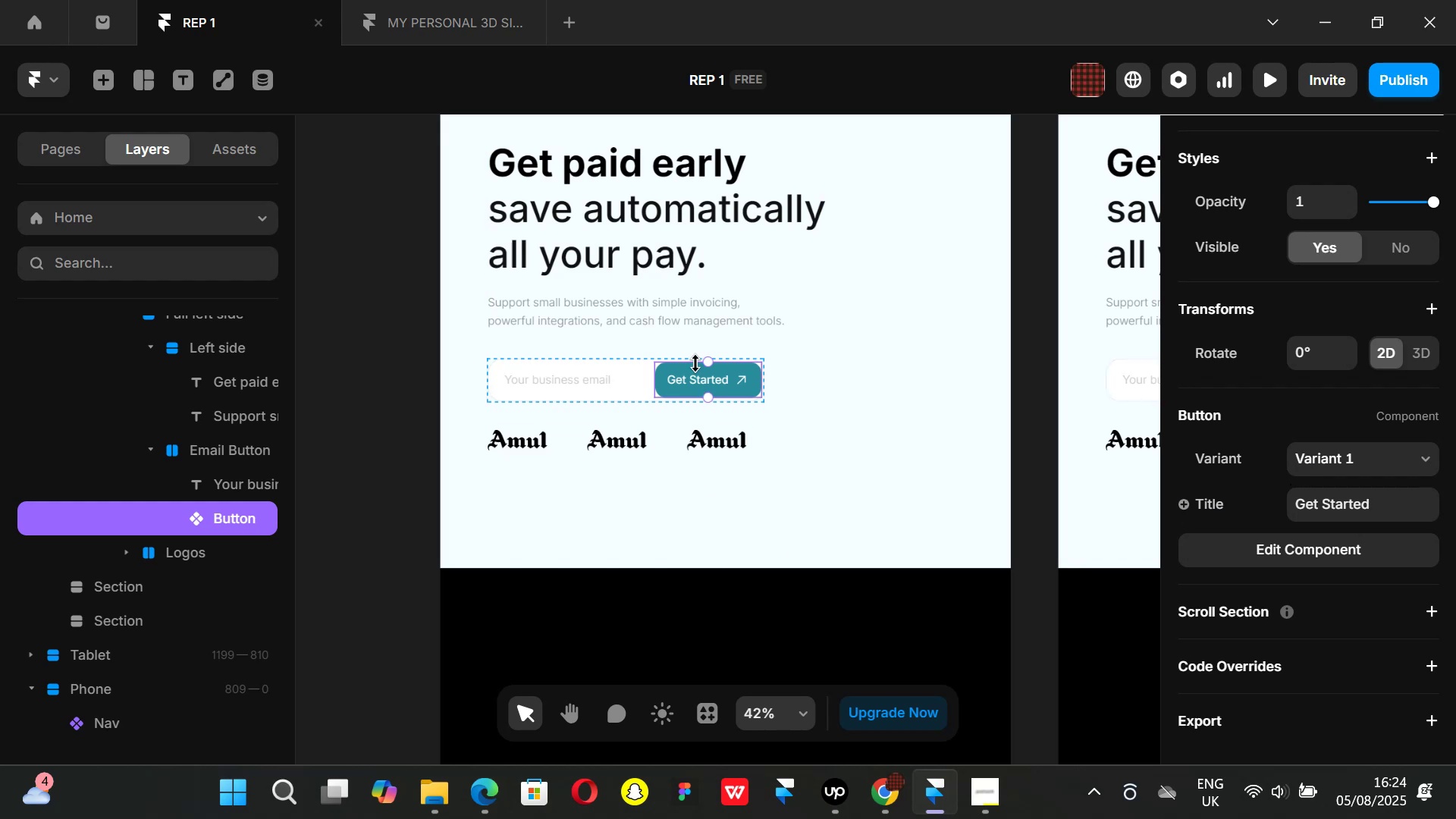 
double_click([692, 381])
 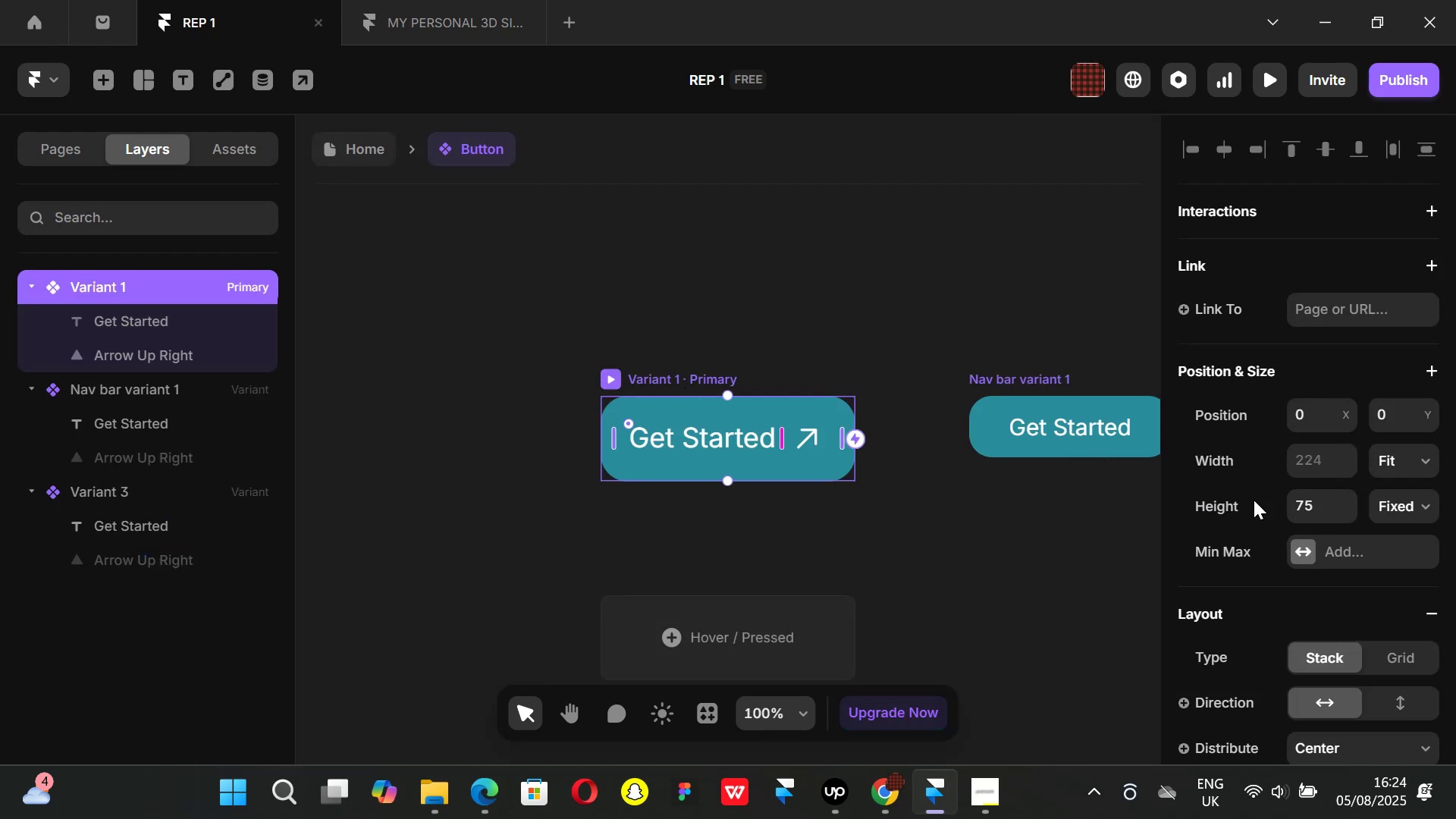 
scroll: coordinate [1329, 539], scroll_direction: down, amount: 2.0
 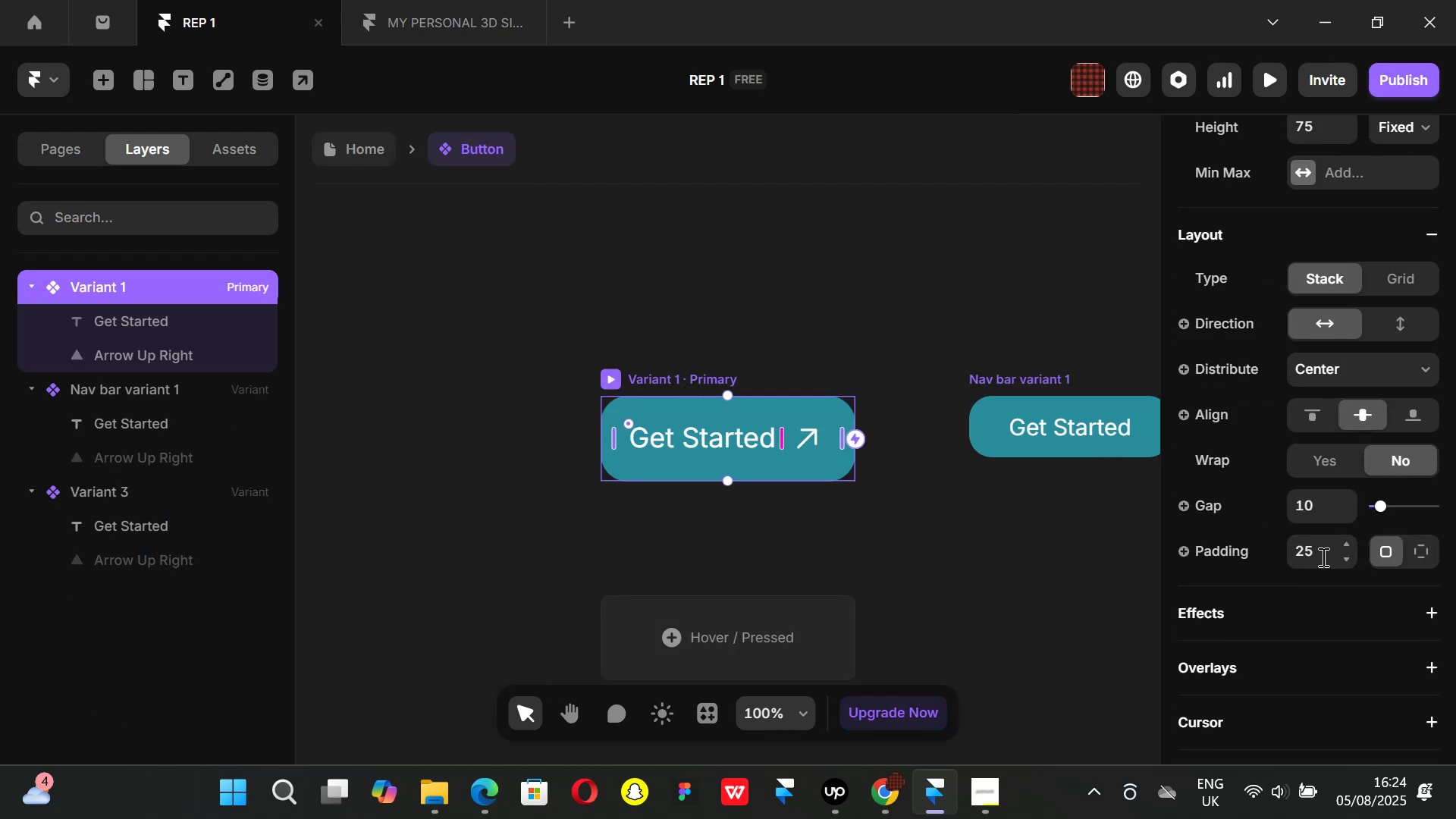 
left_click([1322, 554])
 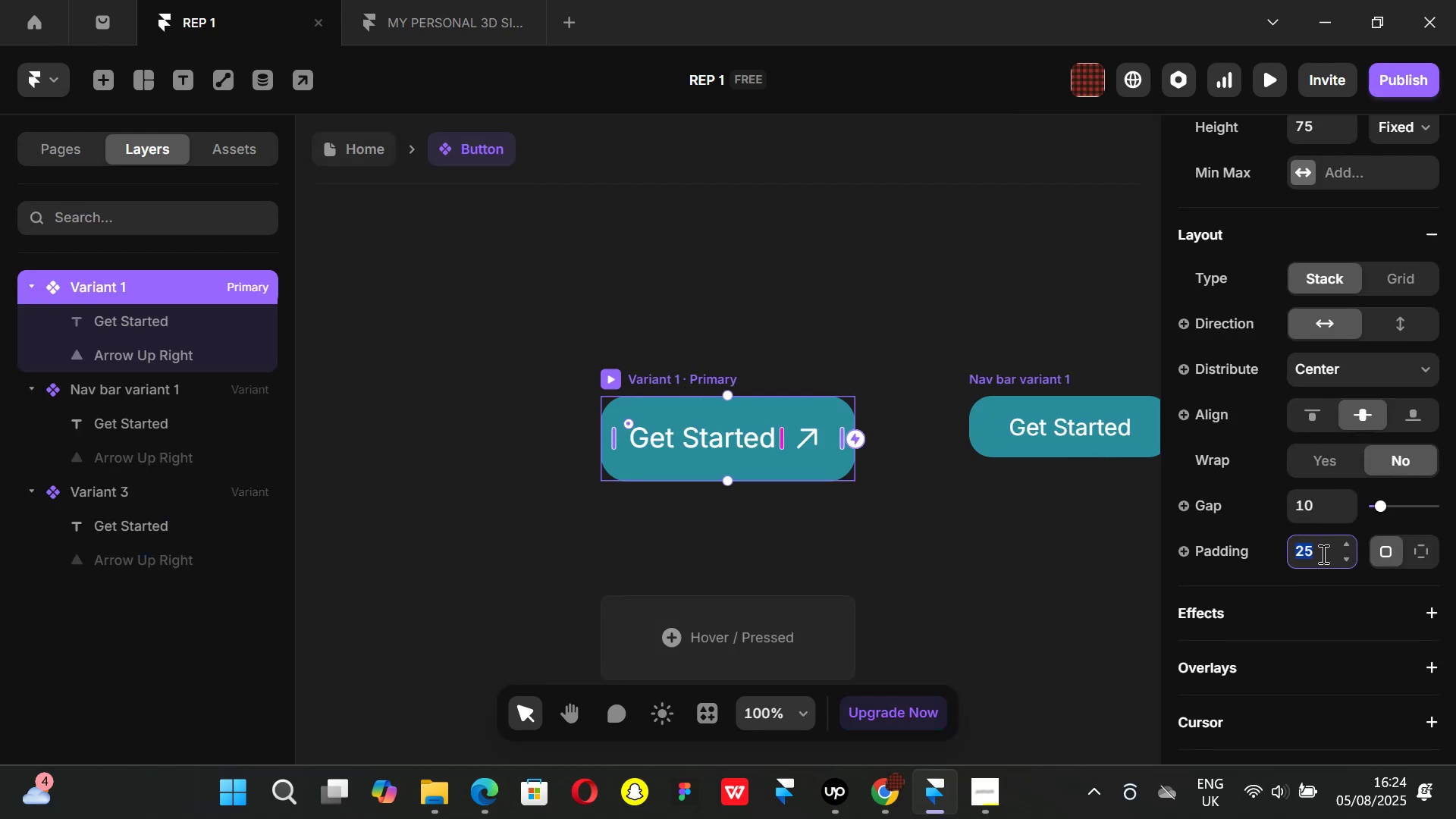 
scroll: coordinate [1322, 562], scroll_direction: down, amount: 2.0
 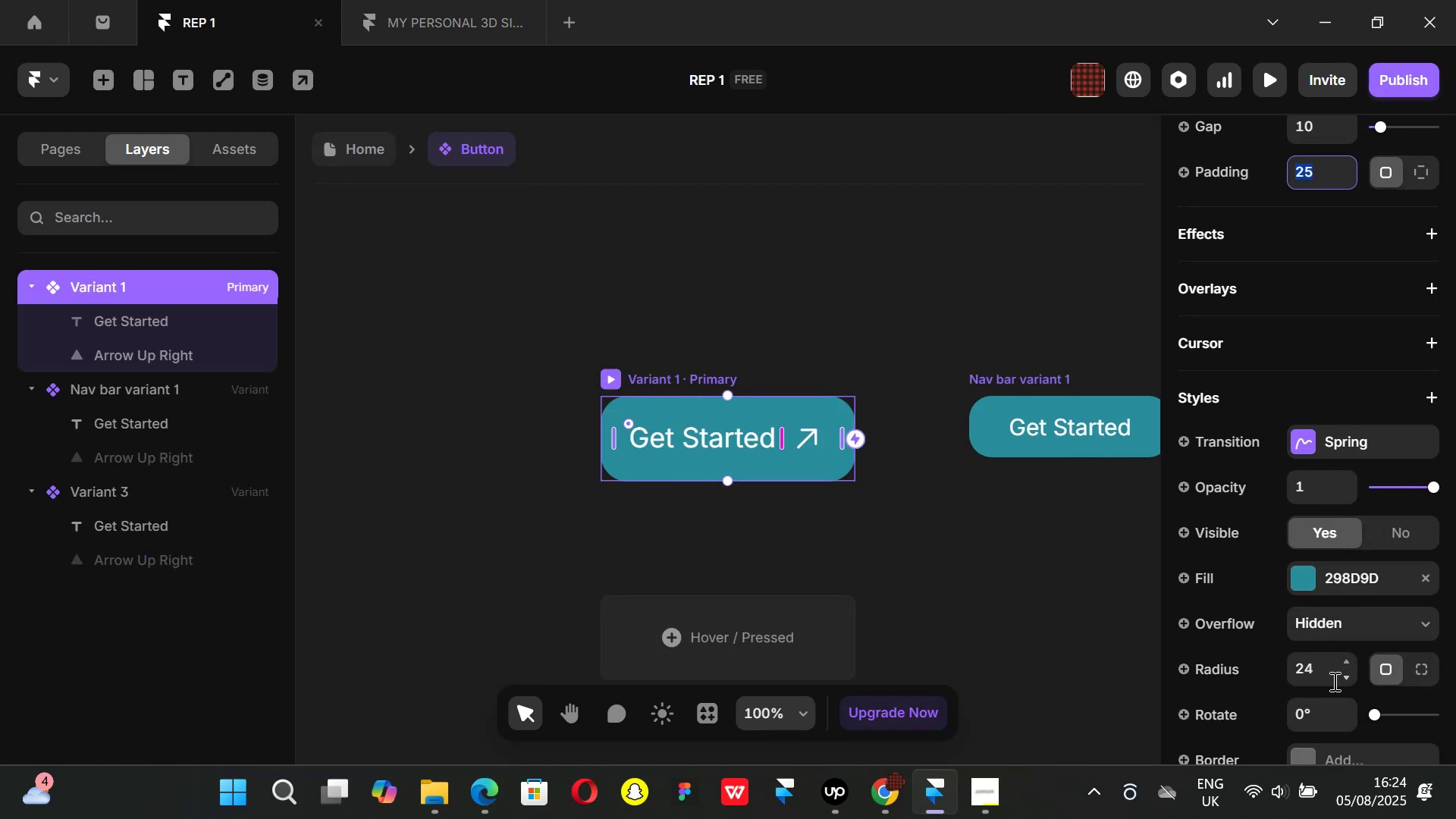 
left_click([1313, 675])
 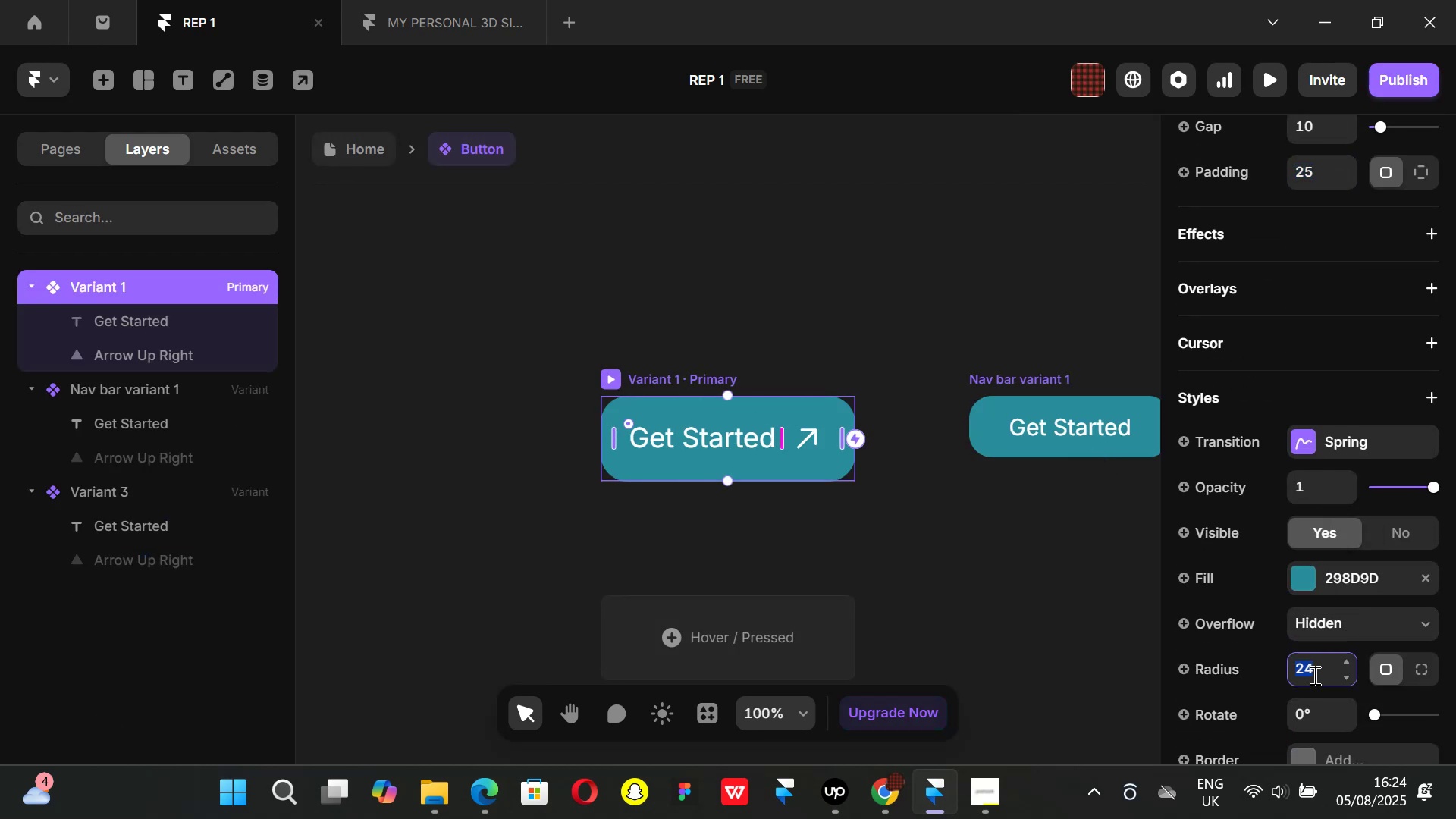 
type(30)
 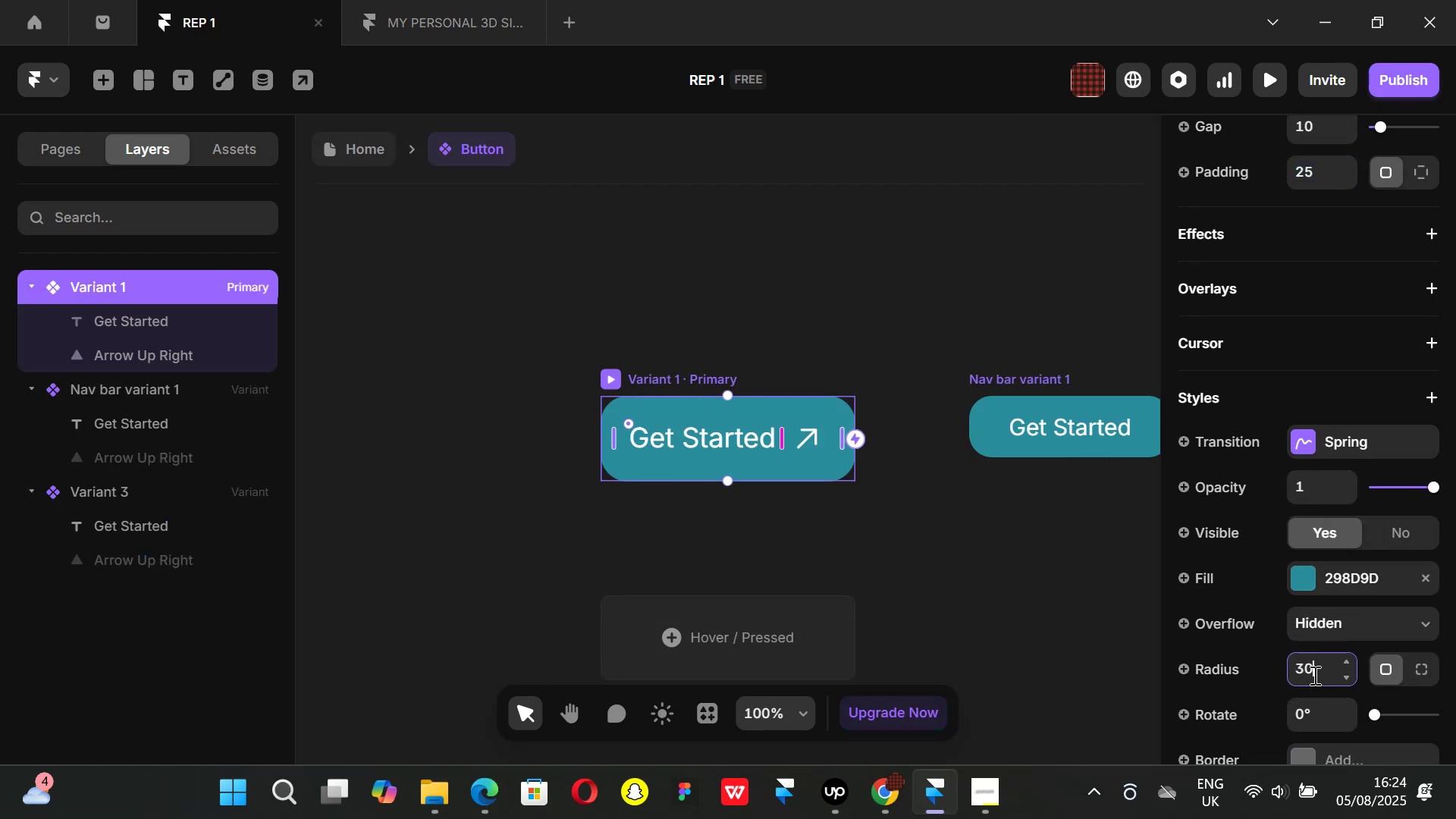 
key(Enter)
 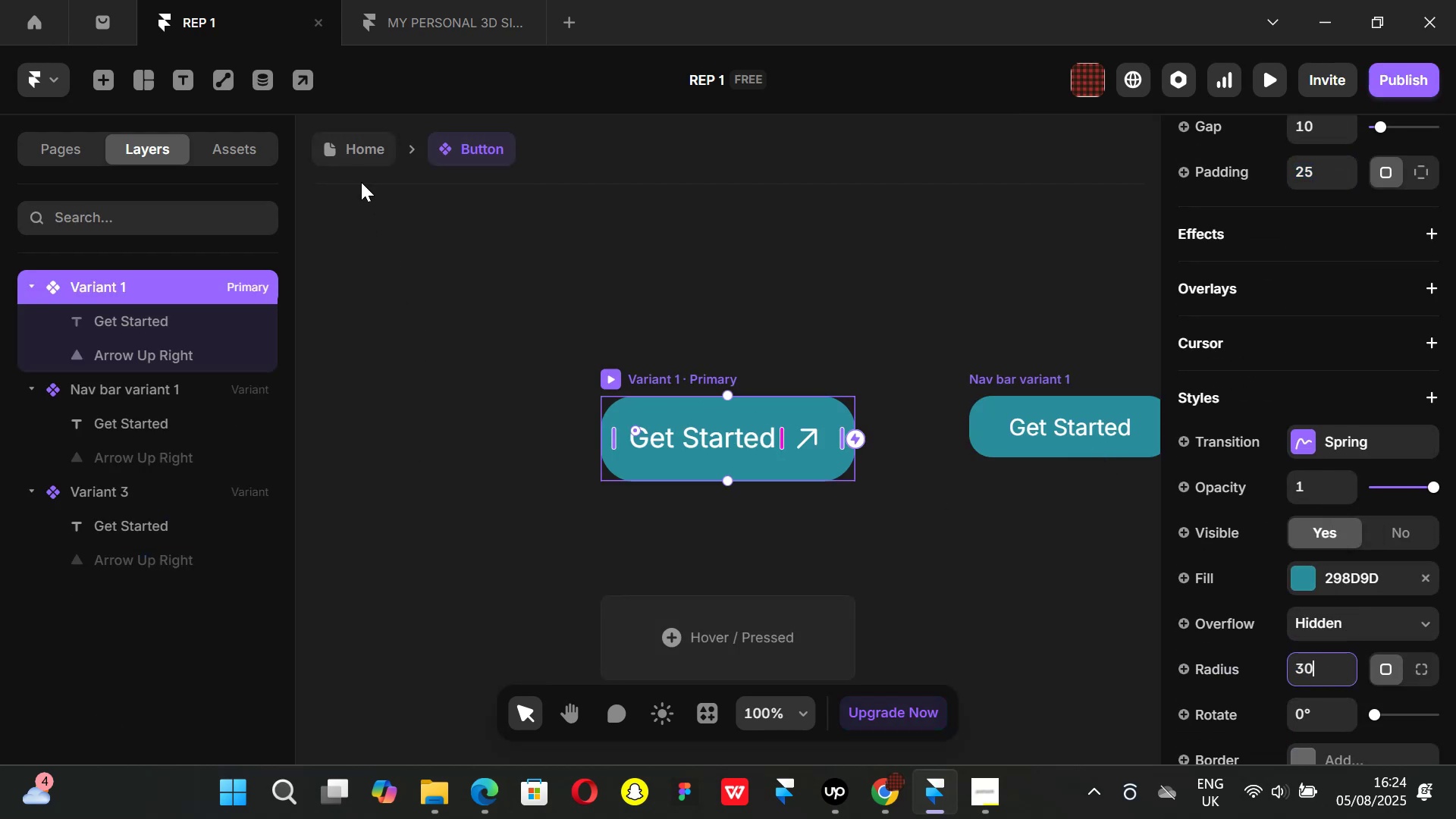 
left_click([357, 151])
 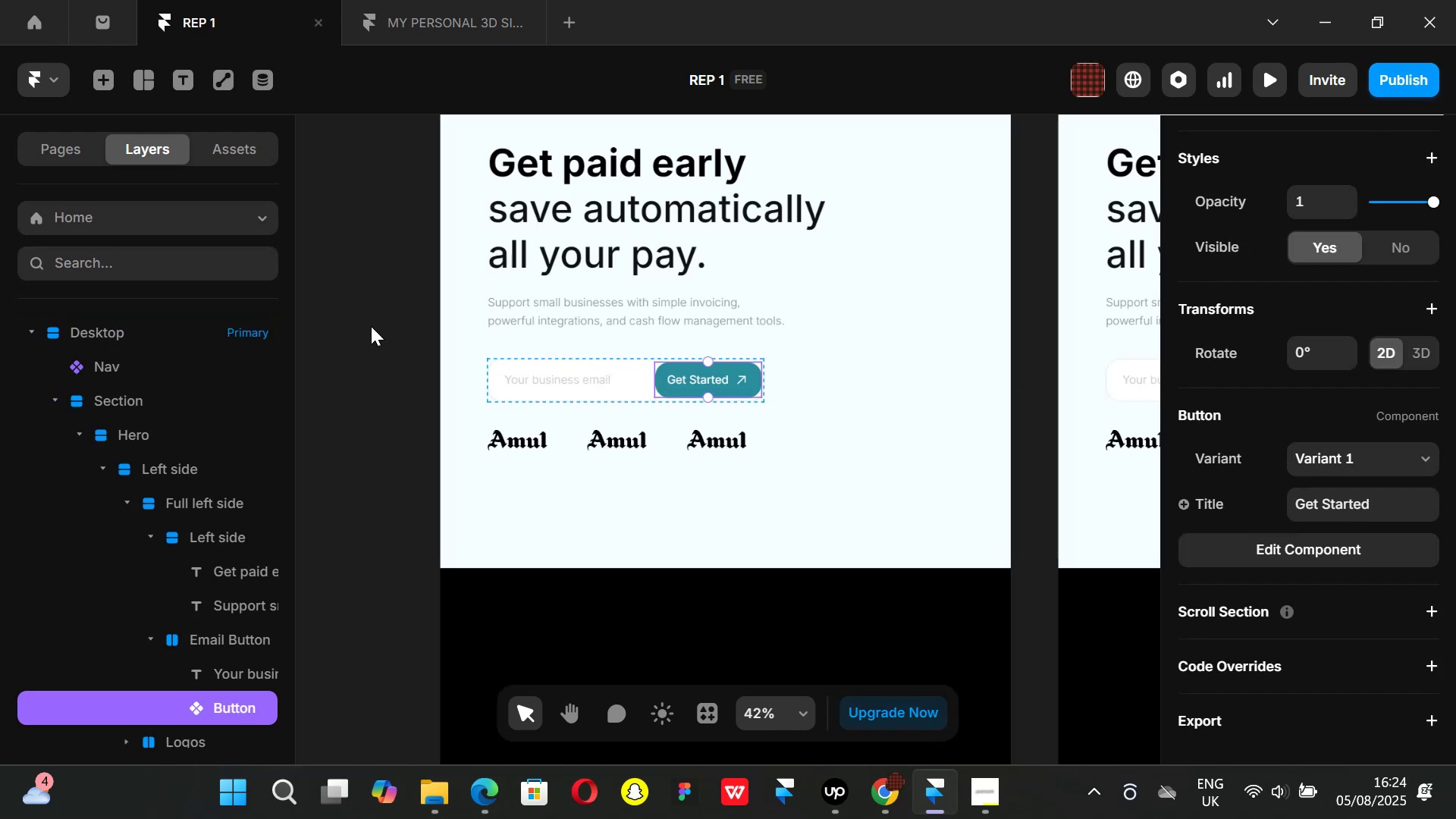 
left_click([363, 324])
 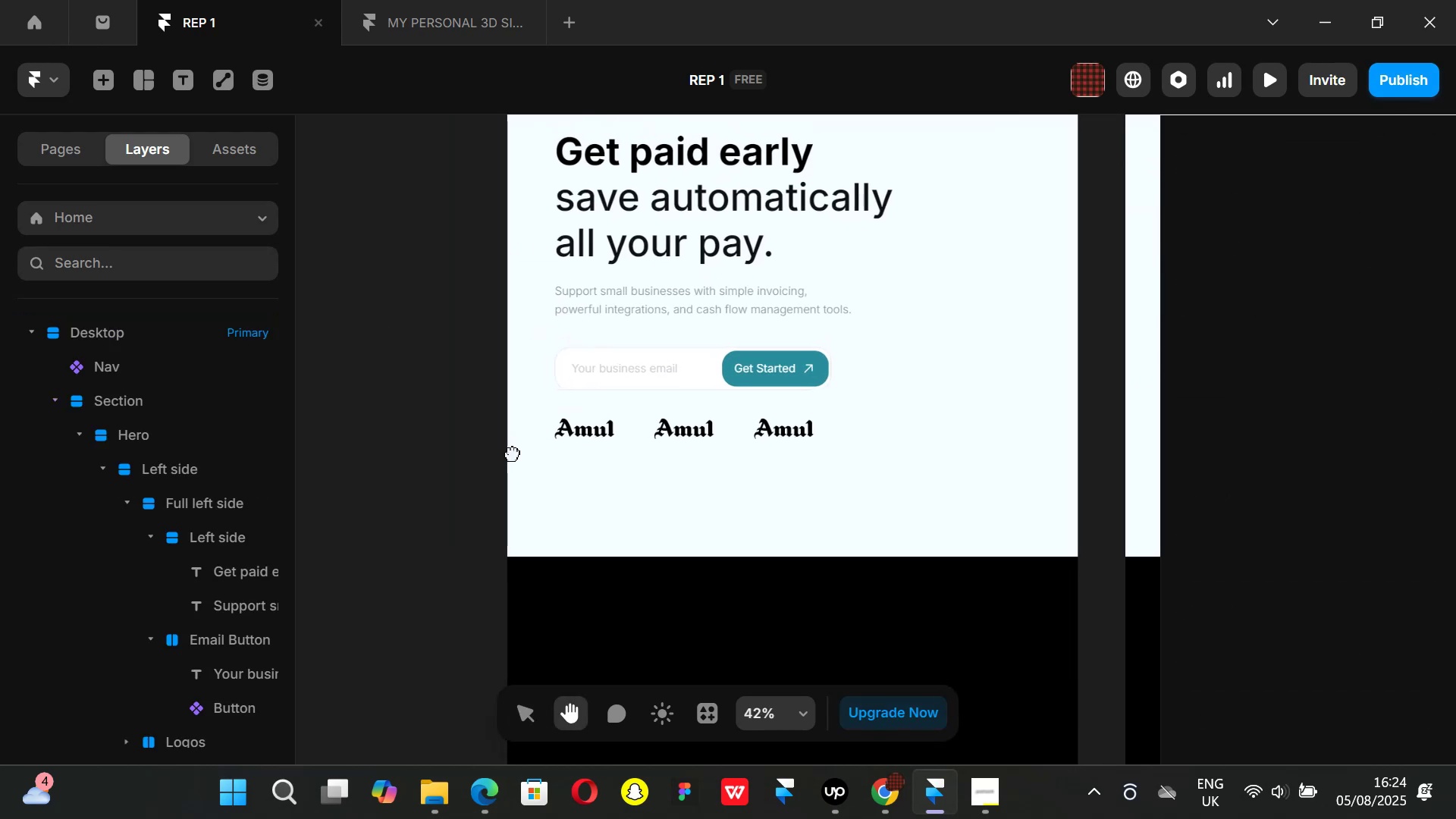 
hold_key(key=ControlLeft, duration=0.67)
scroll: coordinate [761, 465], scroll_direction: down, amount: 4.0
 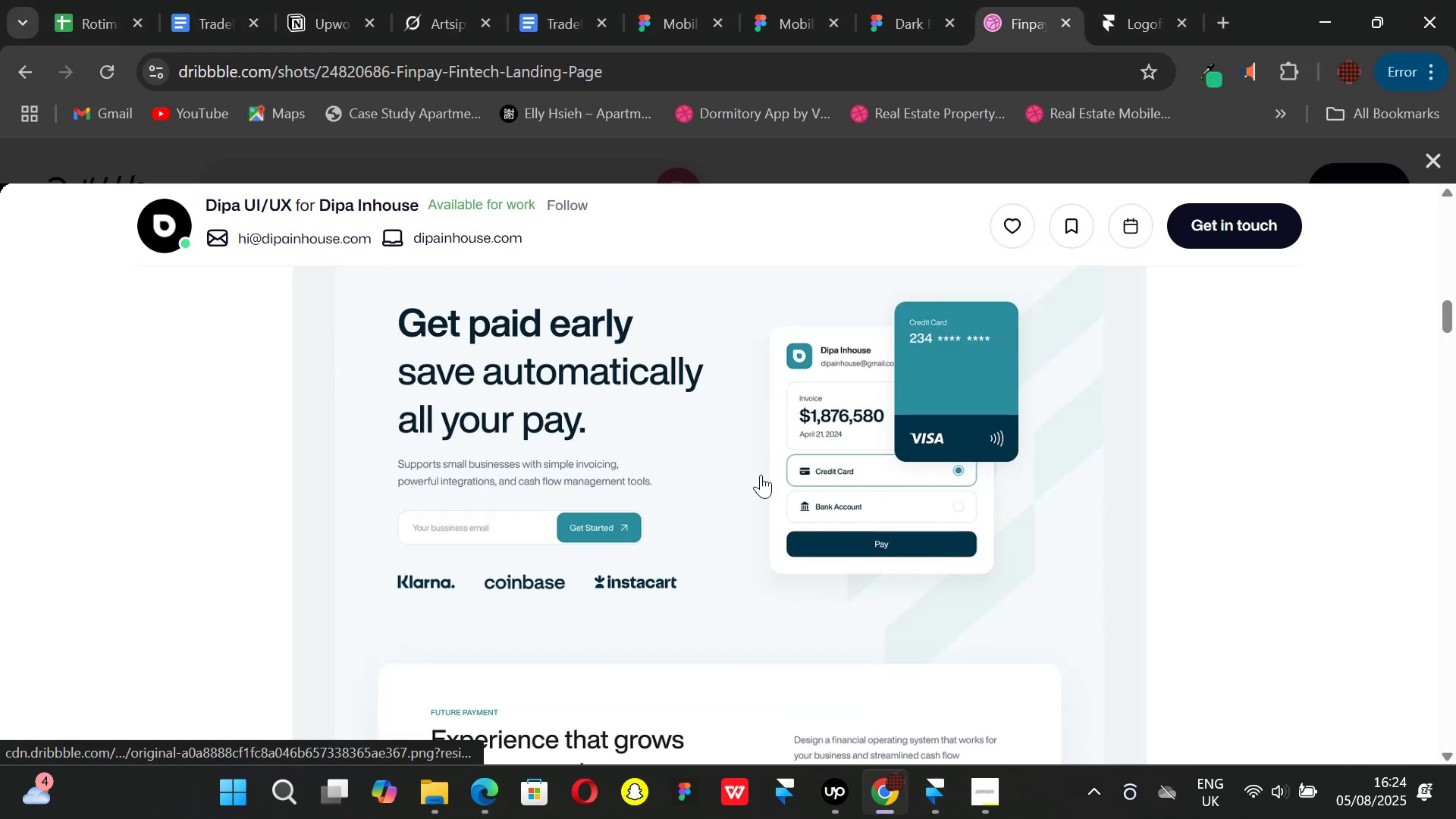 
scroll: coordinate [759, 483], scroll_direction: up, amount: 1.0
 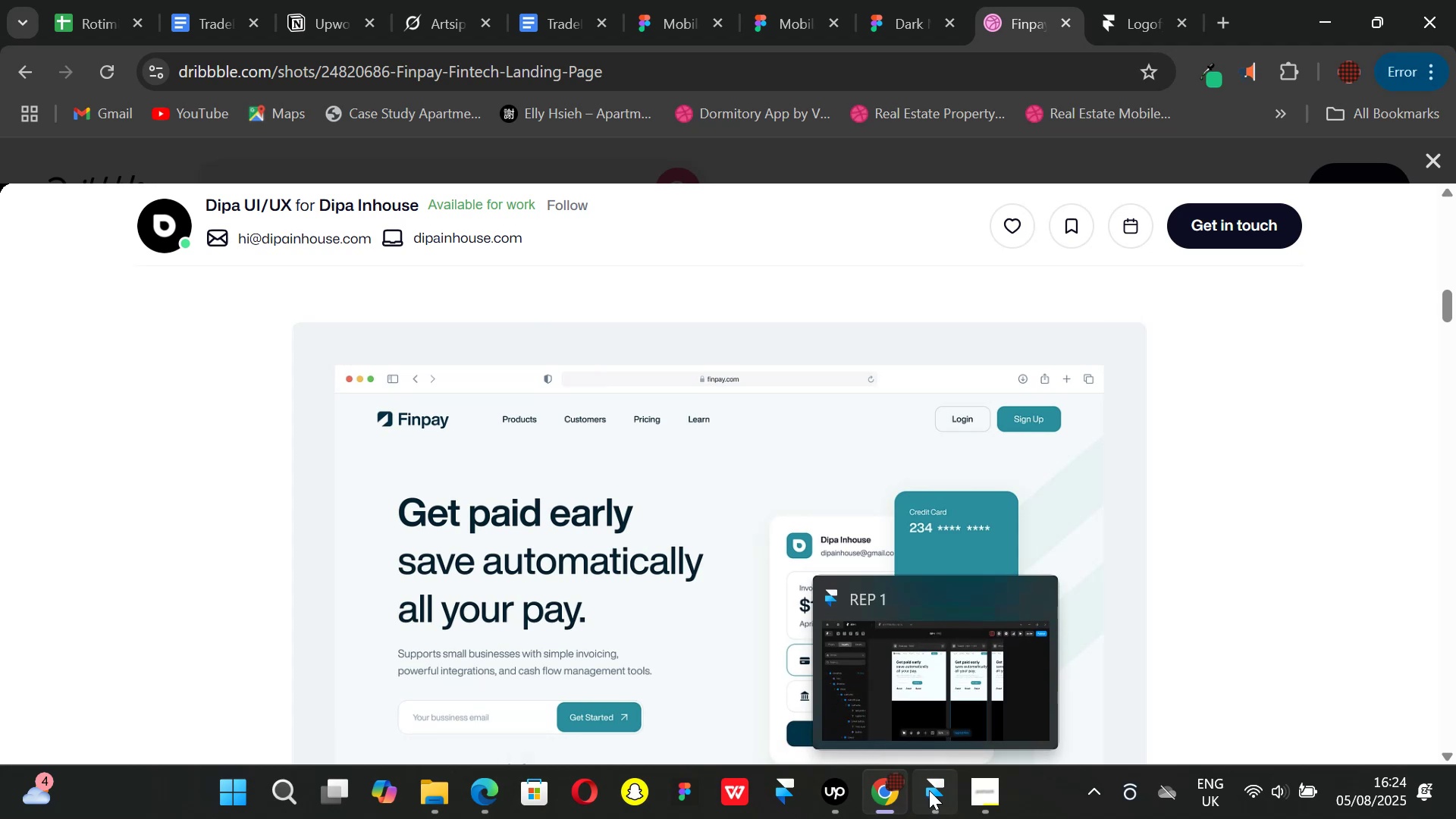 
left_click([929, 790])
 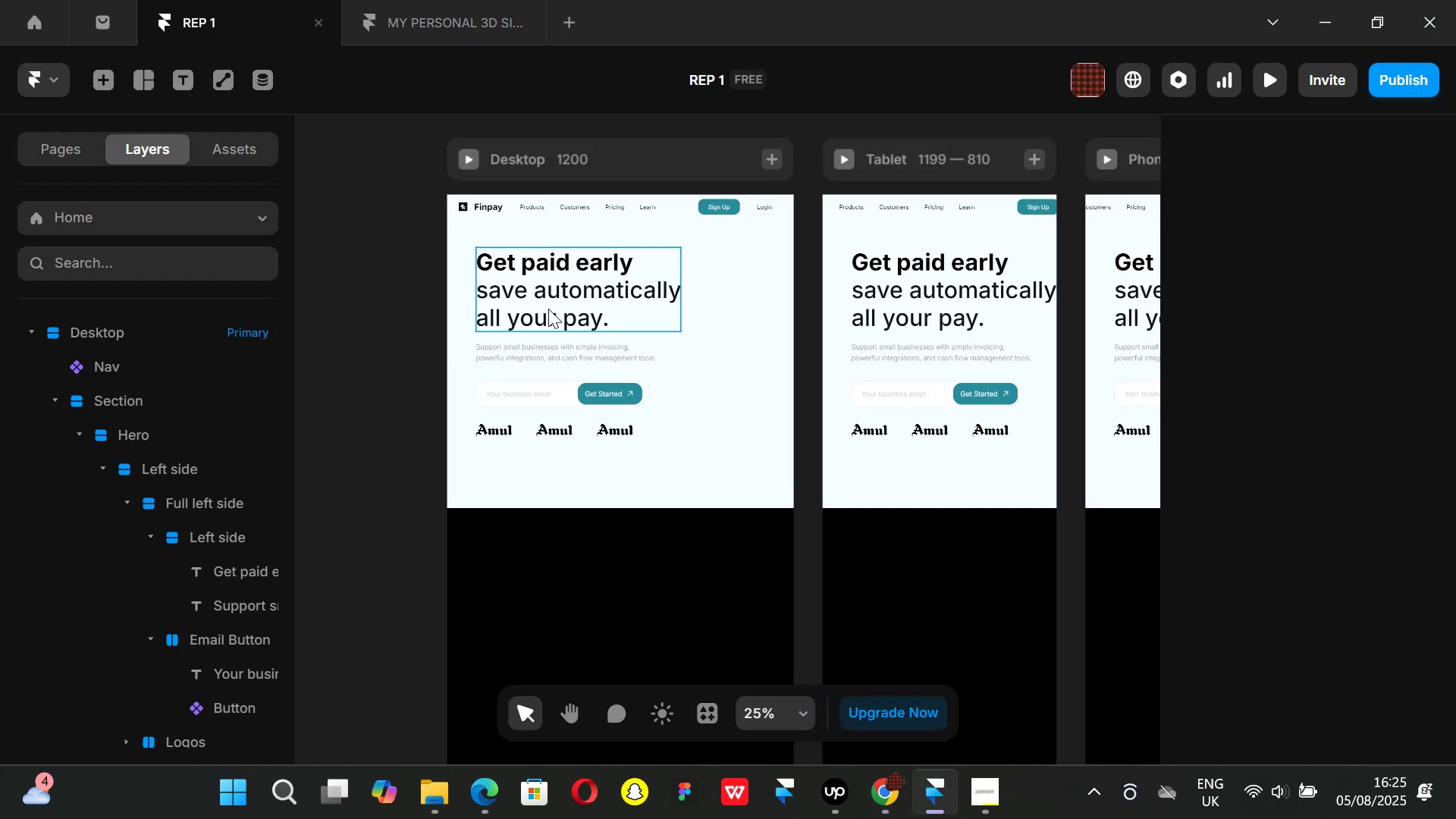 
left_click([548, 309])
 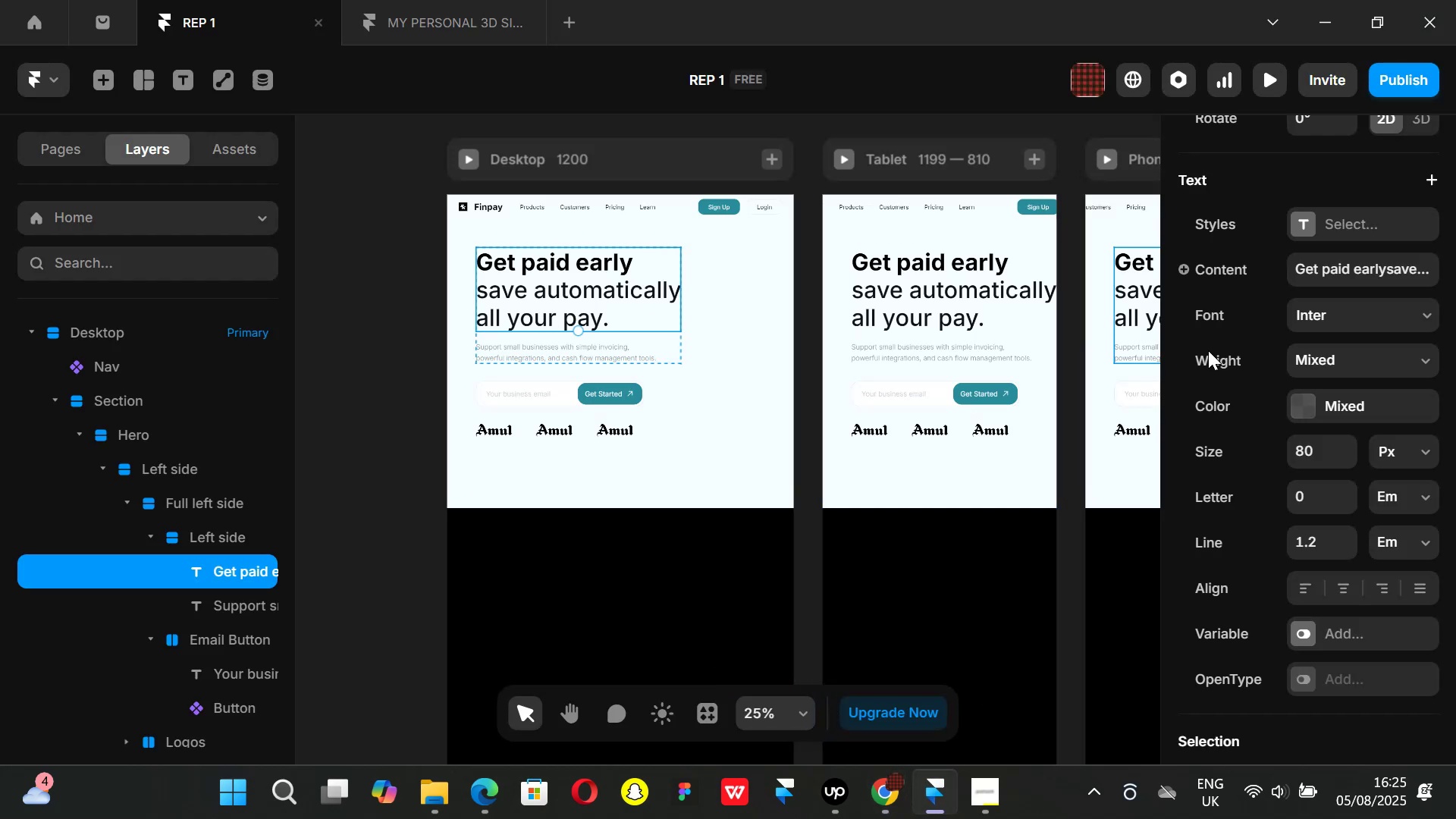 
scroll: coordinate [1316, 412], scroll_direction: up, amount: 5.0
 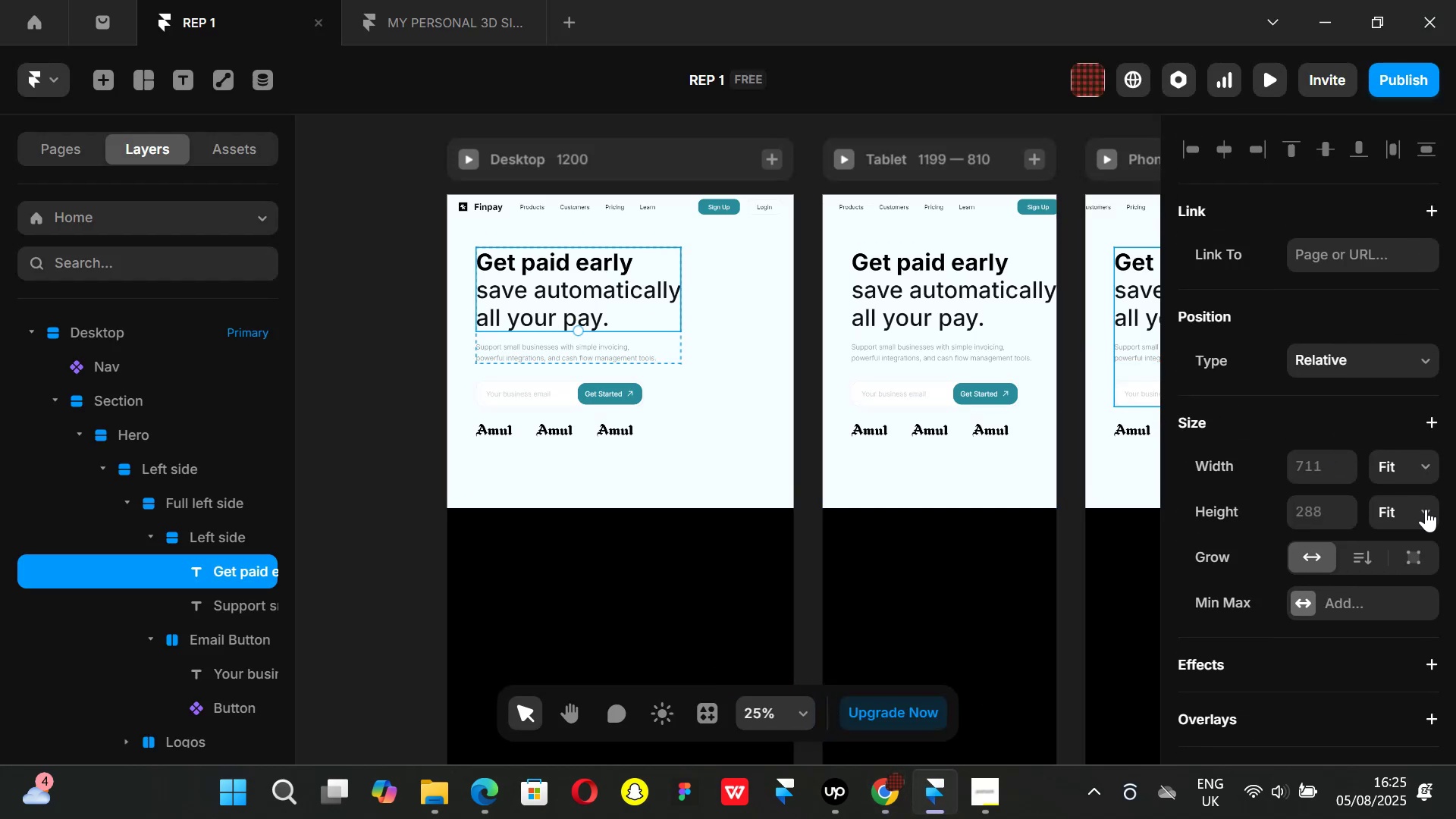 
left_click([1425, 510])
 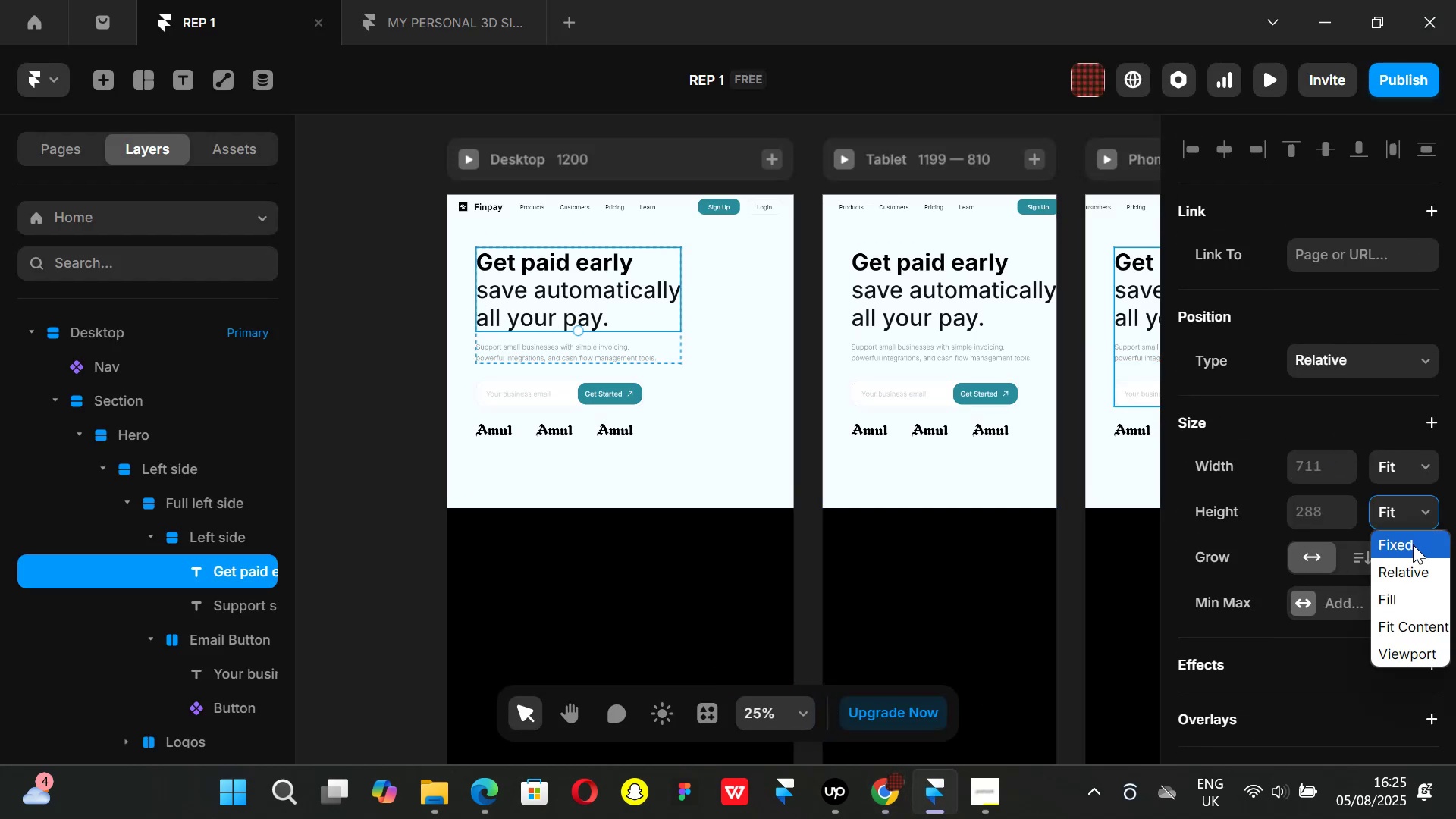 
left_click([1413, 544])
 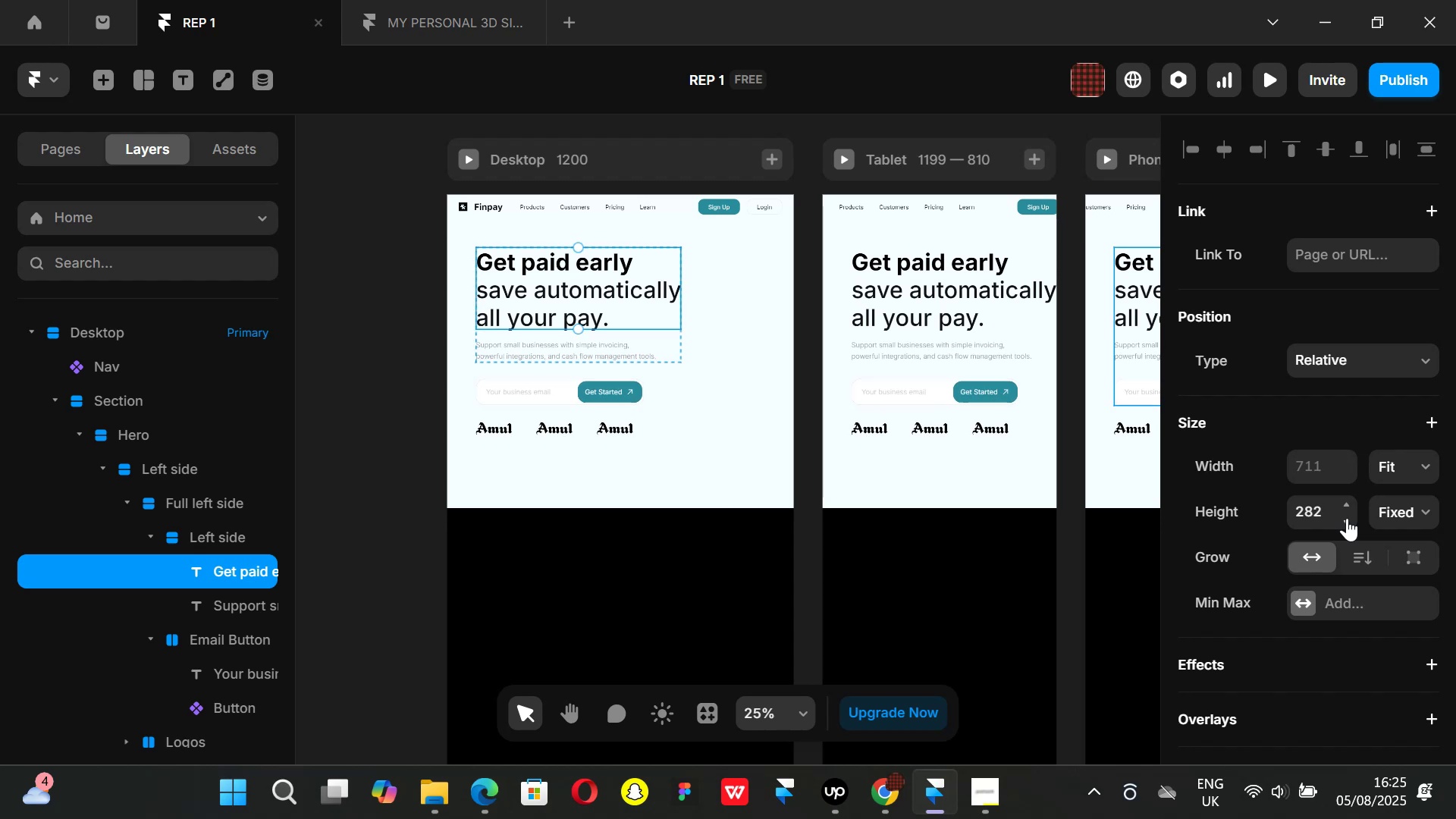 
left_click([1347, 518])
 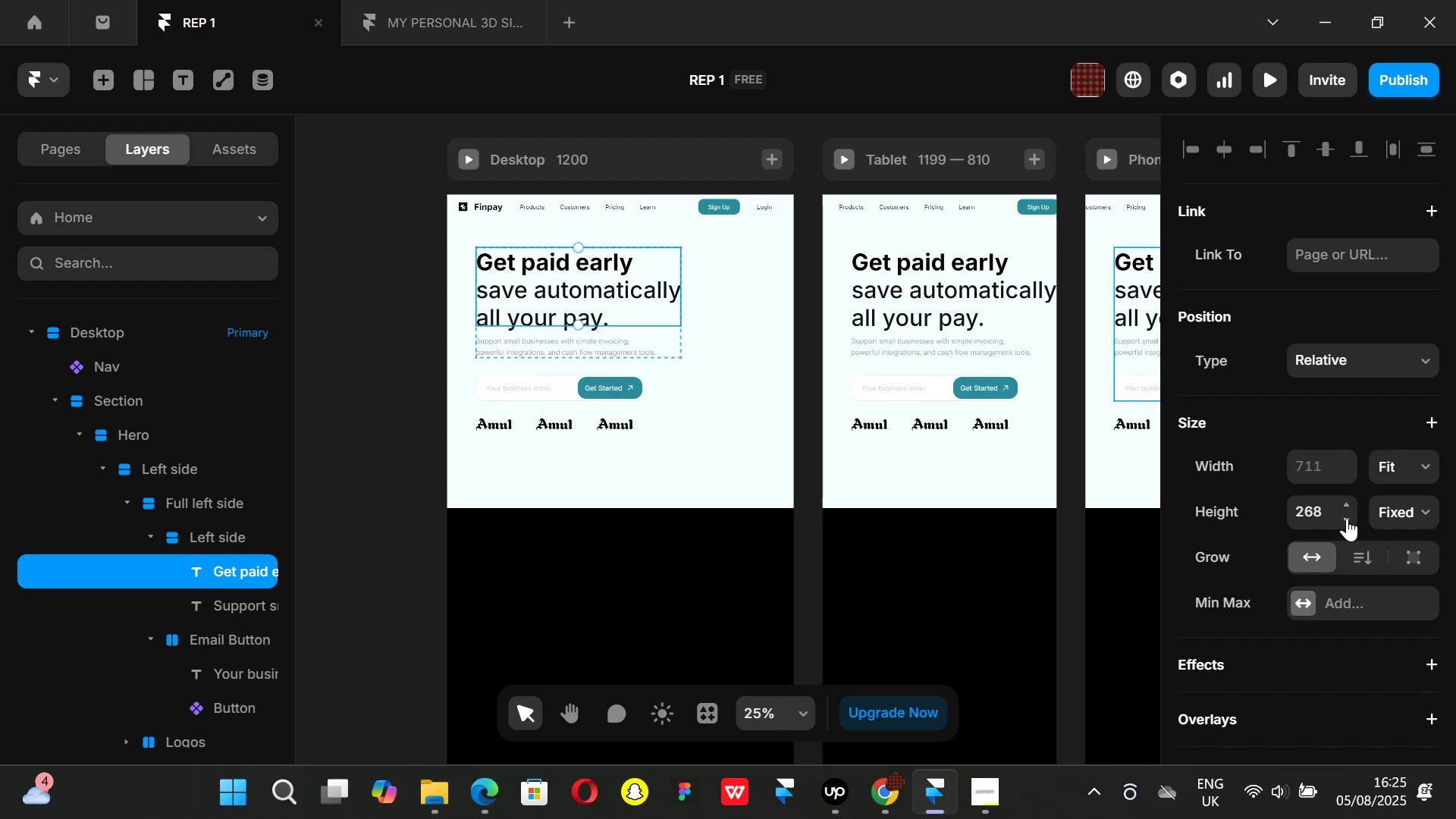 
key(Control+Z)
 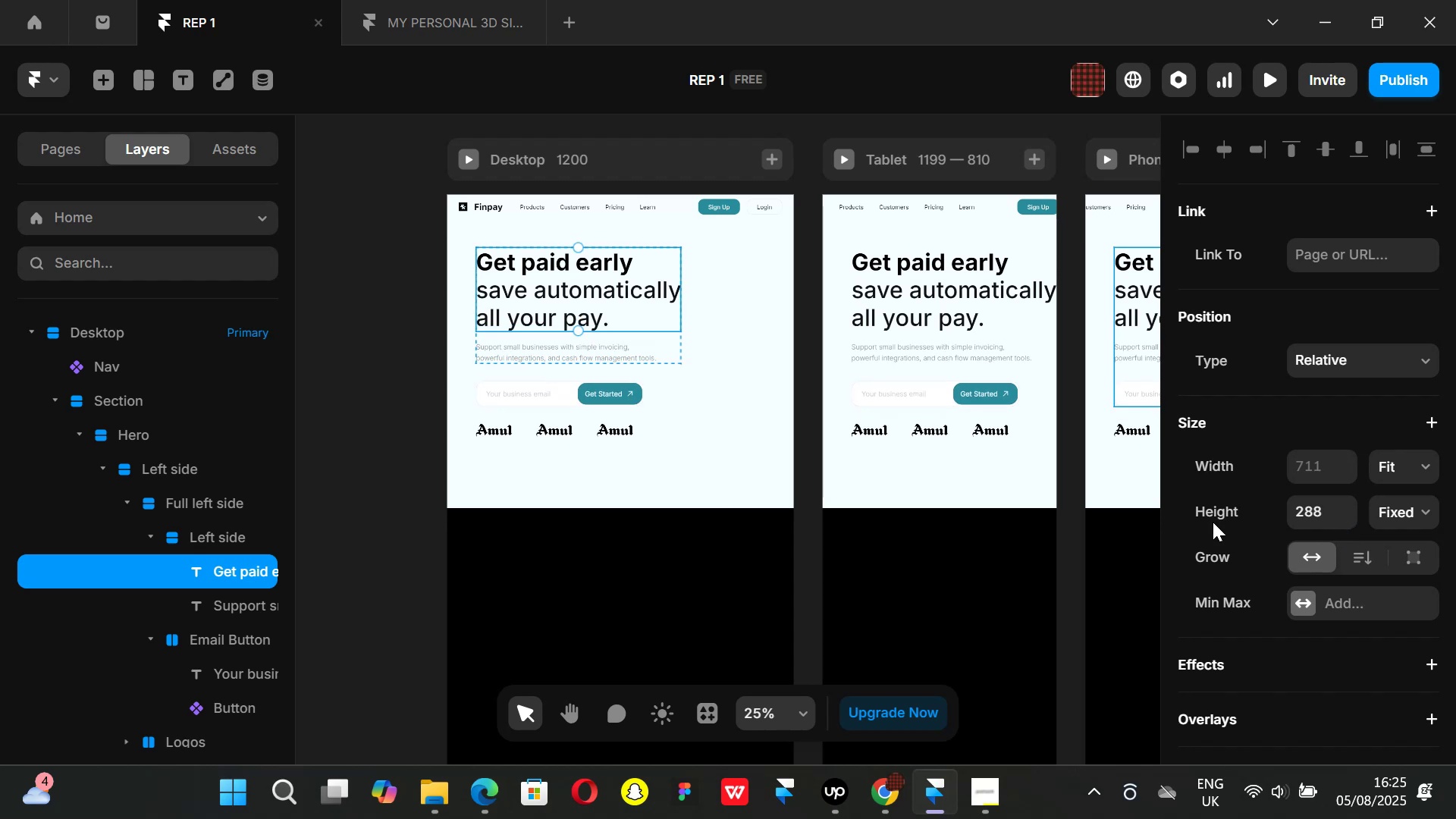 
key(Control+ControlLeft)
 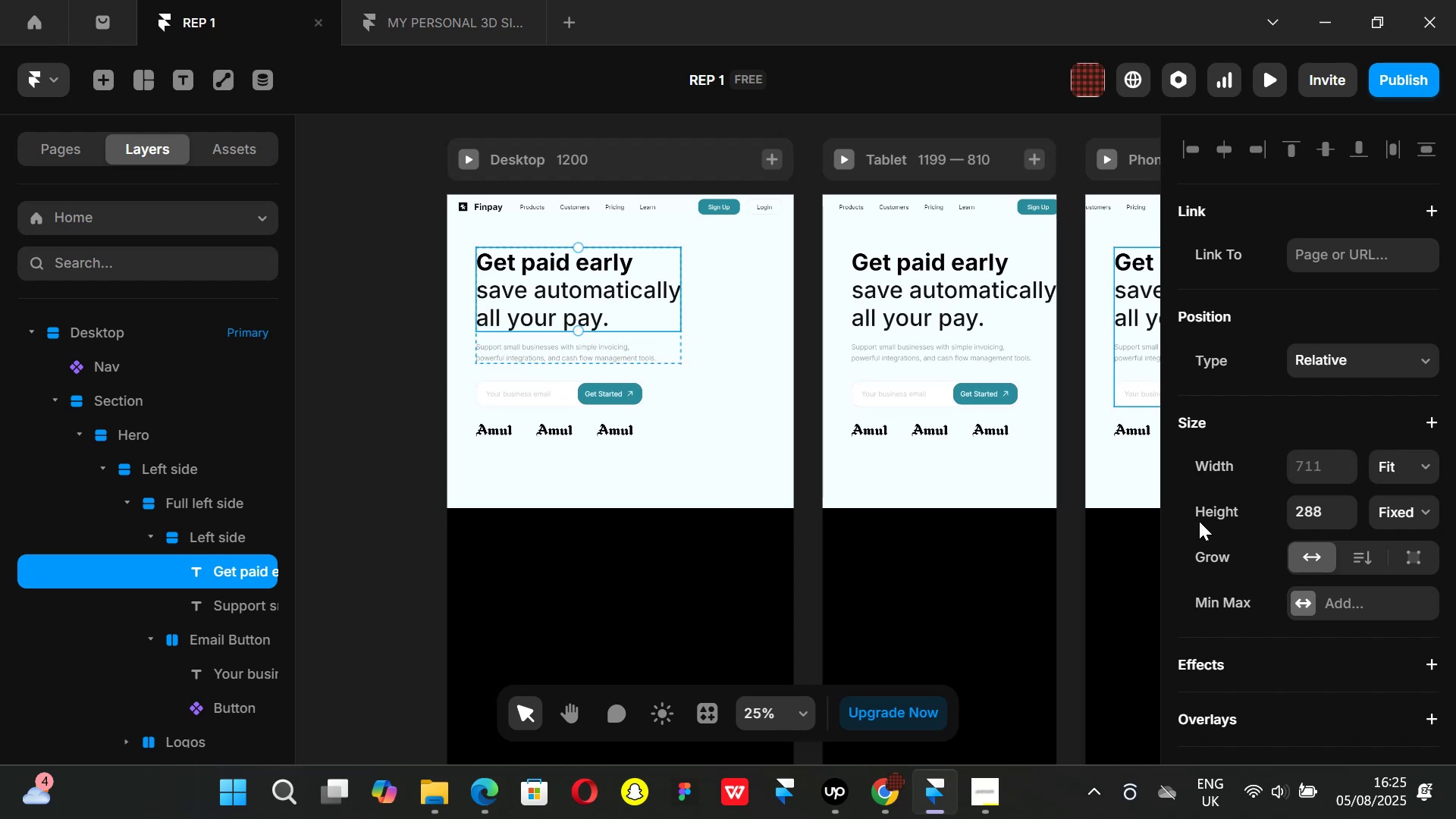 
key(Control+Z)
 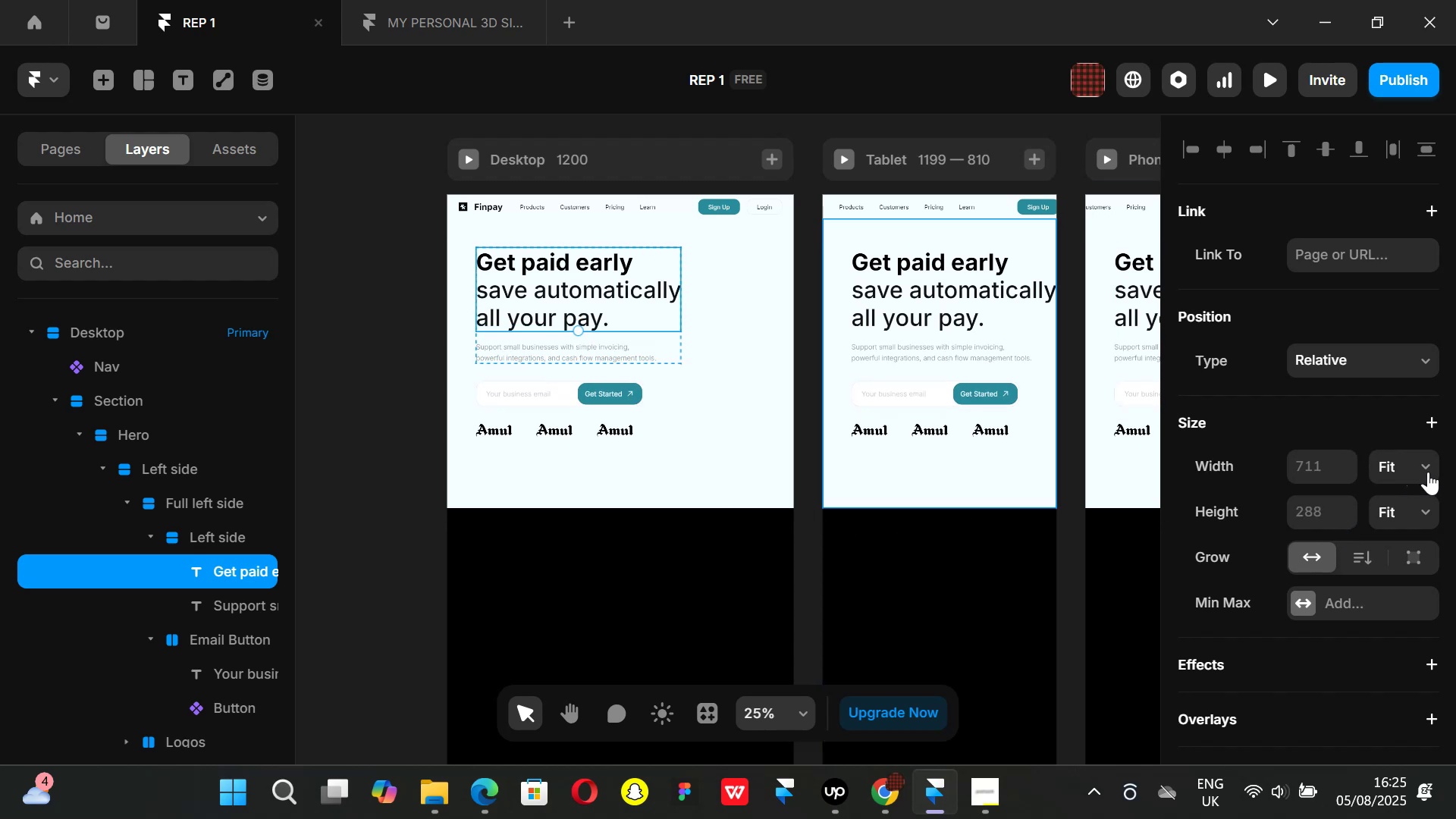 
left_click([1424, 463])
 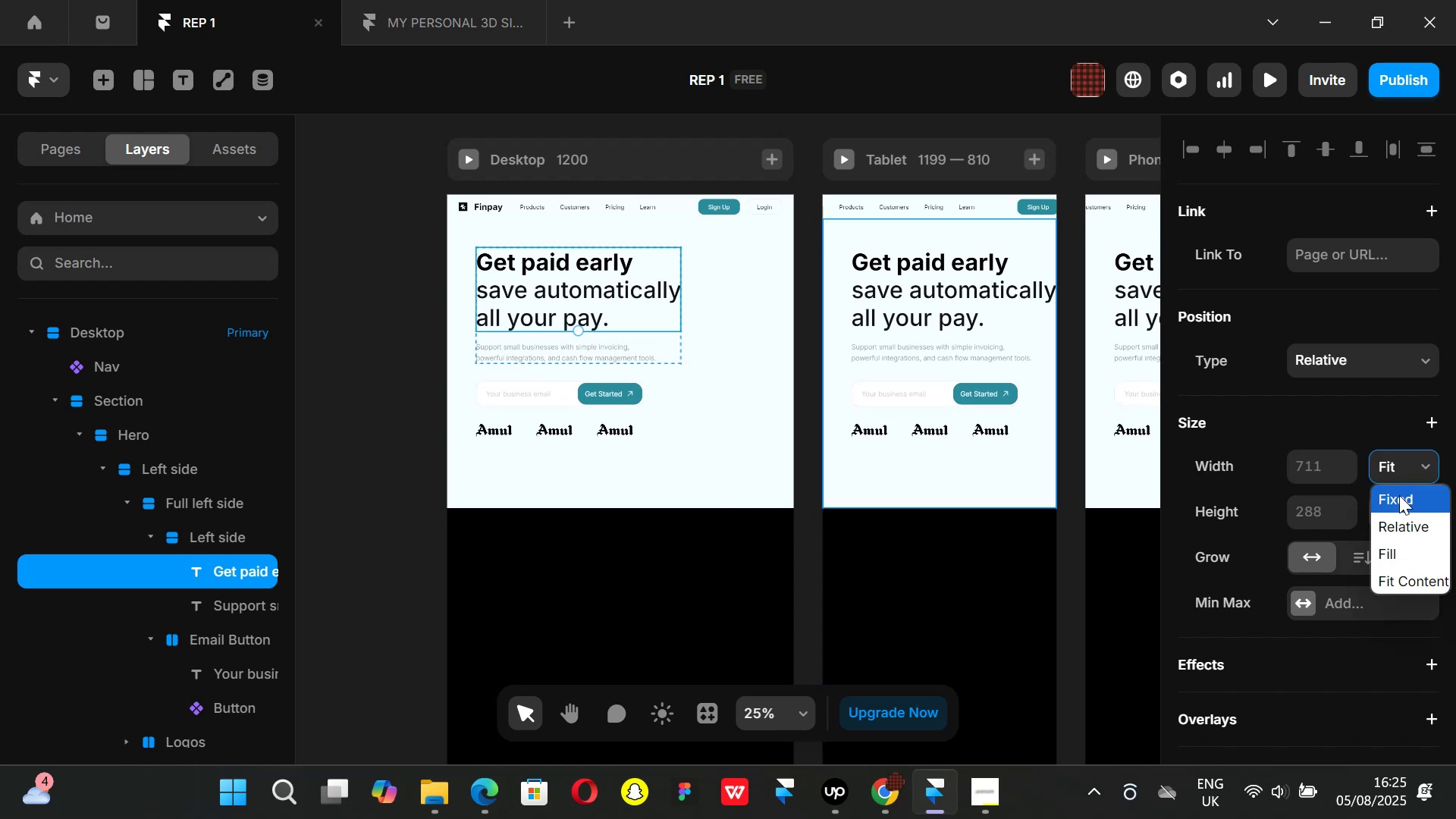 
left_click([1399, 495])
 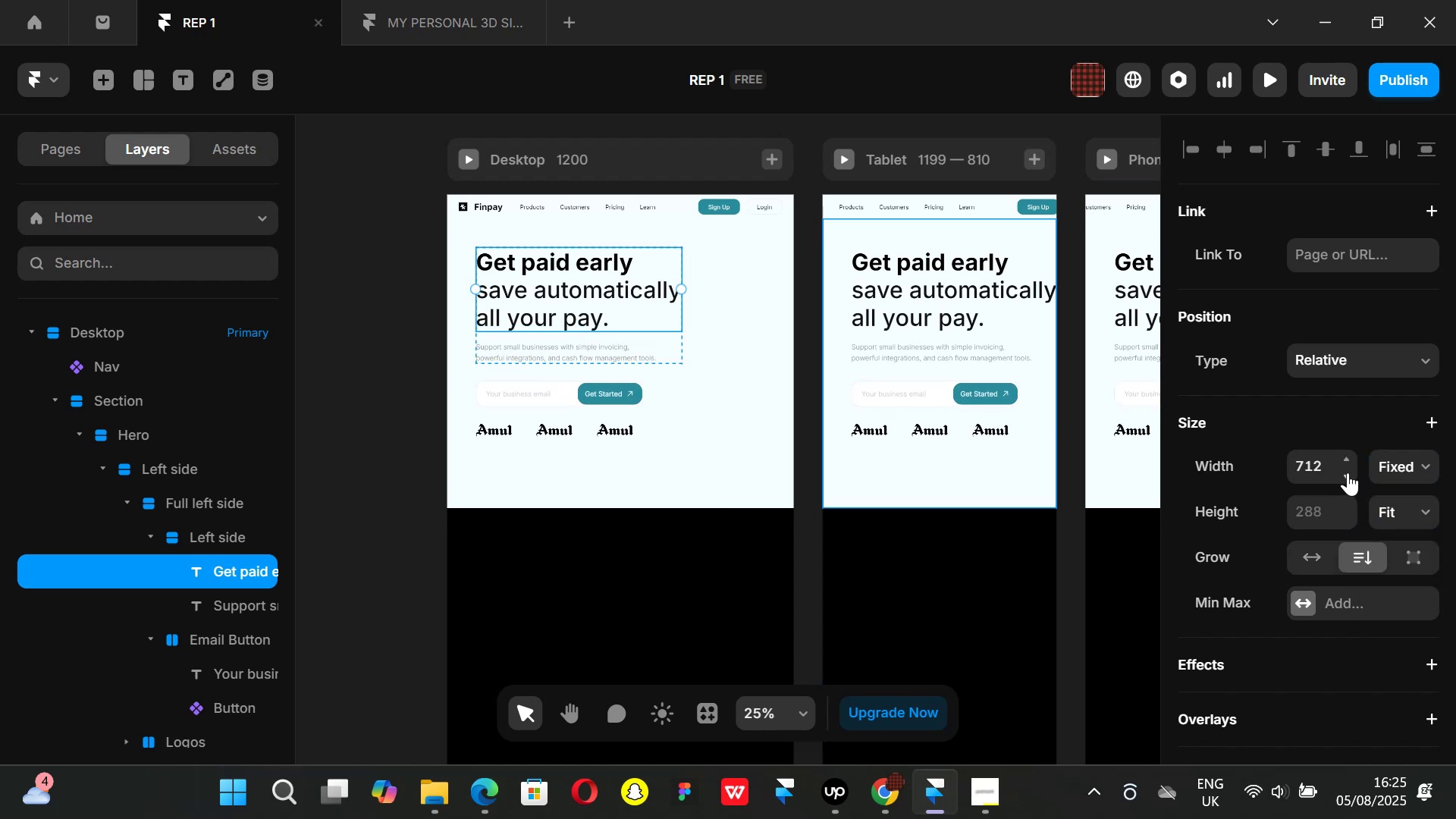 
left_click([1348, 472])
 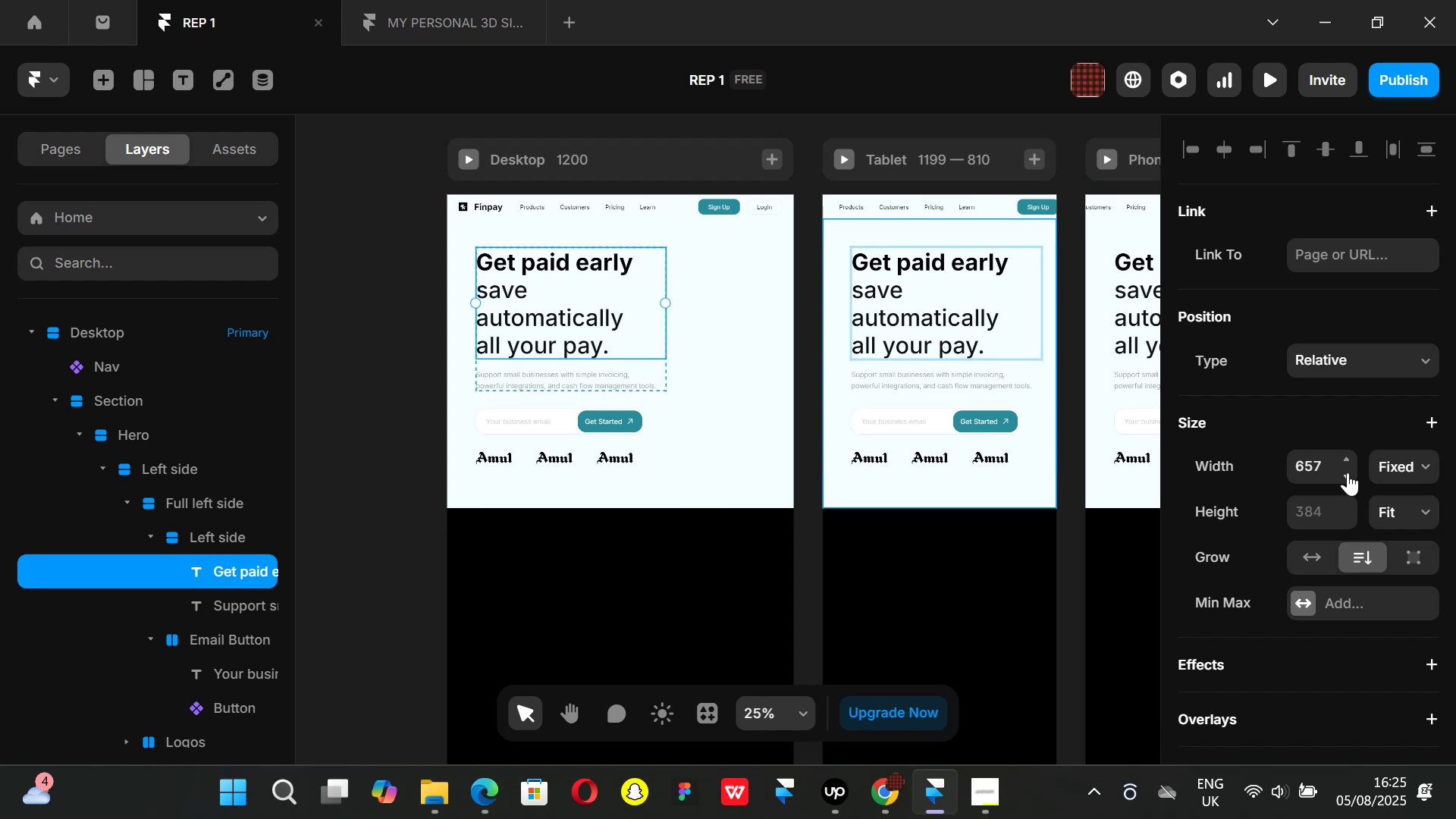 
wait(5.37)
 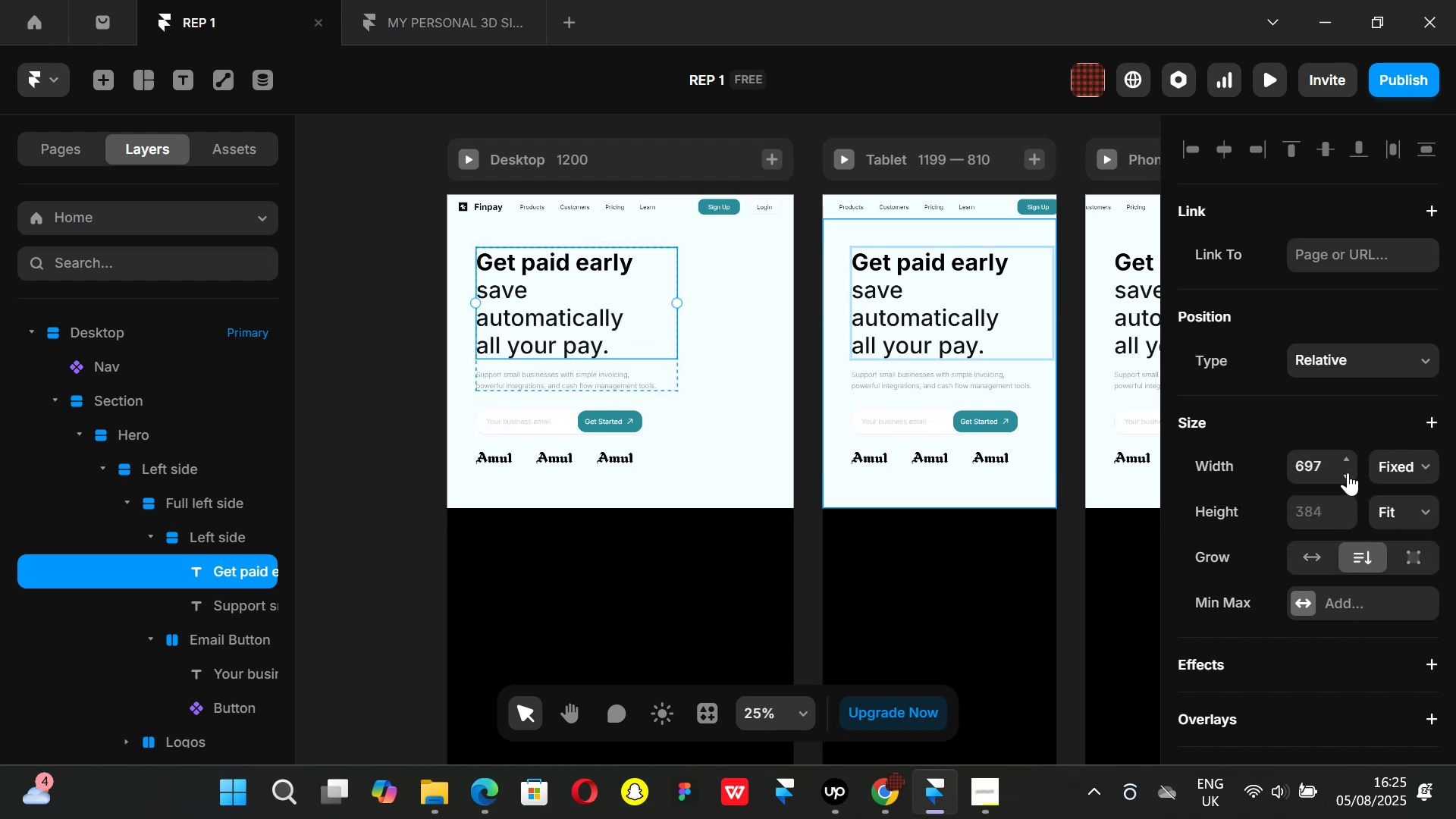 
left_click([1348, 472])
 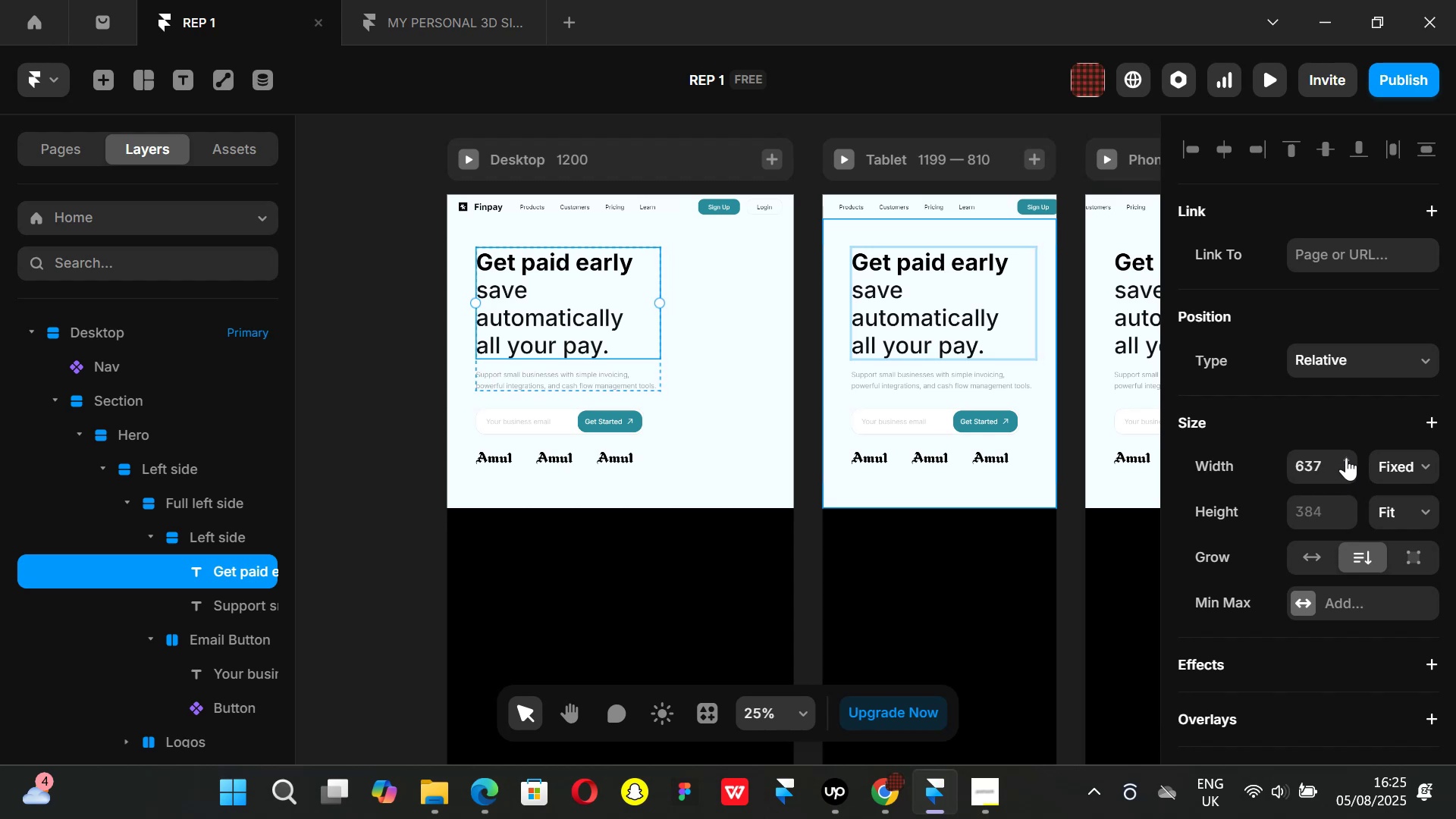 
left_click_drag(start_coordinate=[1345, 456], to_coordinate=[1363, 554])
 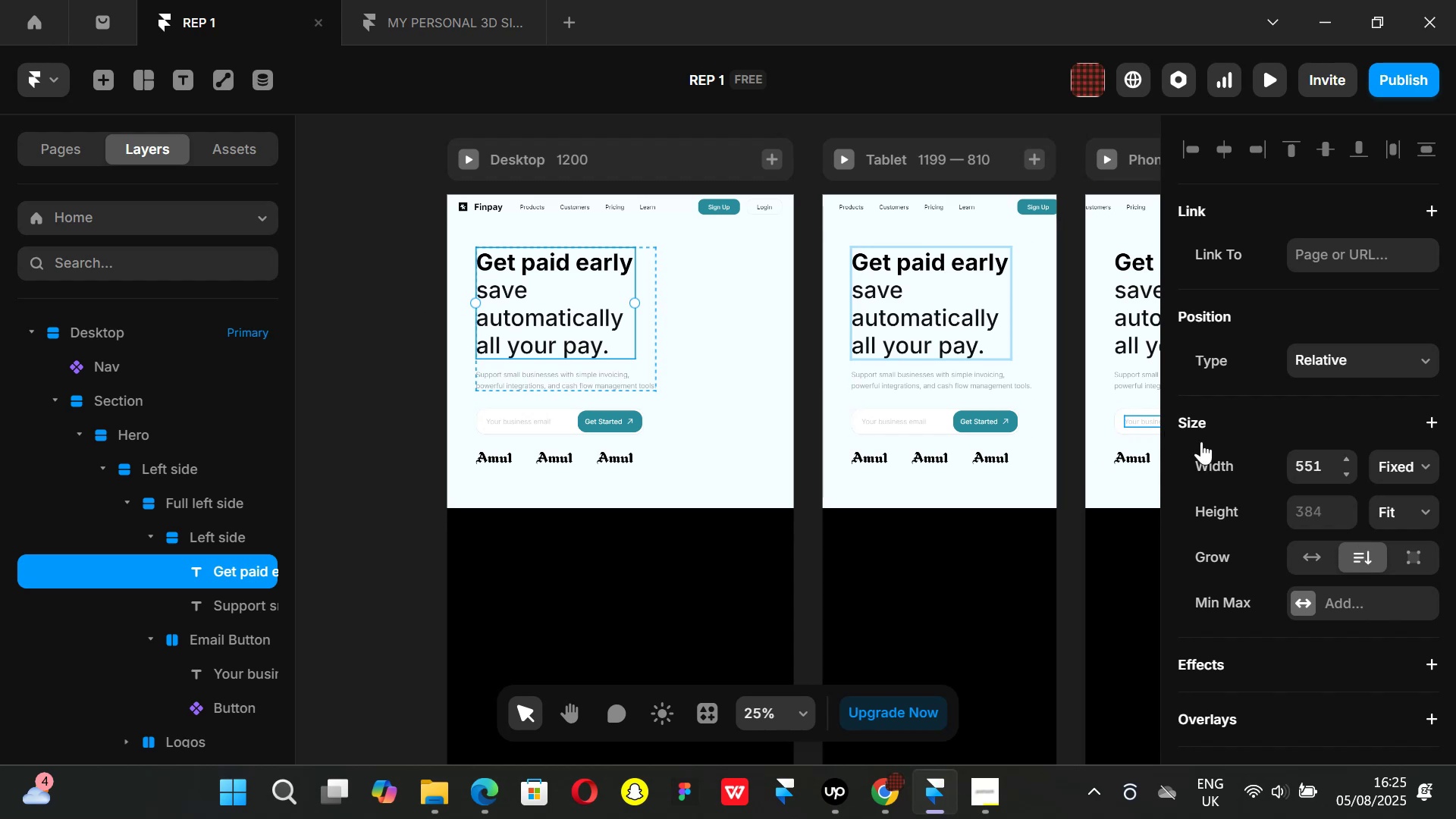 
left_click_drag(start_coordinate=[1345, 471], to_coordinate=[1353, 286])
 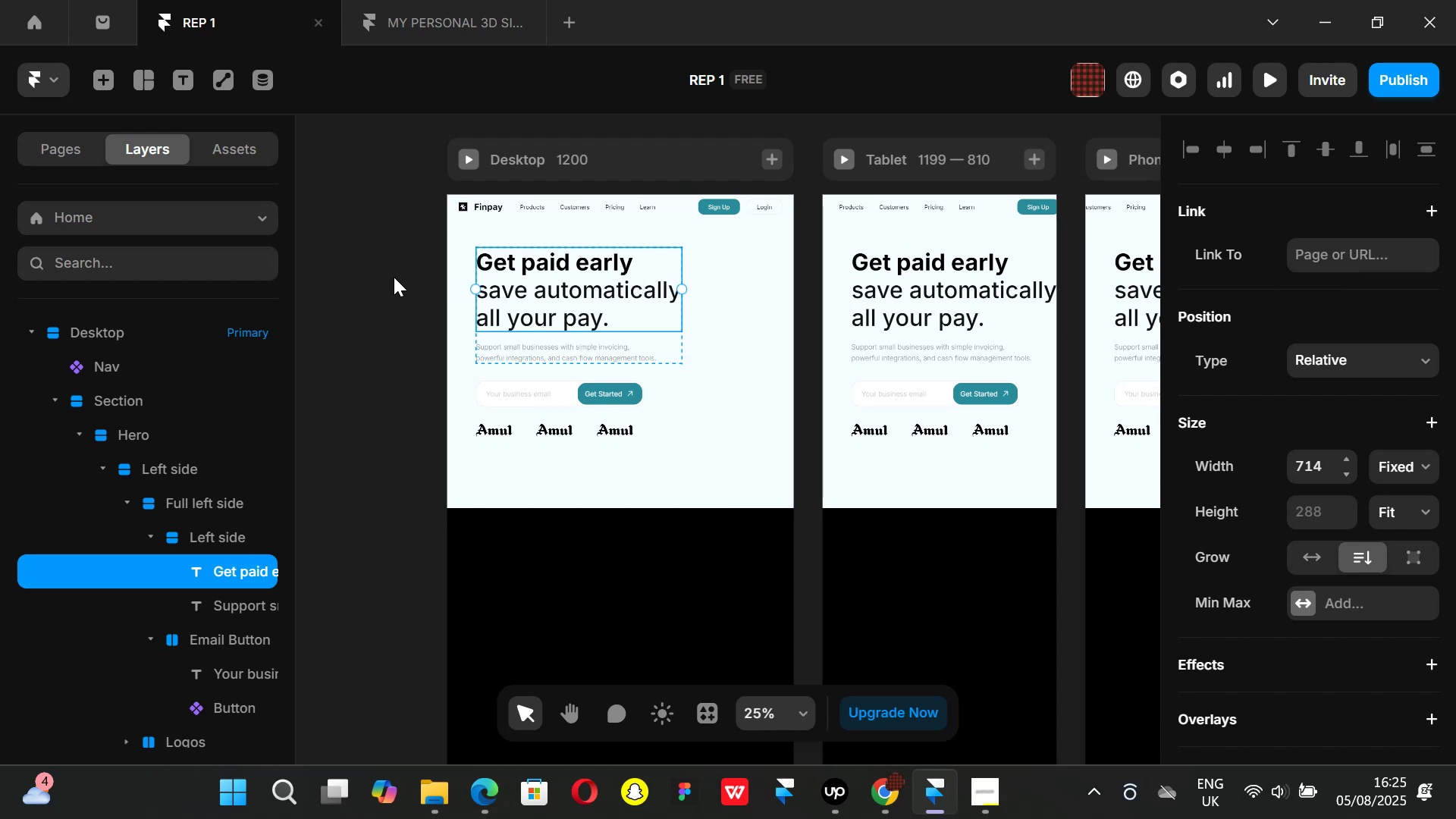 
left_click([394, 277])
 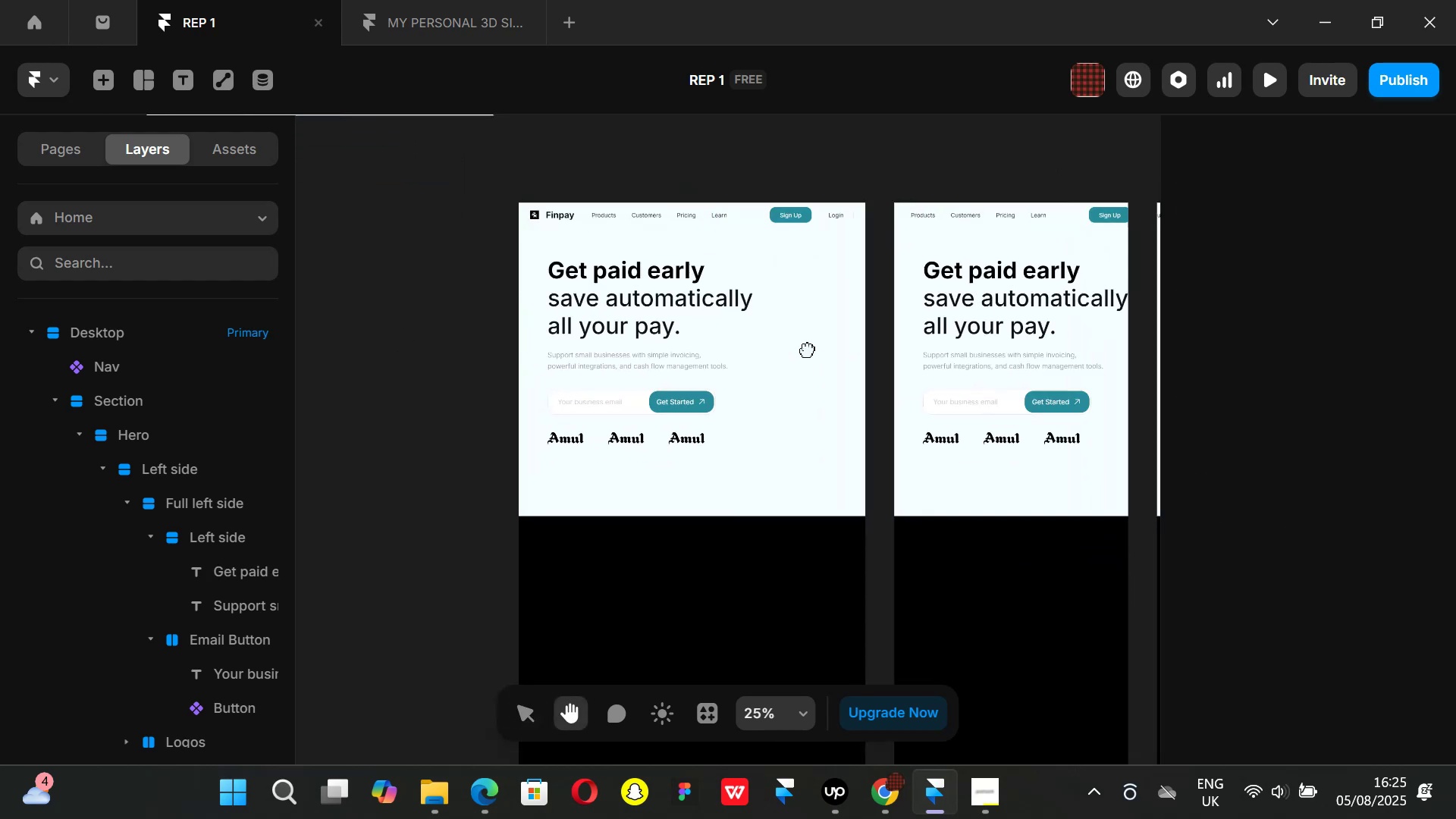 
left_click([635, 322])
 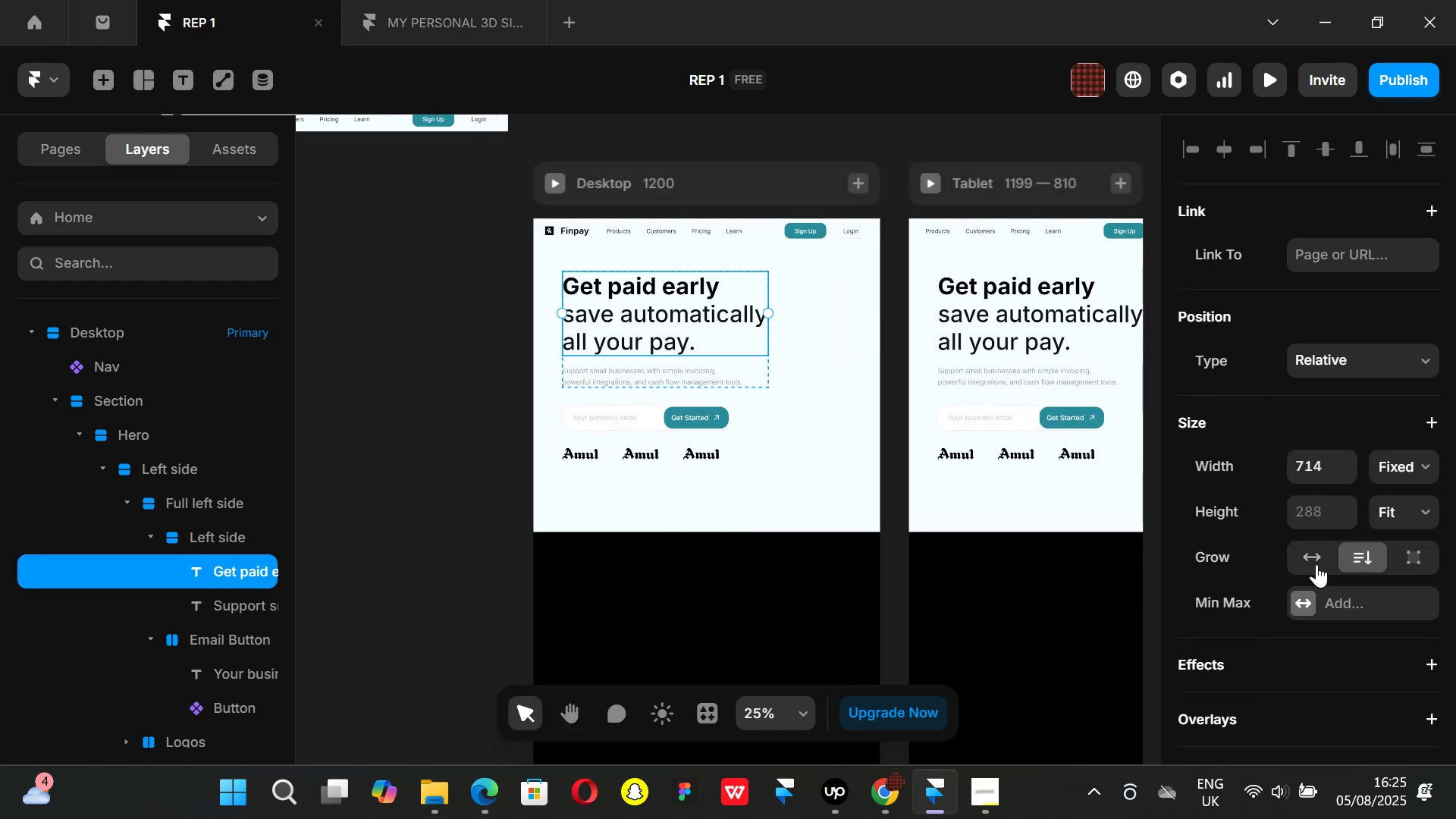 
left_click([1308, 559])
 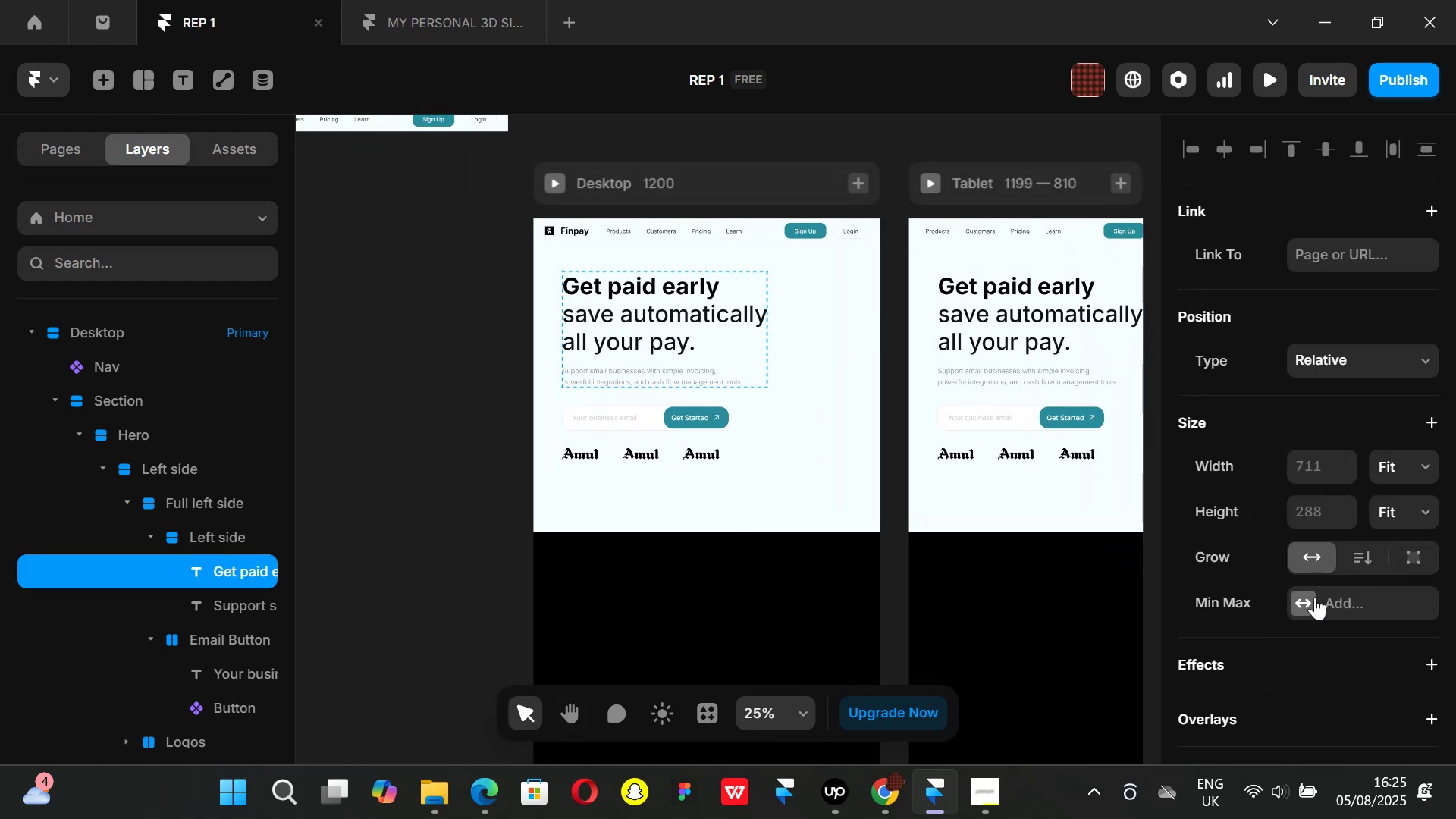 
left_click([1301, 603])
 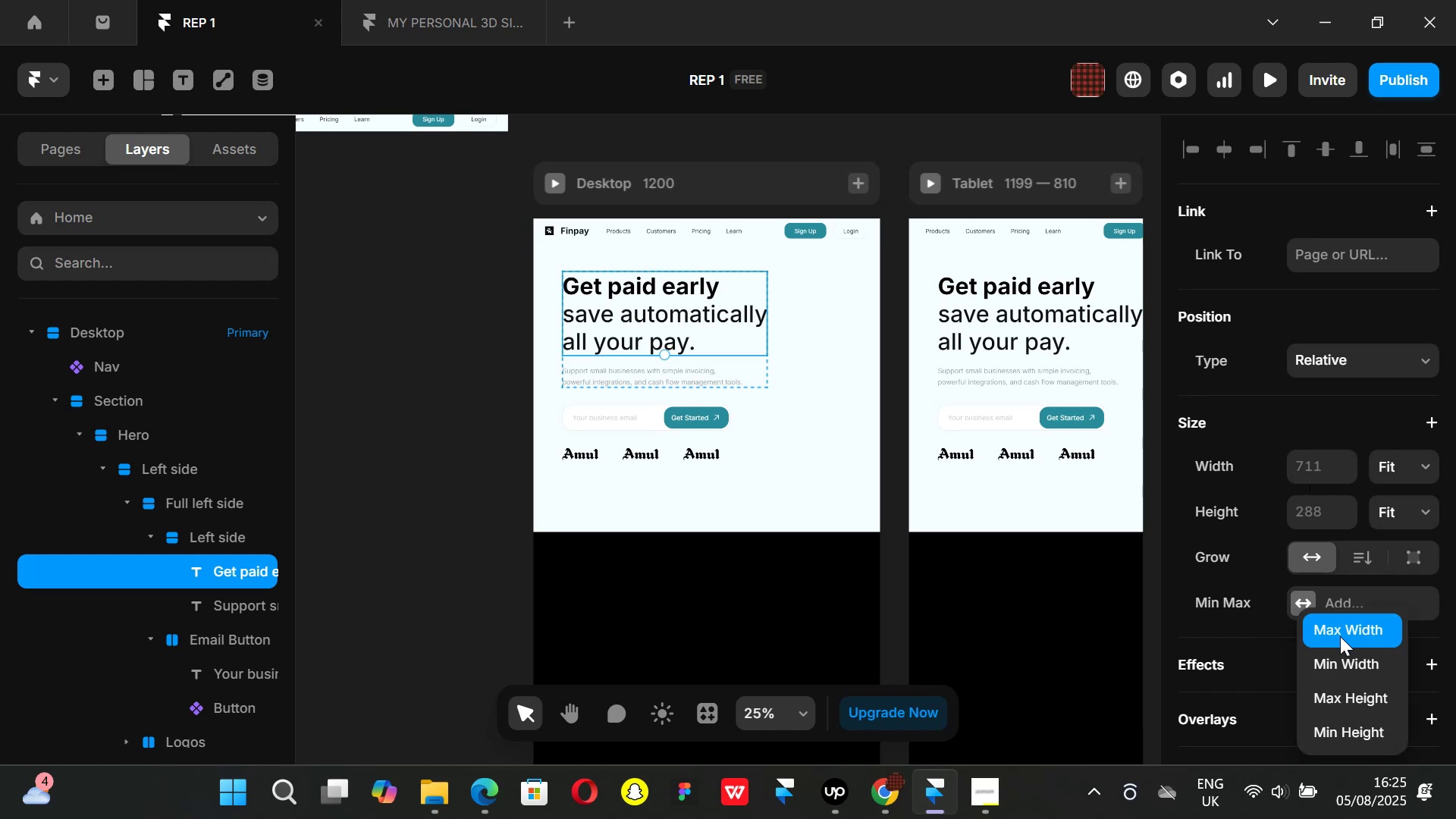 
left_click([1340, 636])
 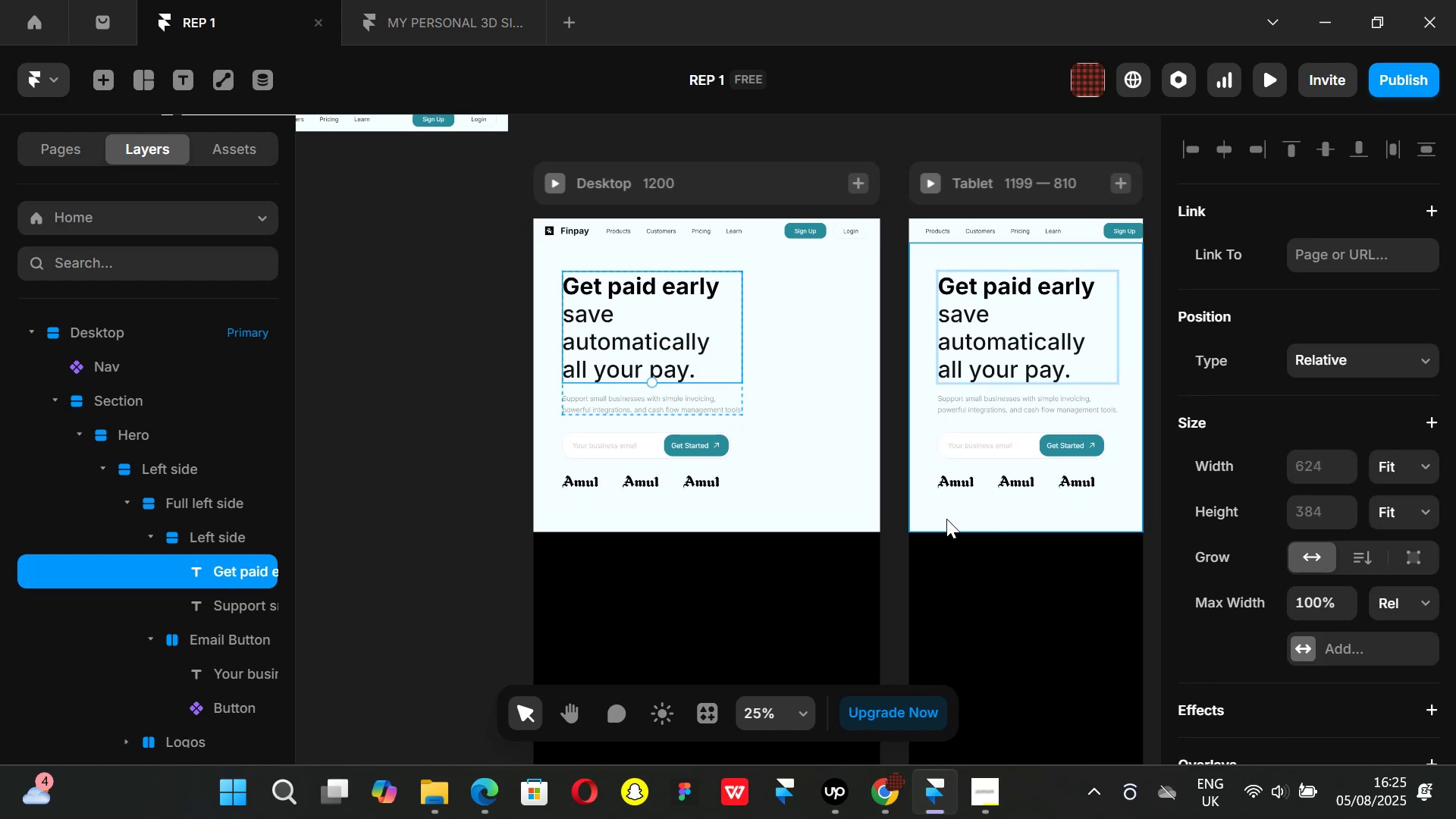 
wait(8.01)
 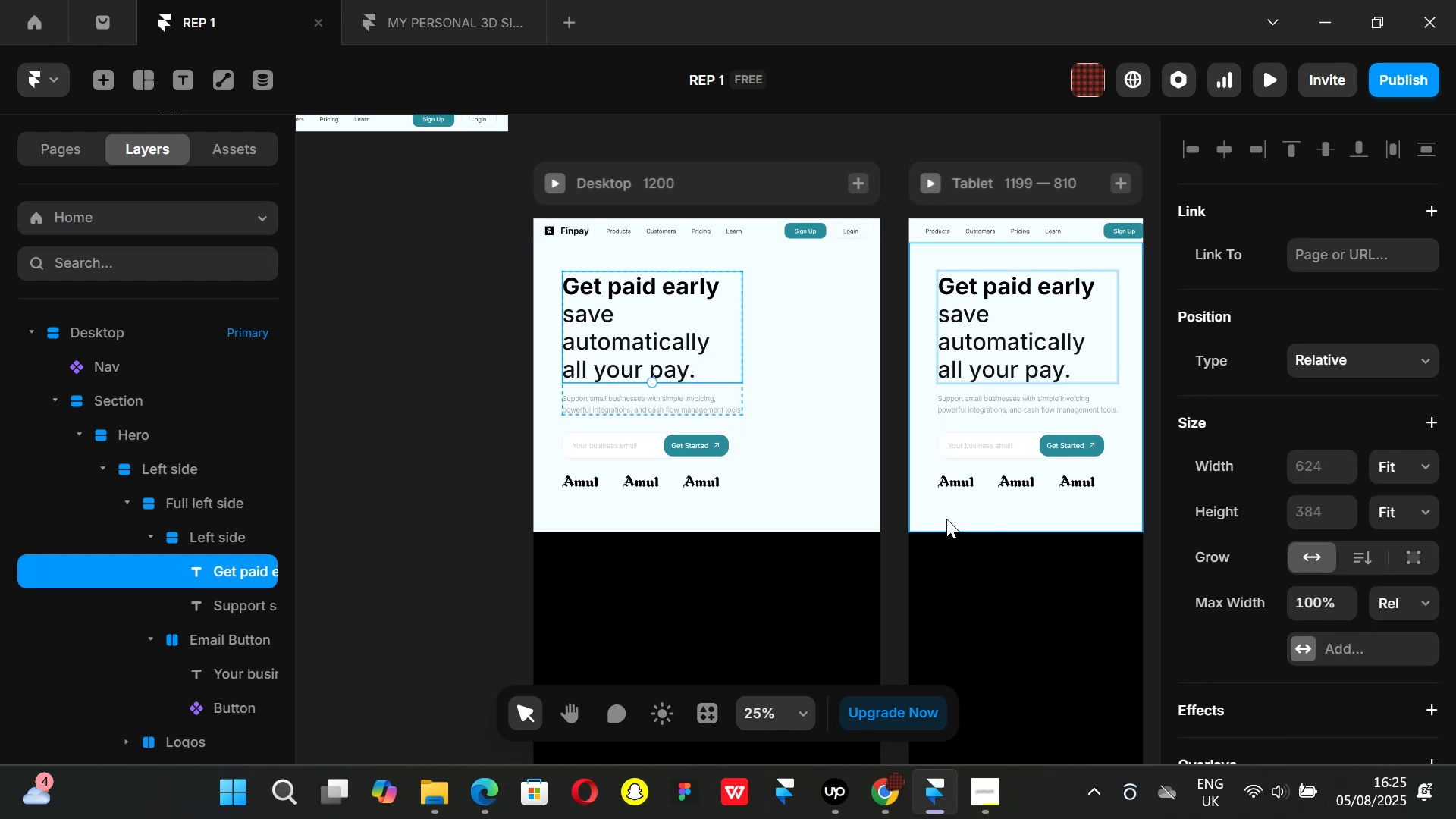 
left_click([1427, 606])
 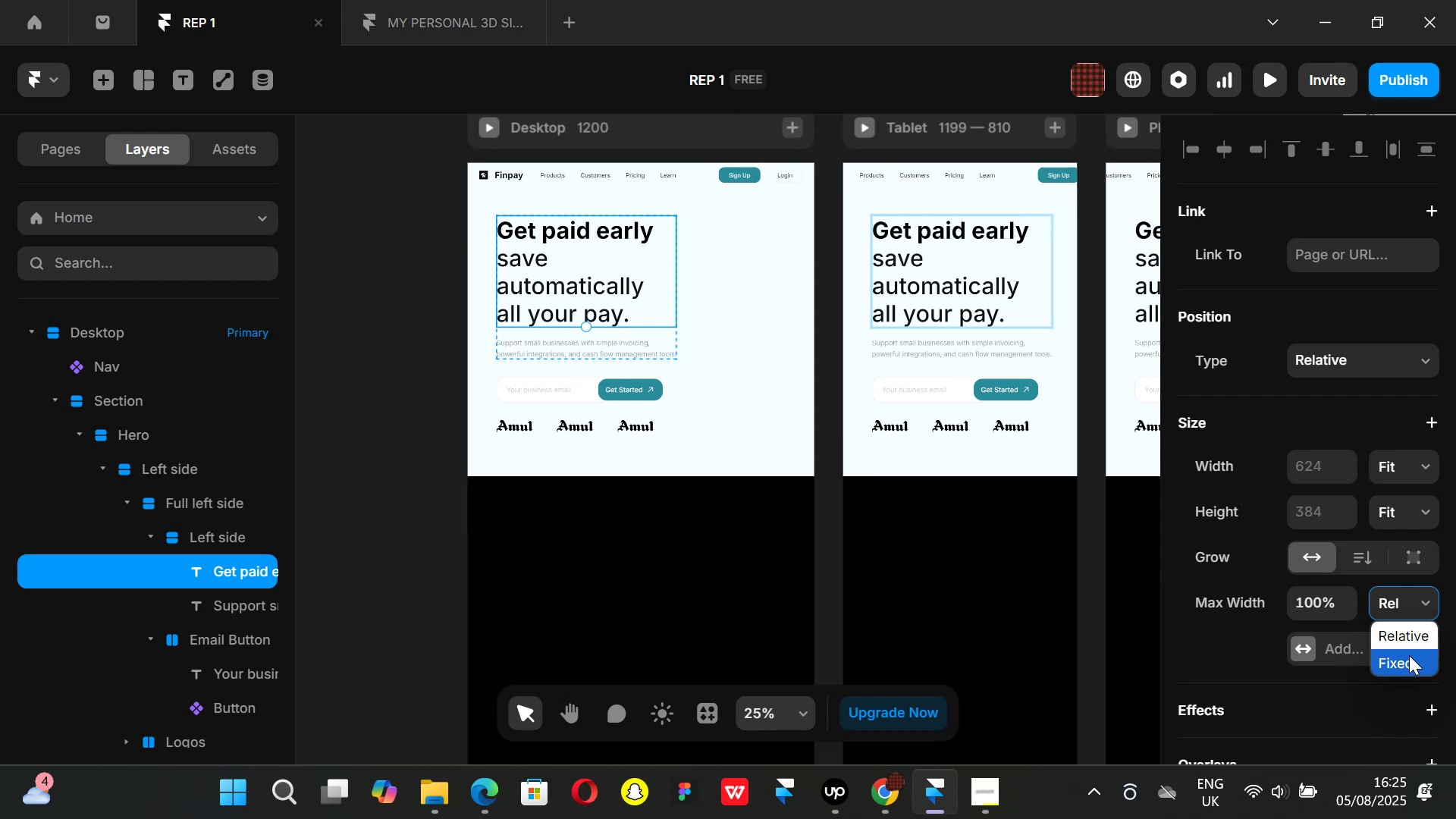 
left_click([1409, 655])
 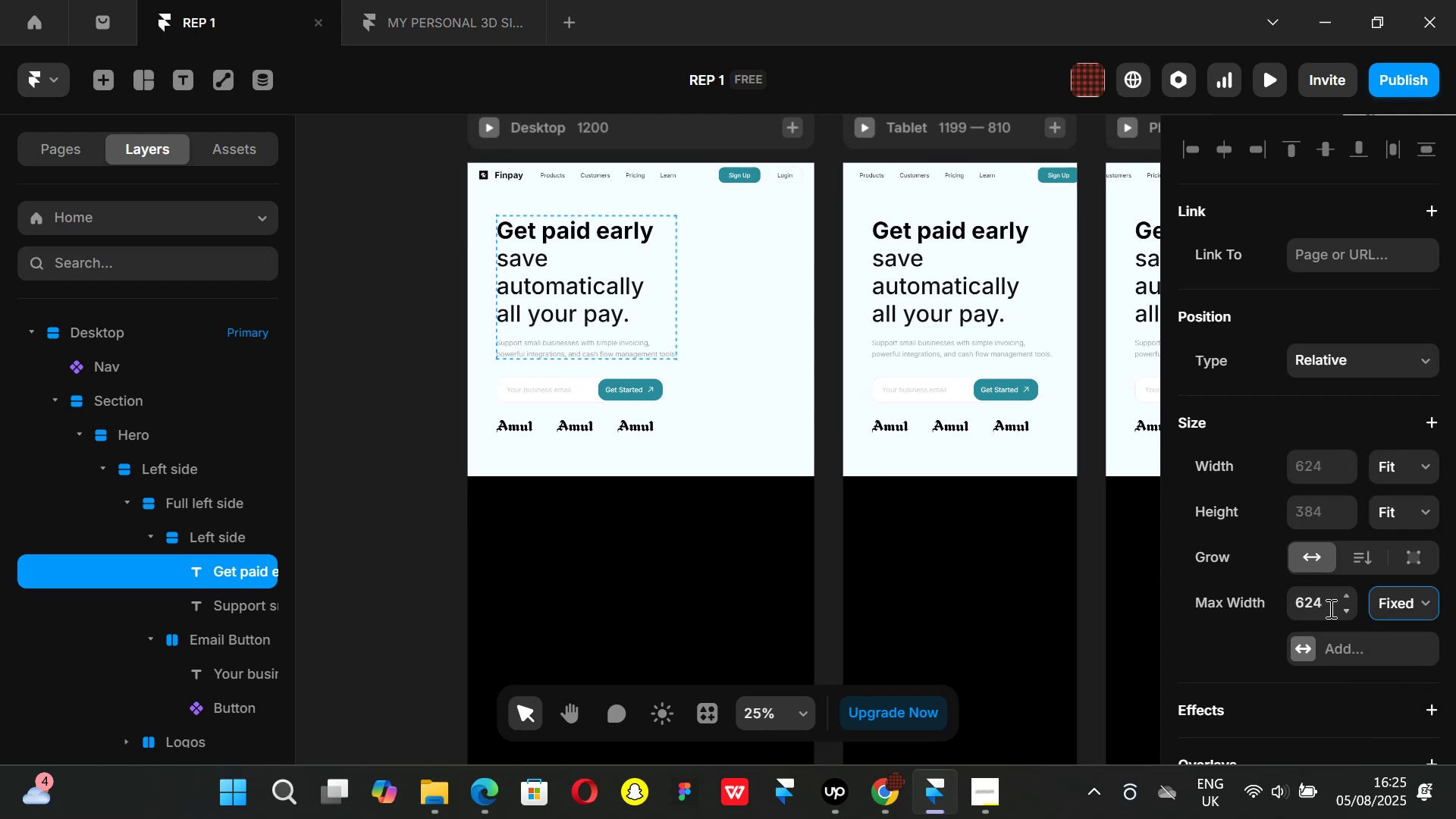 
left_click([1326, 606])
 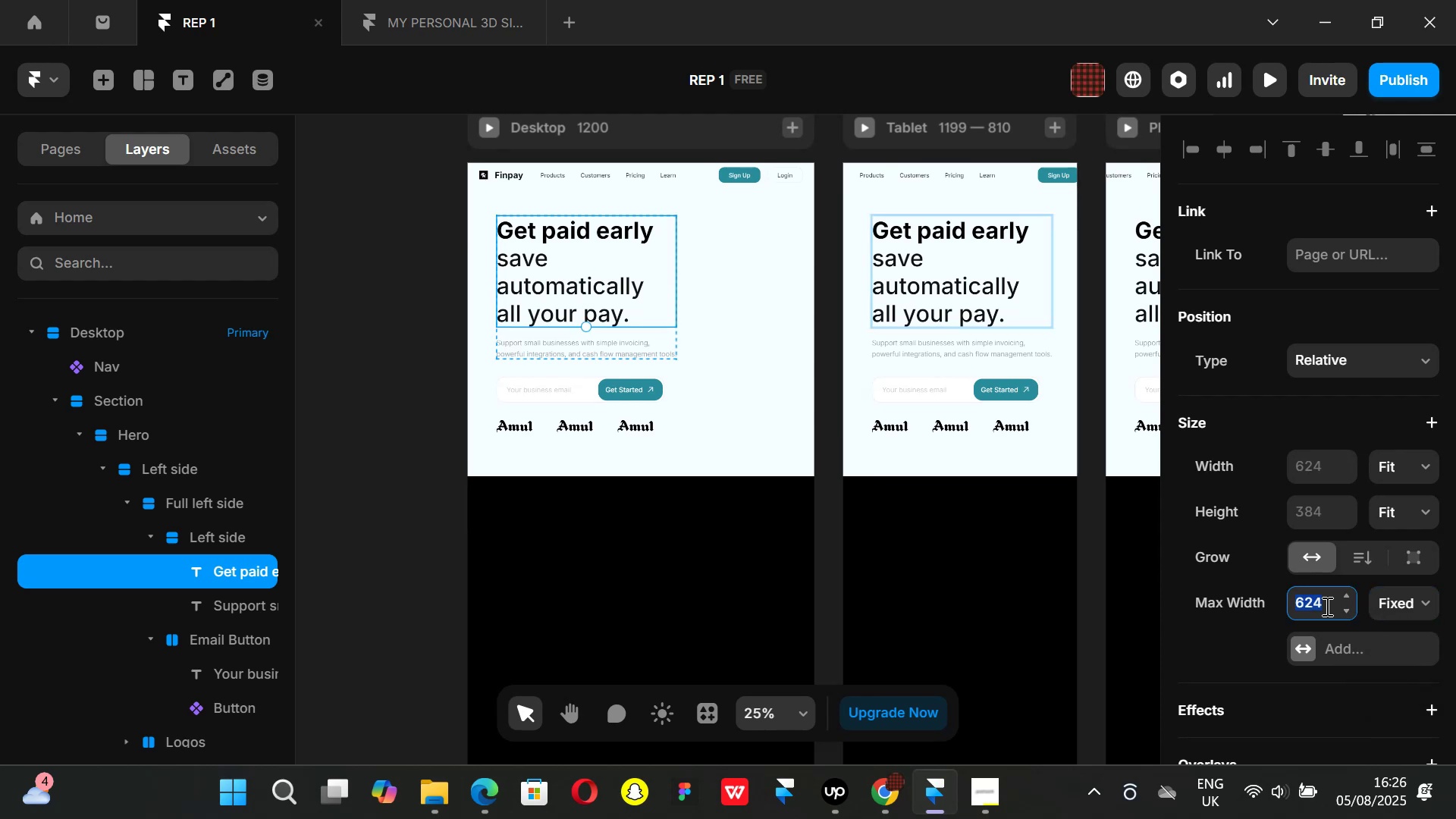 
type(1100)
 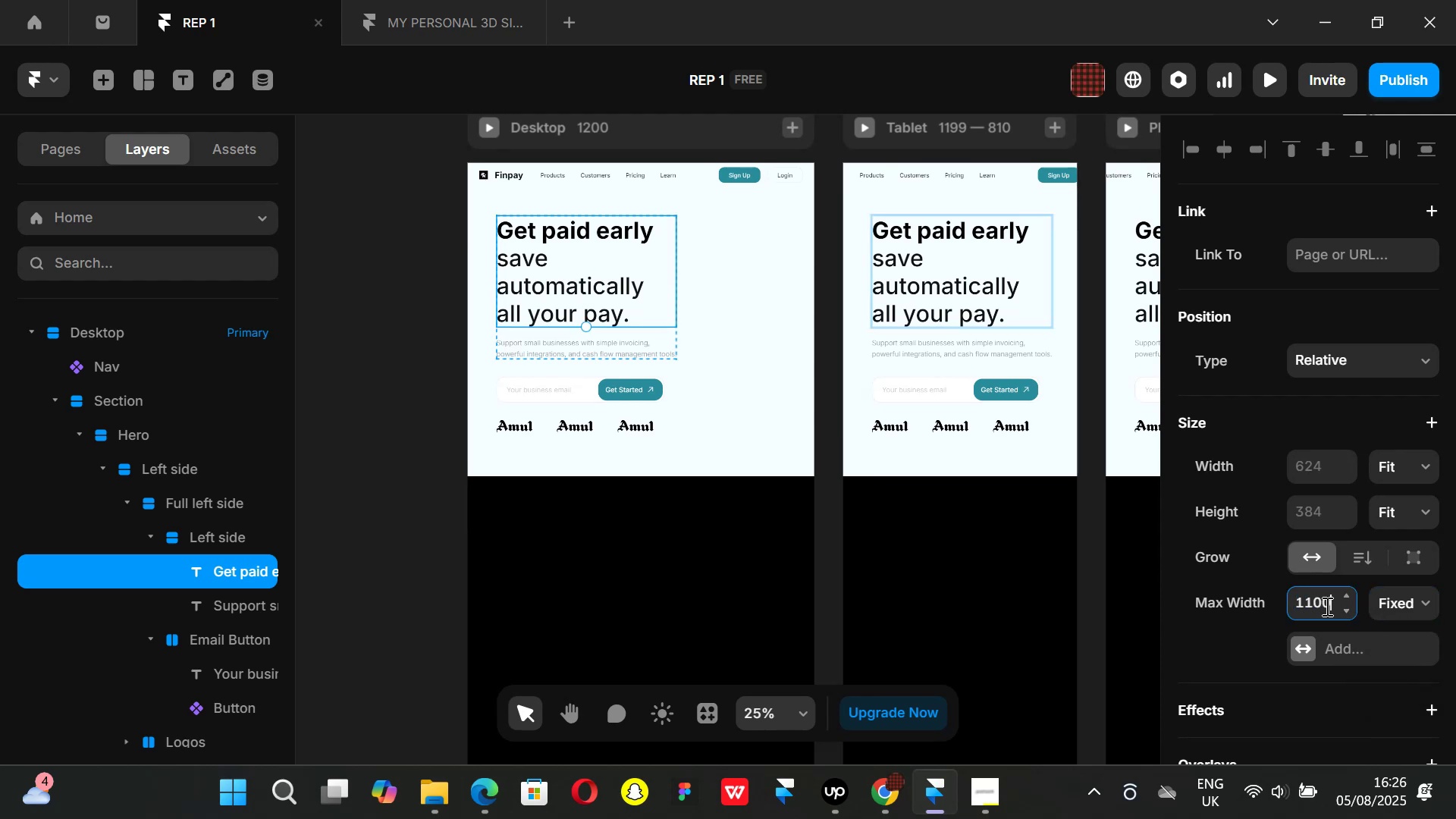 
key(Enter)
 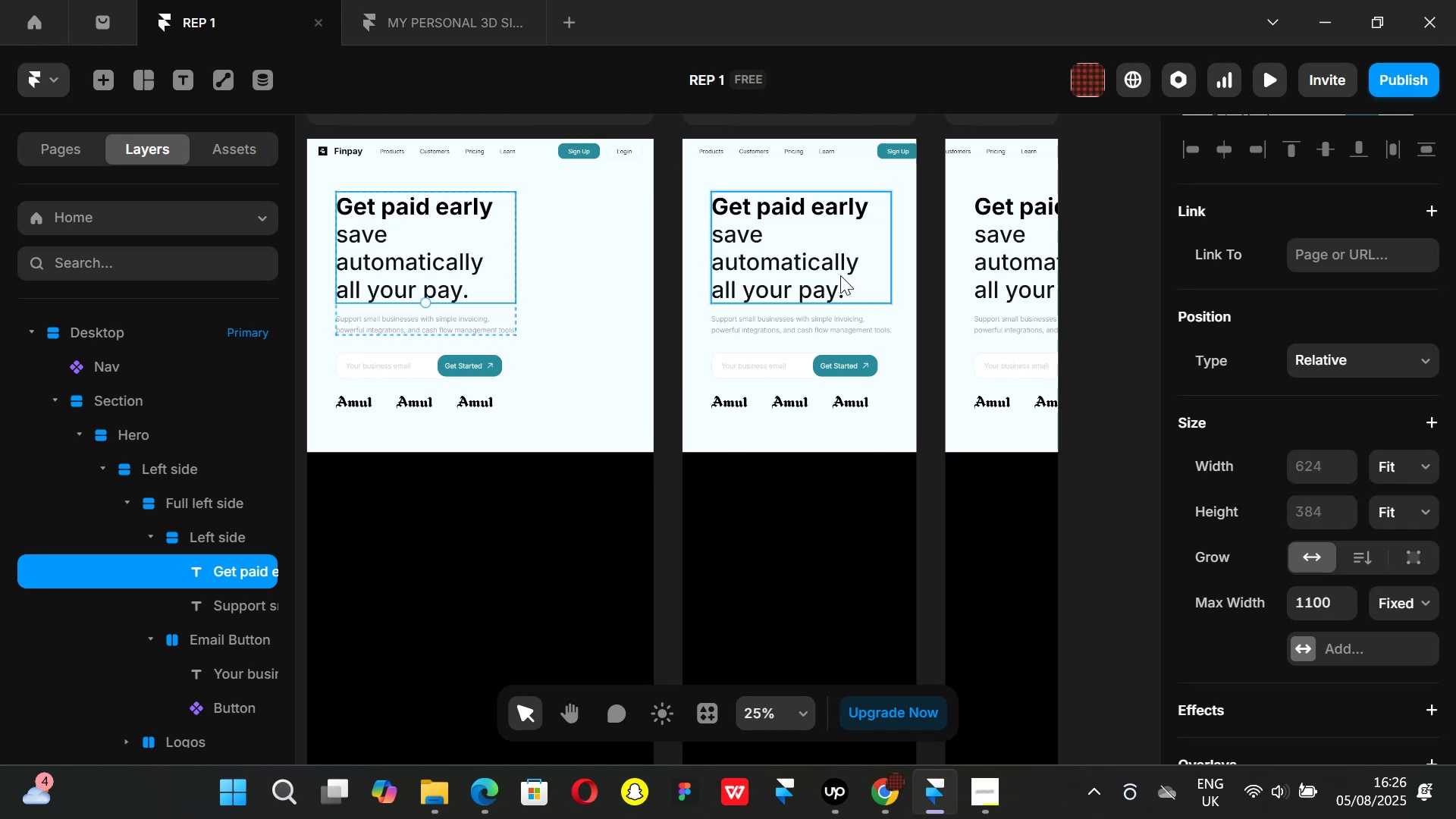 
wait(5.47)
 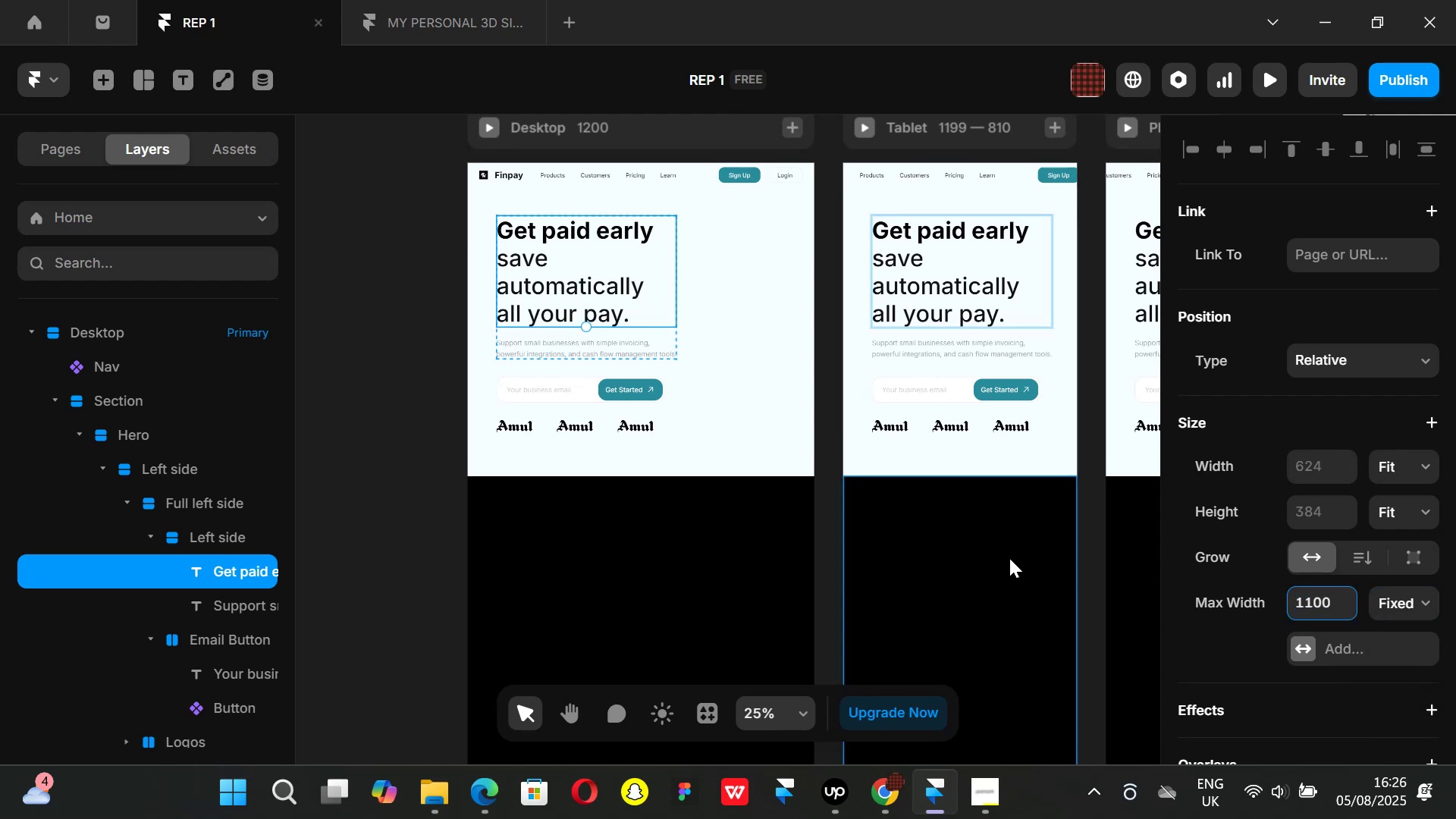 
left_click([984, 255])
 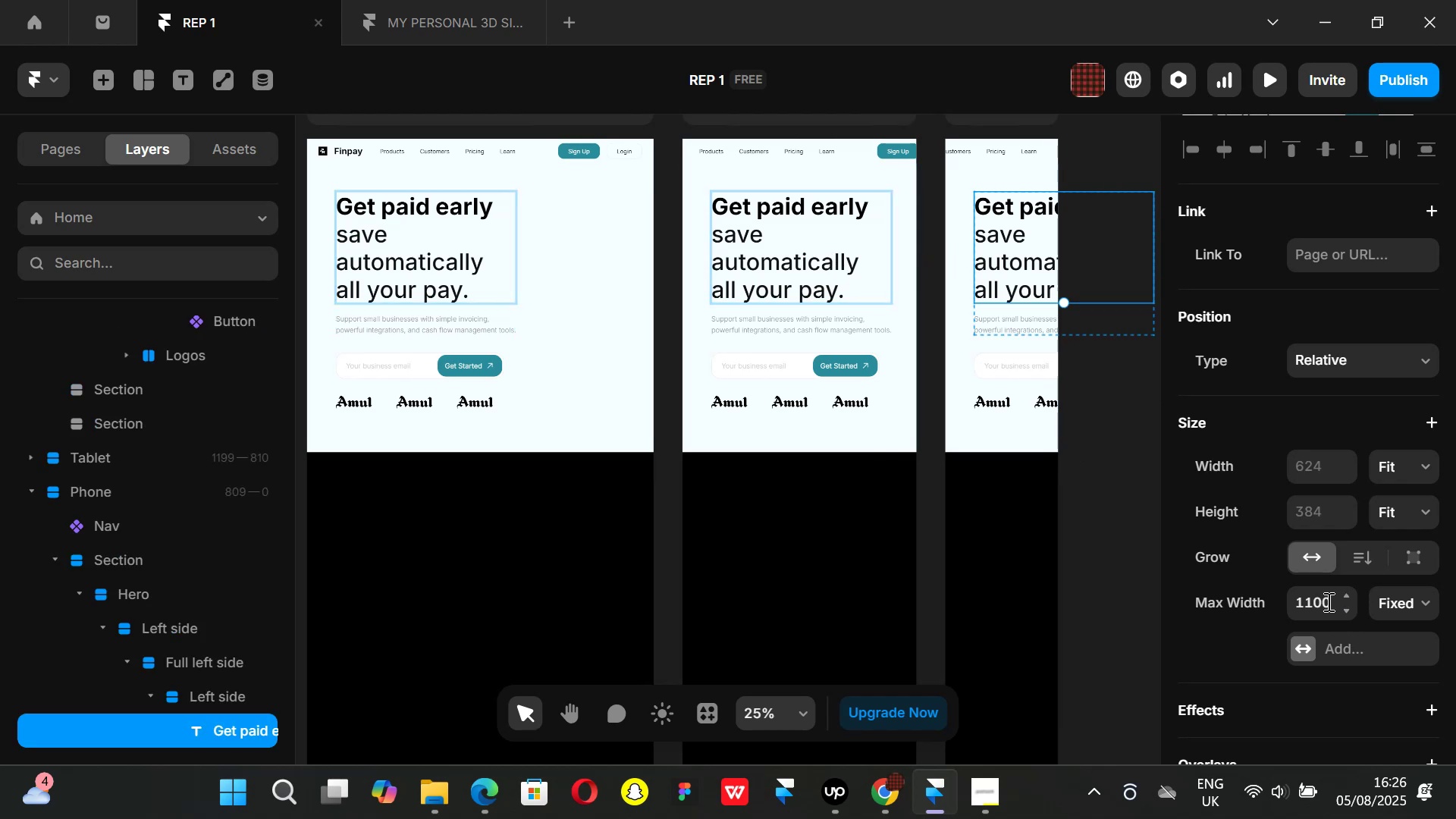 
left_click([1325, 601])
 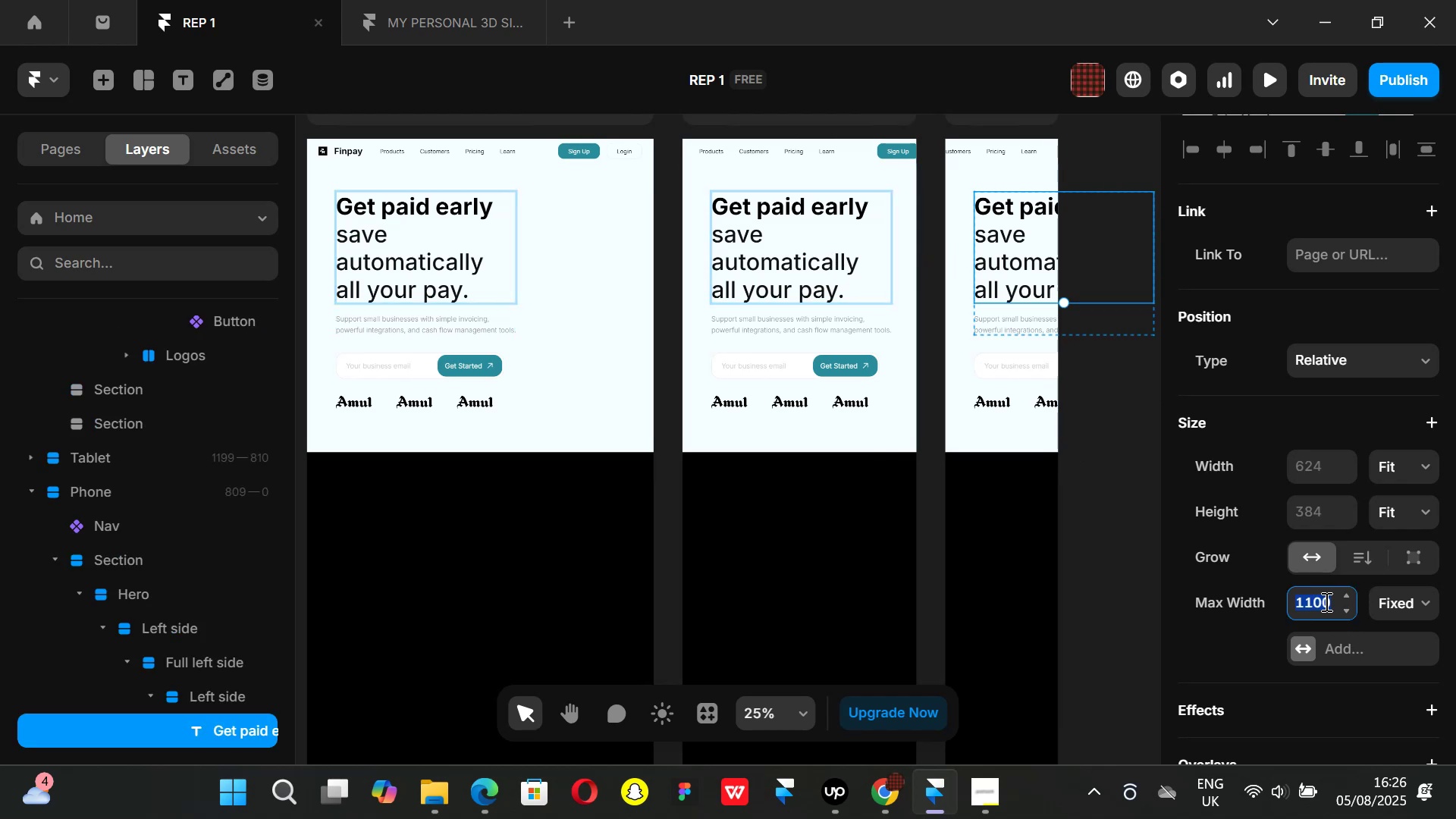 
type(400)
 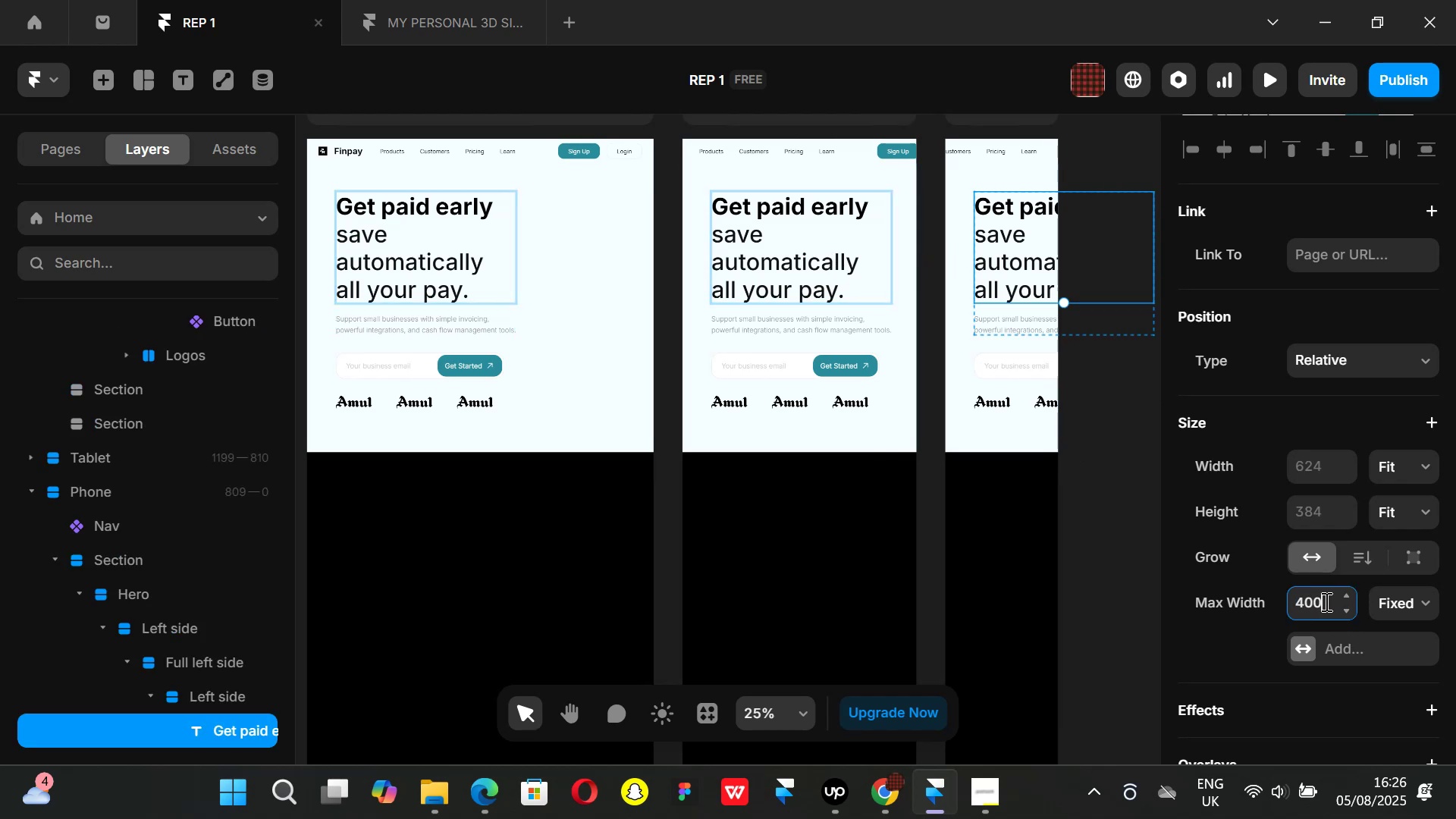 
key(Enter)
 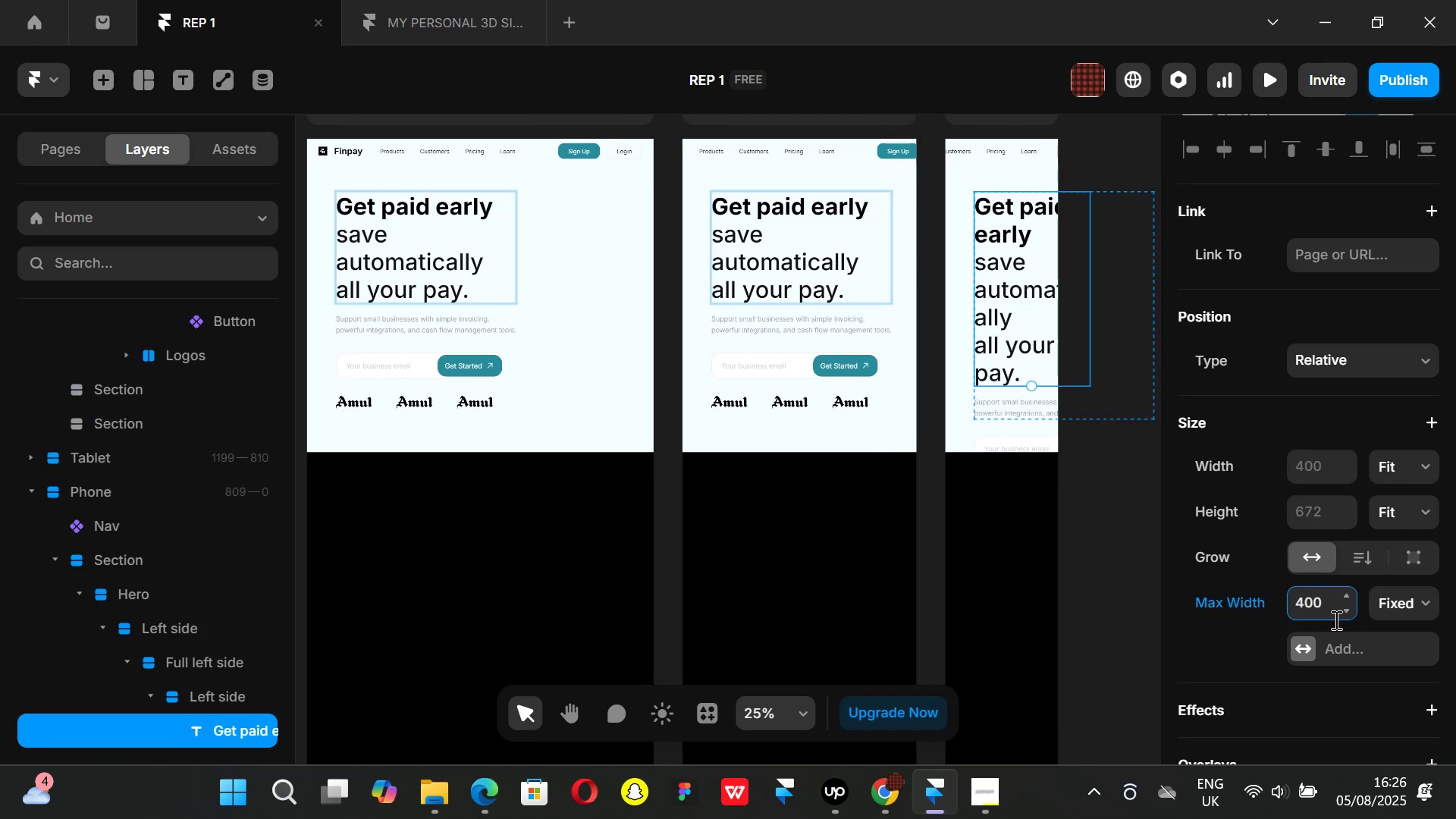 
wait(5.1)
 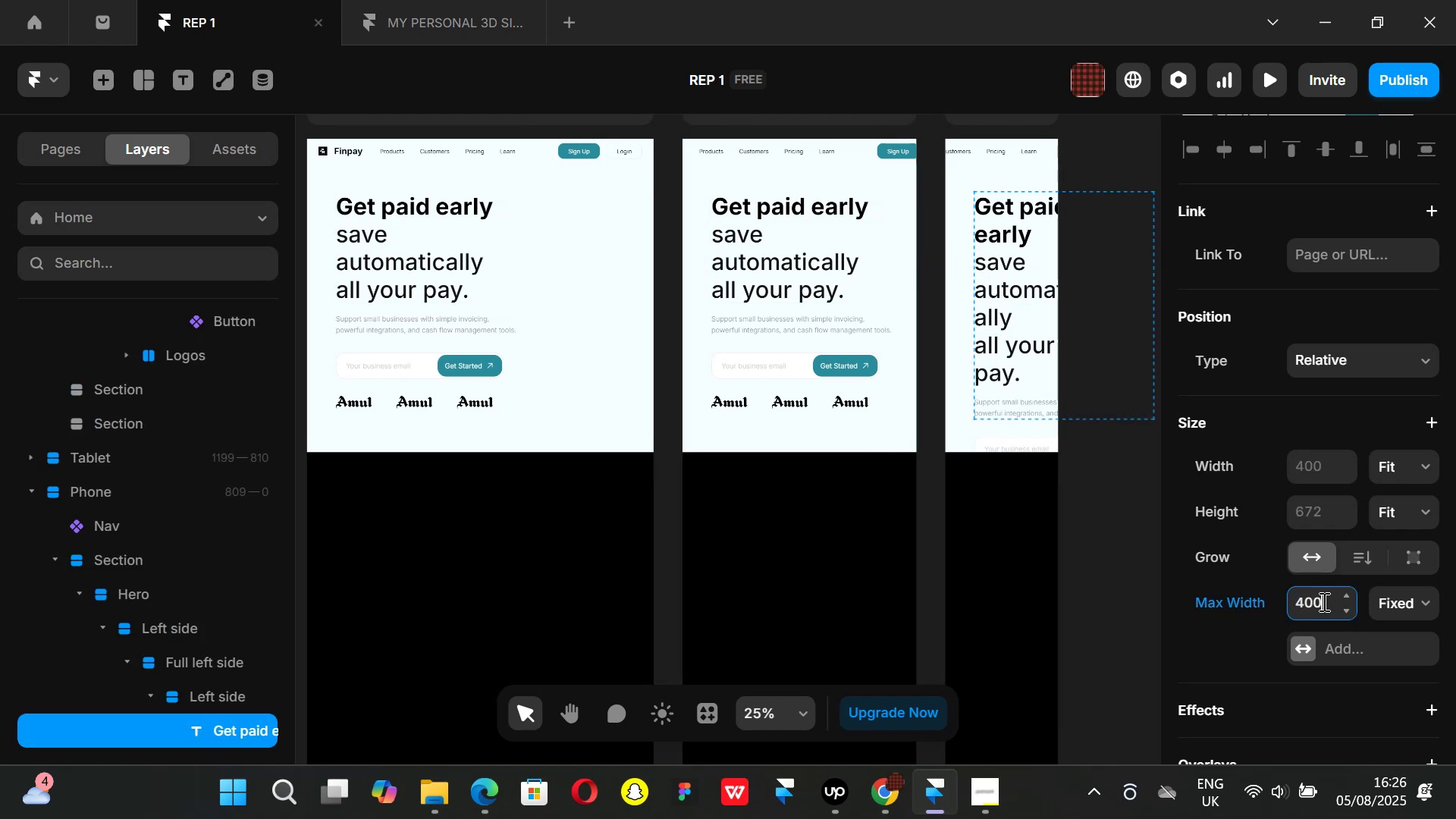 
key(Control+ControlLeft)
 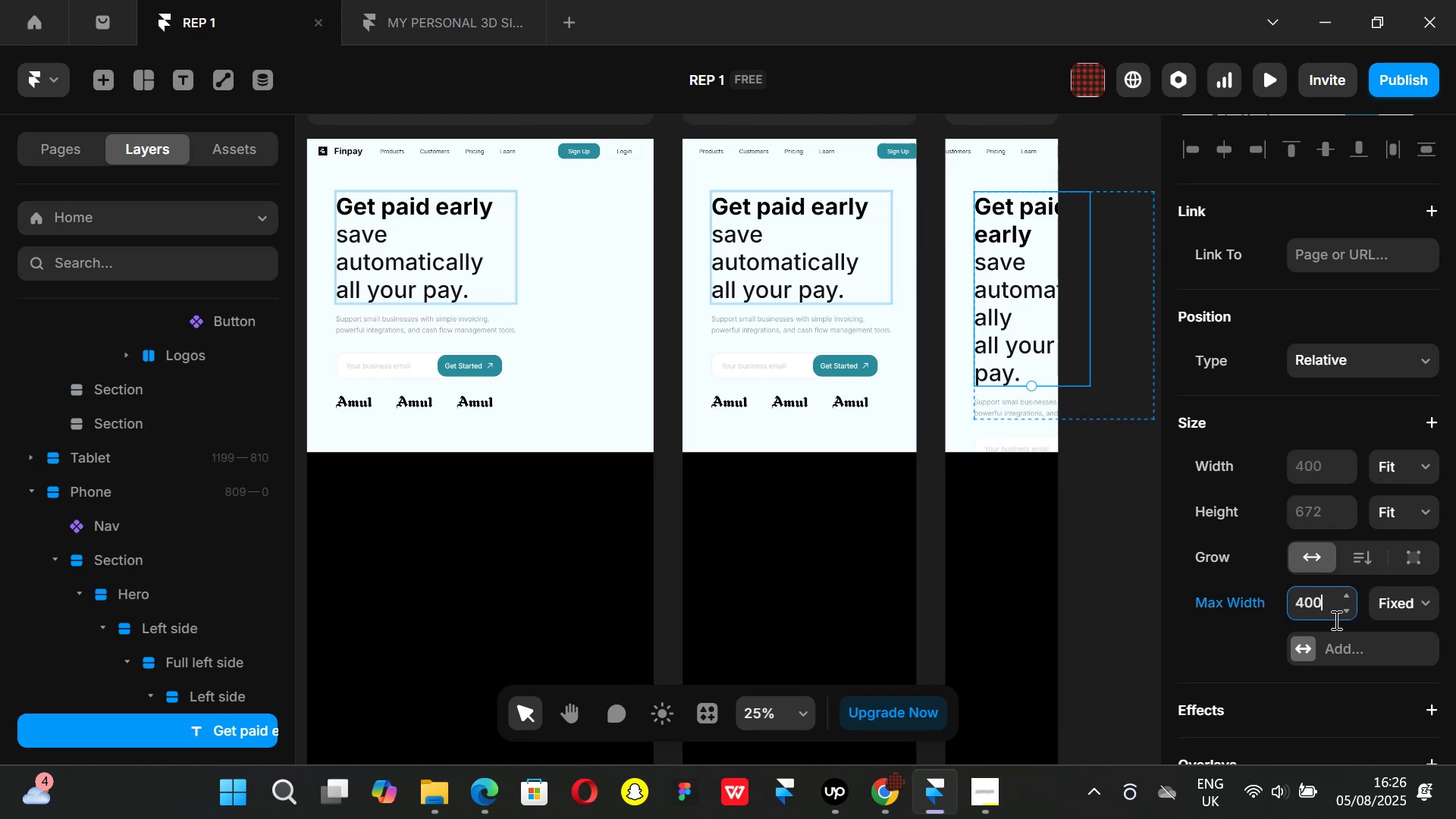 
key(Control+Z)
 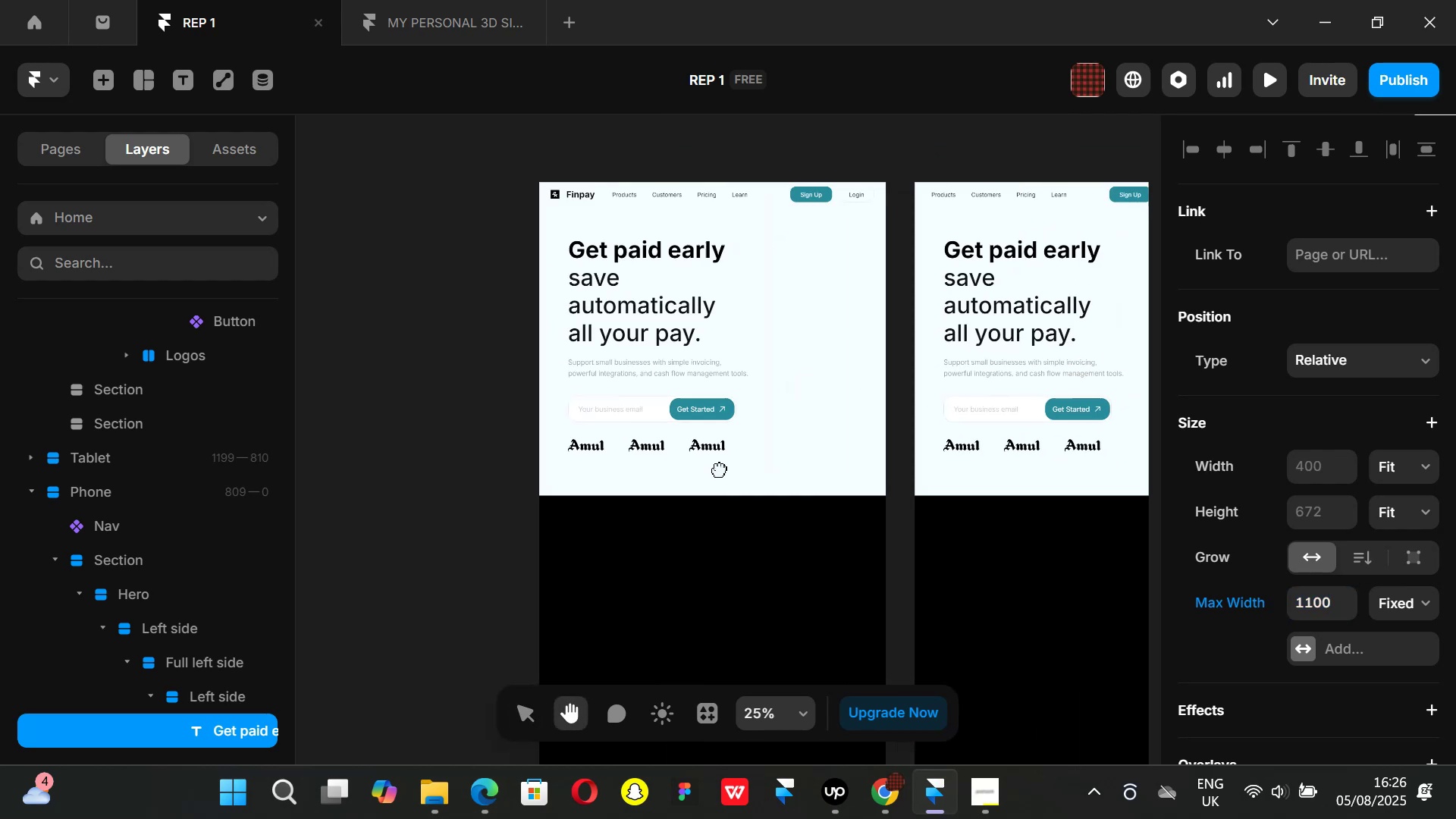 
left_click([382, 333])
 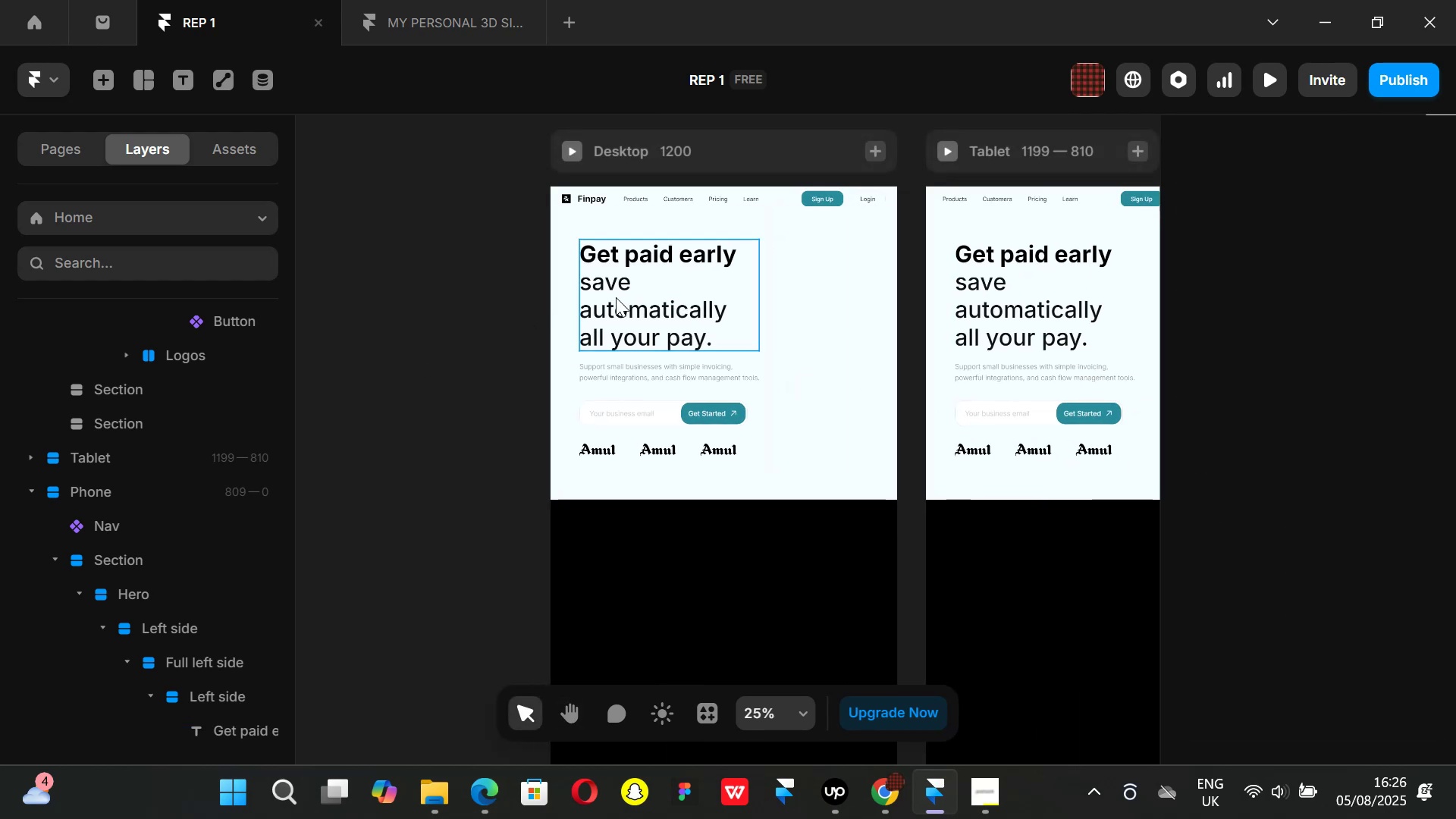 
left_click([616, 297])
 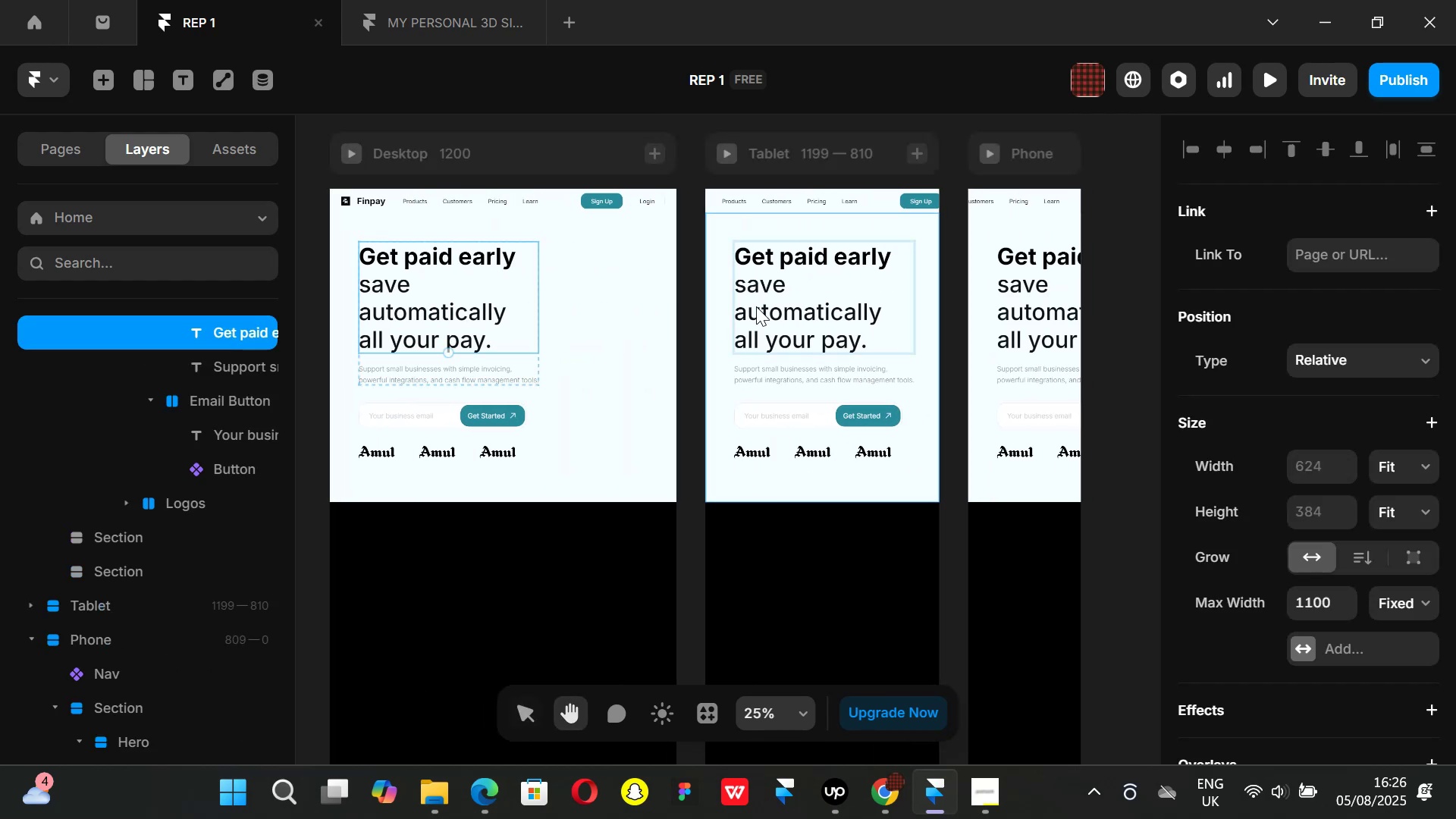 
left_click([774, 304])
 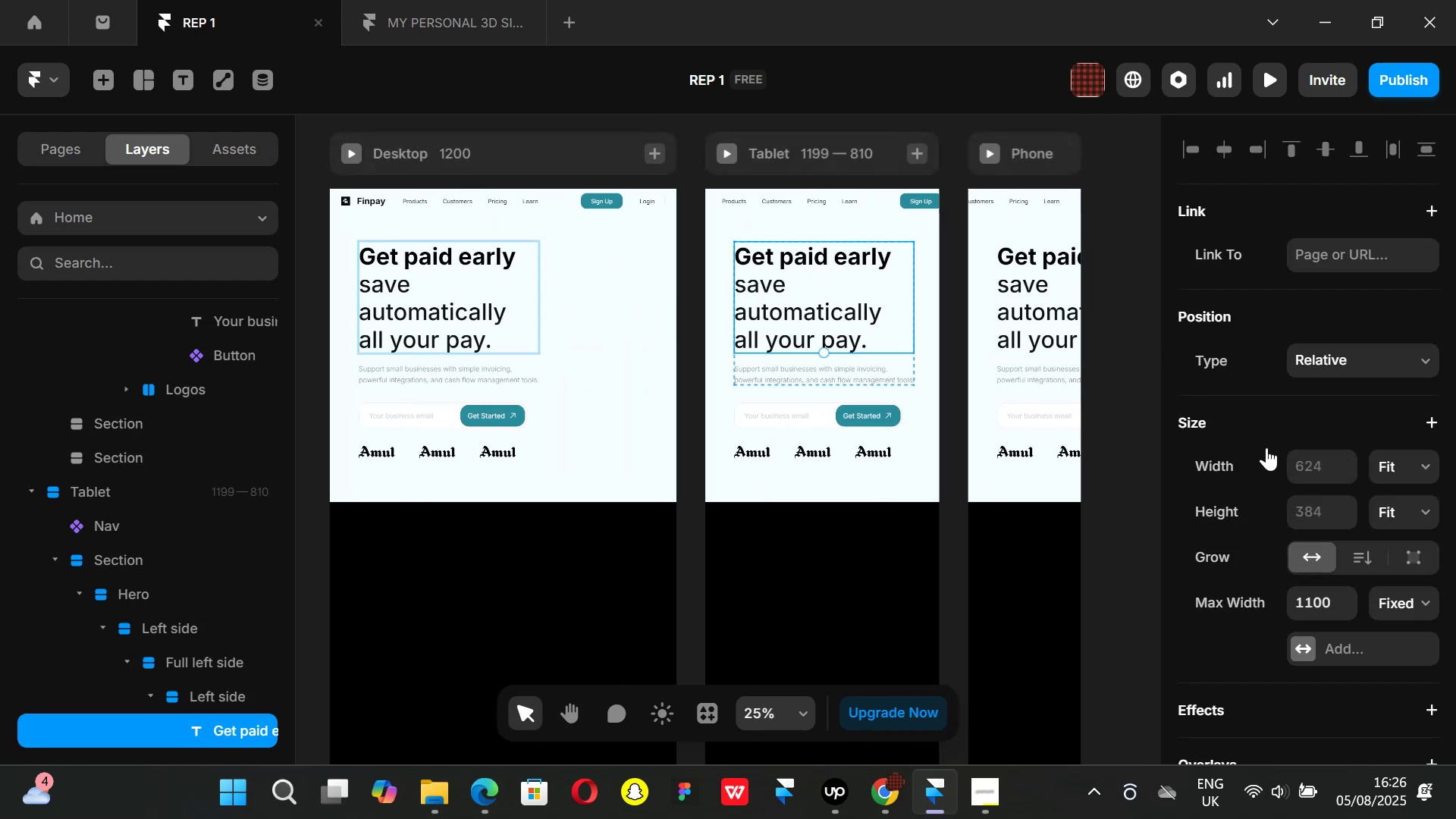 
scroll: coordinate [1257, 466], scroll_direction: down, amount: 5.0
 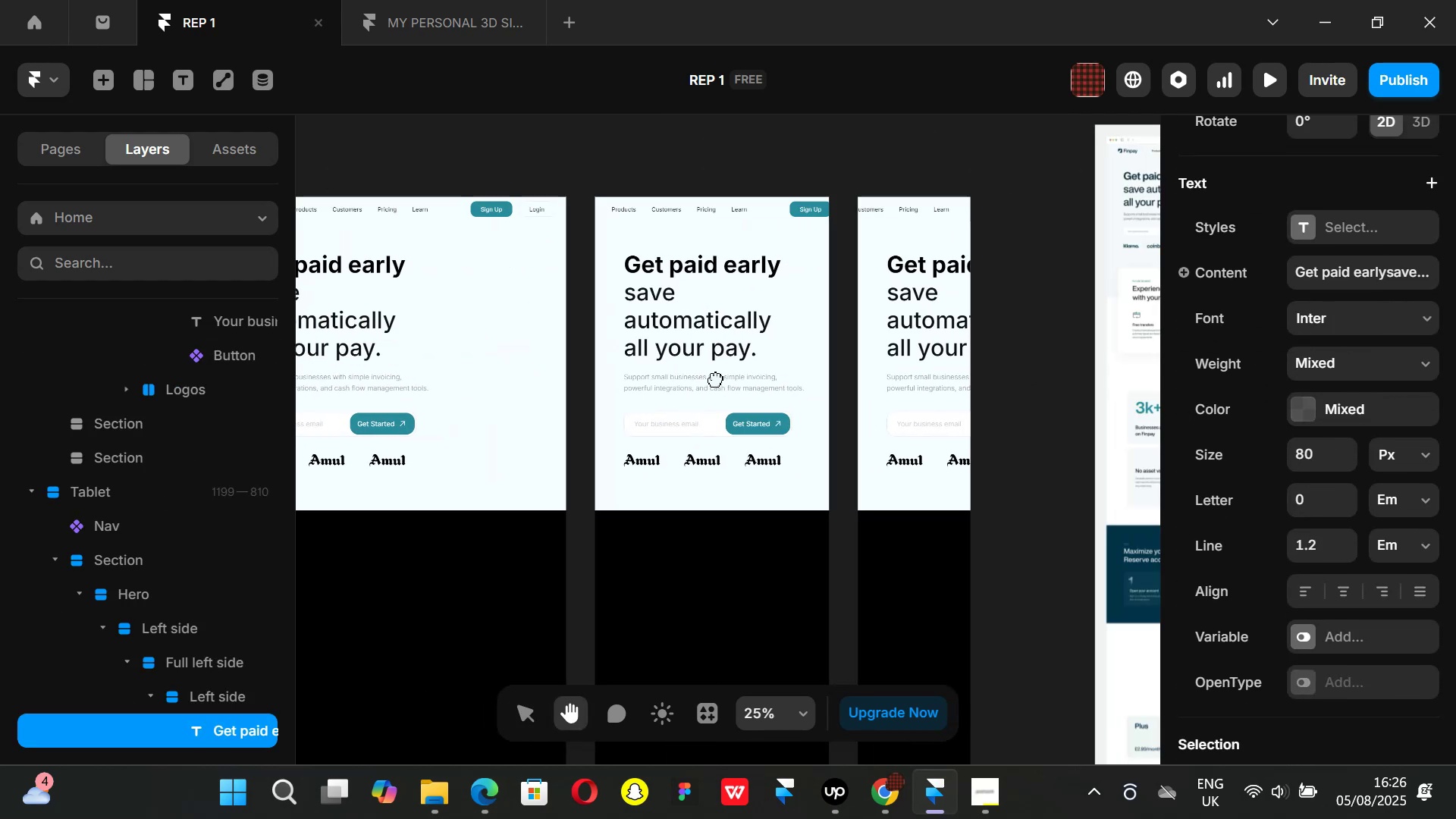 
left_click([916, 318])
 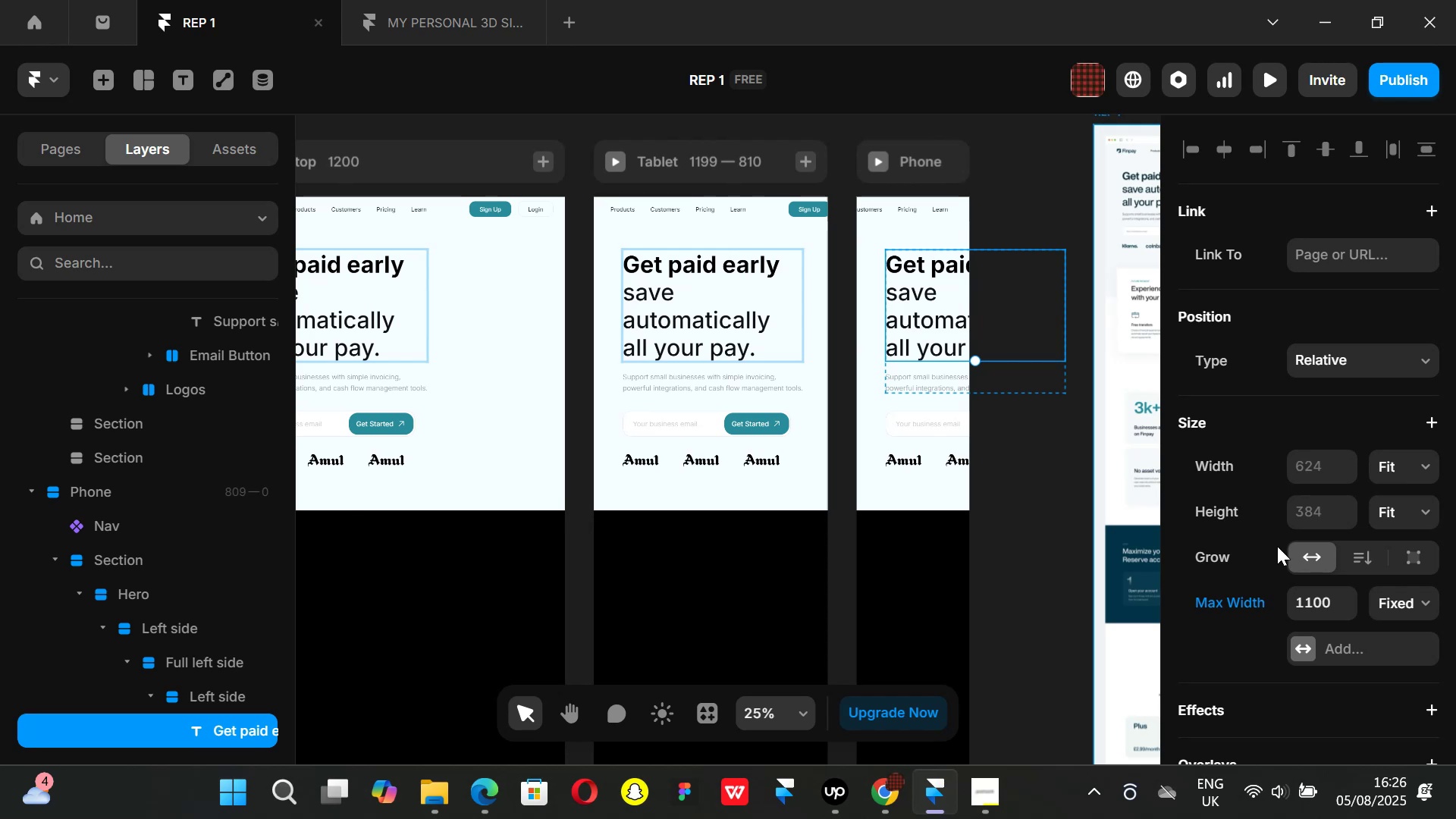 
scroll: coordinate [1284, 545], scroll_direction: down, amount: 5.0
 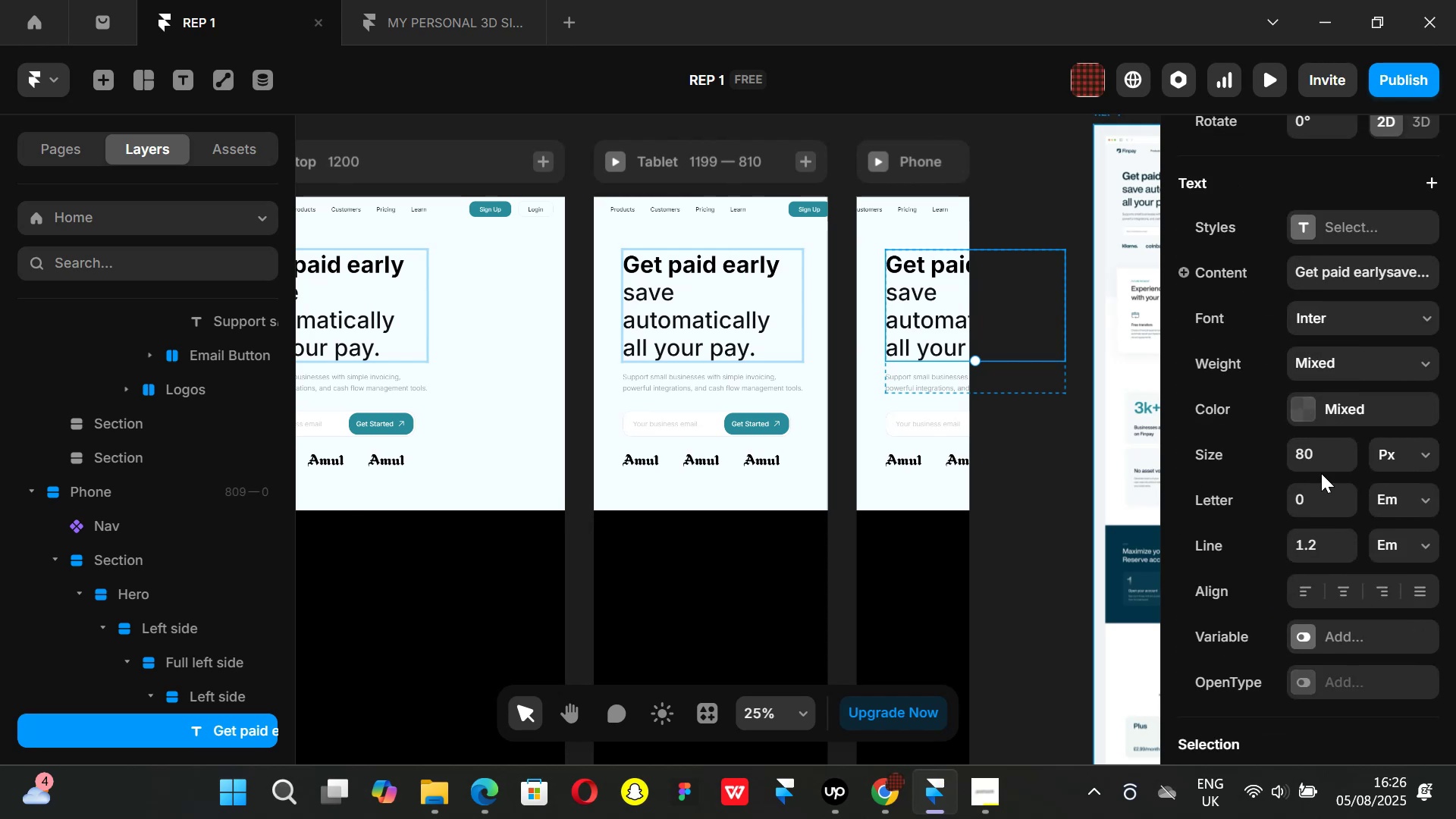 
left_click([1321, 469])
 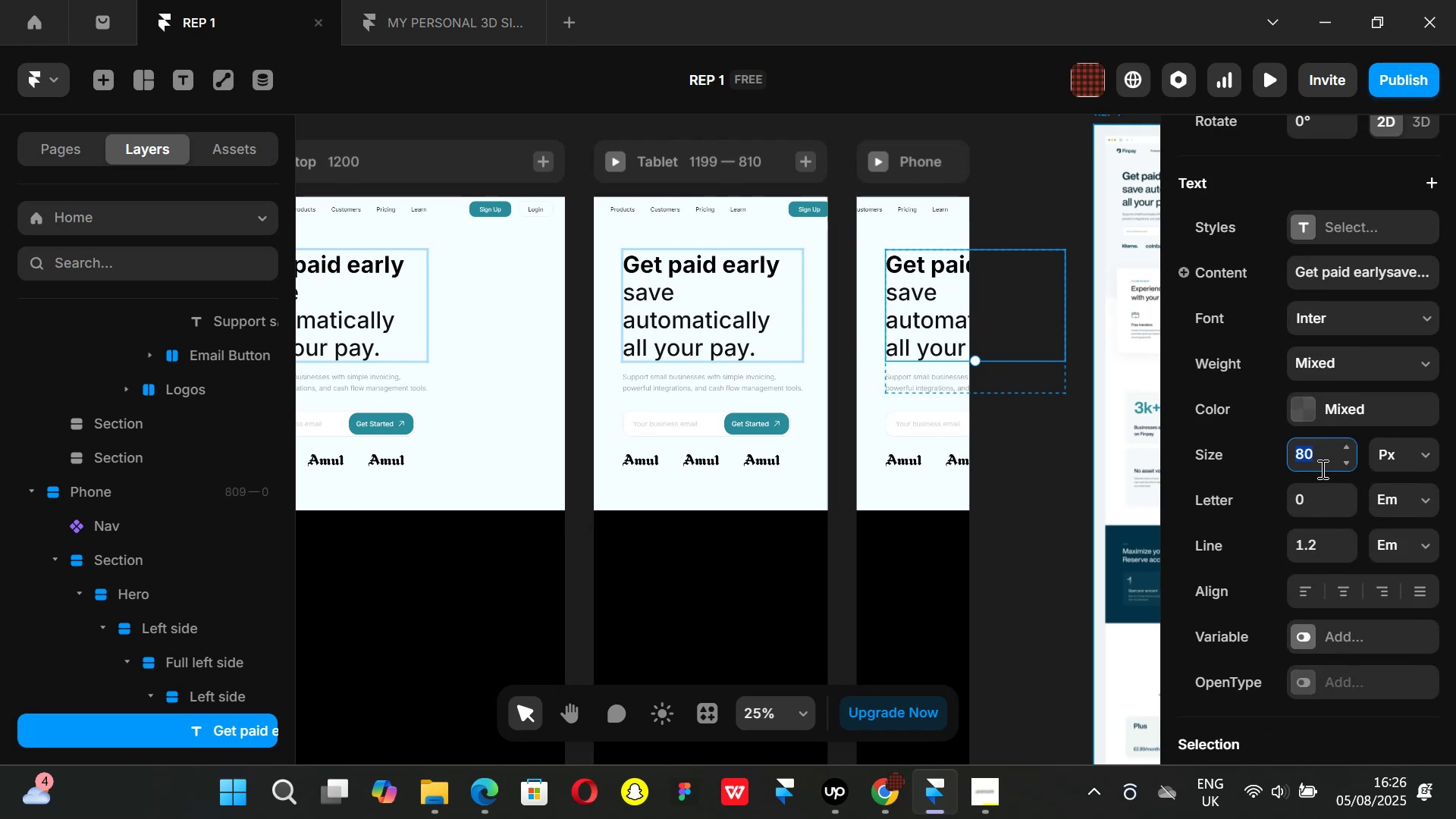 
type(40)
 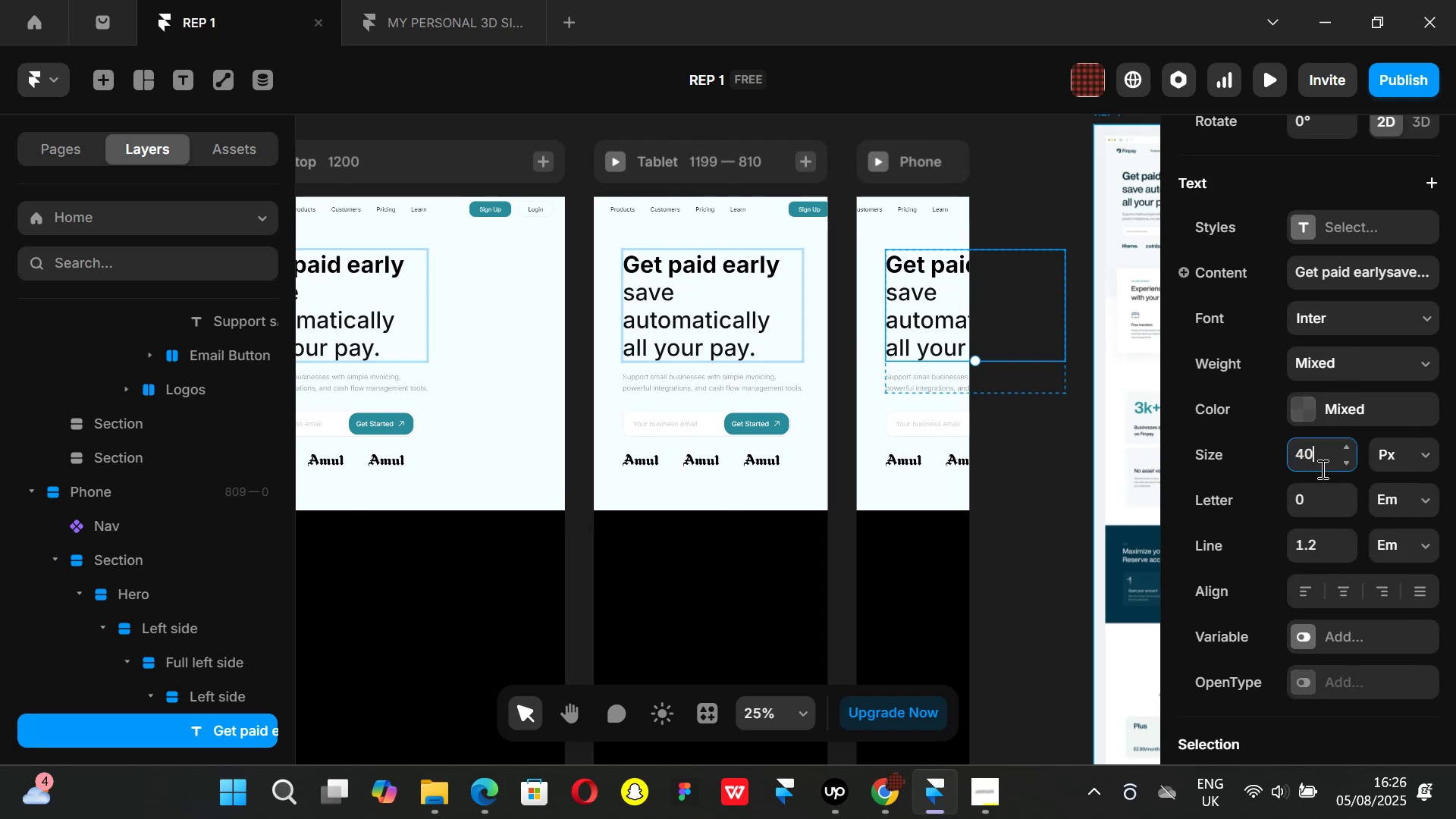 
key(Enter)
 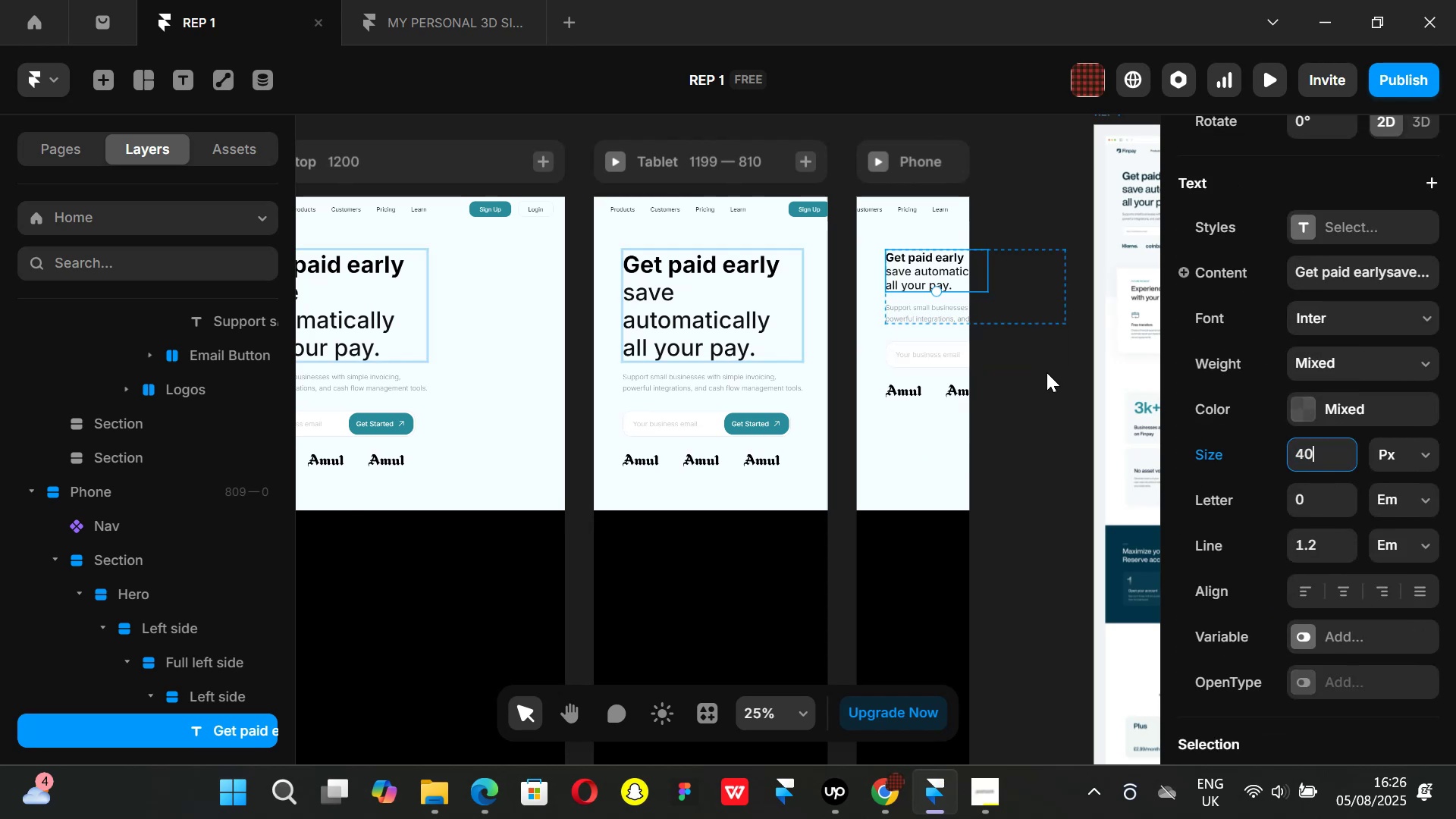 
left_click([1046, 372])
 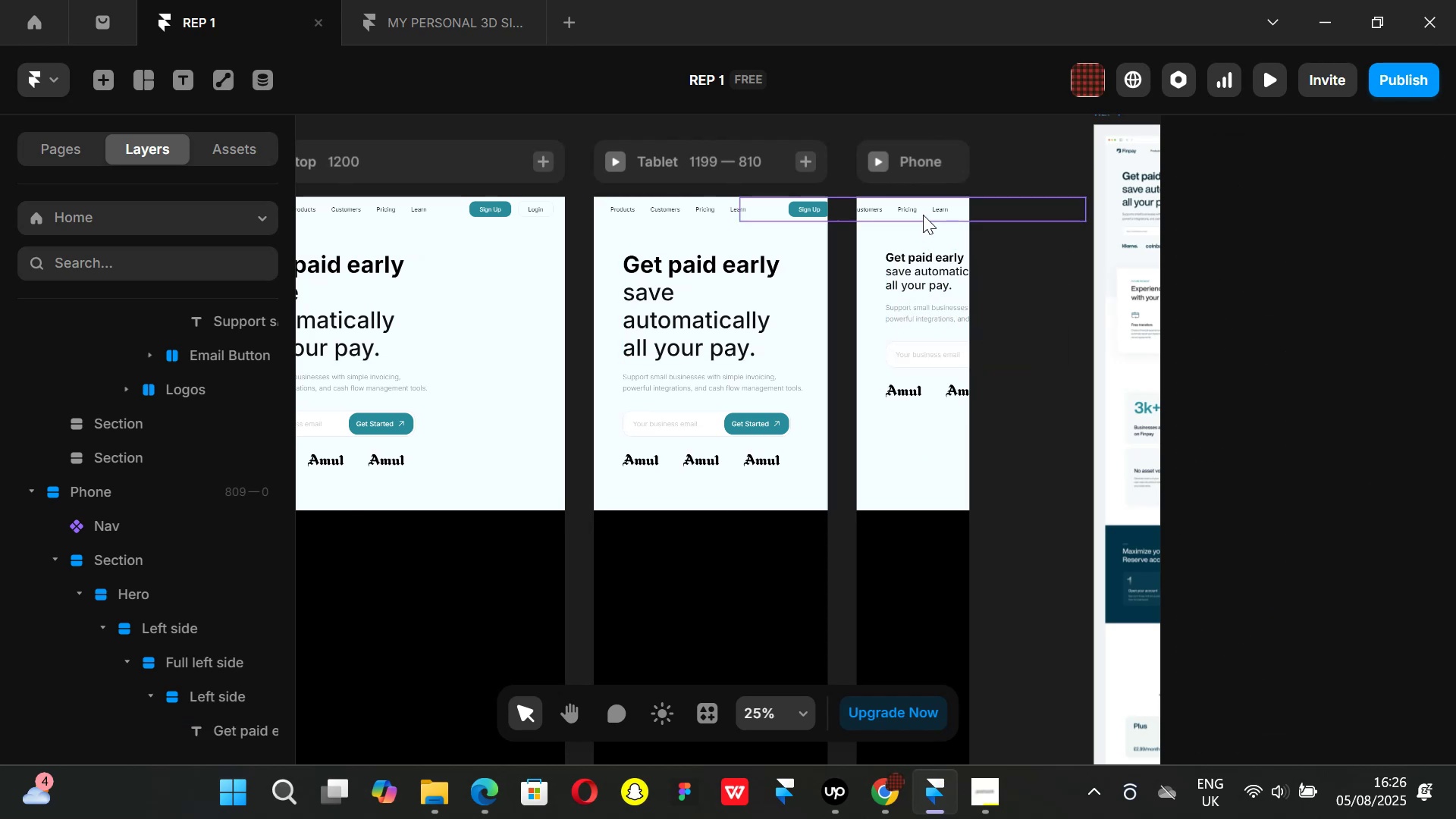 
left_click([923, 202])
 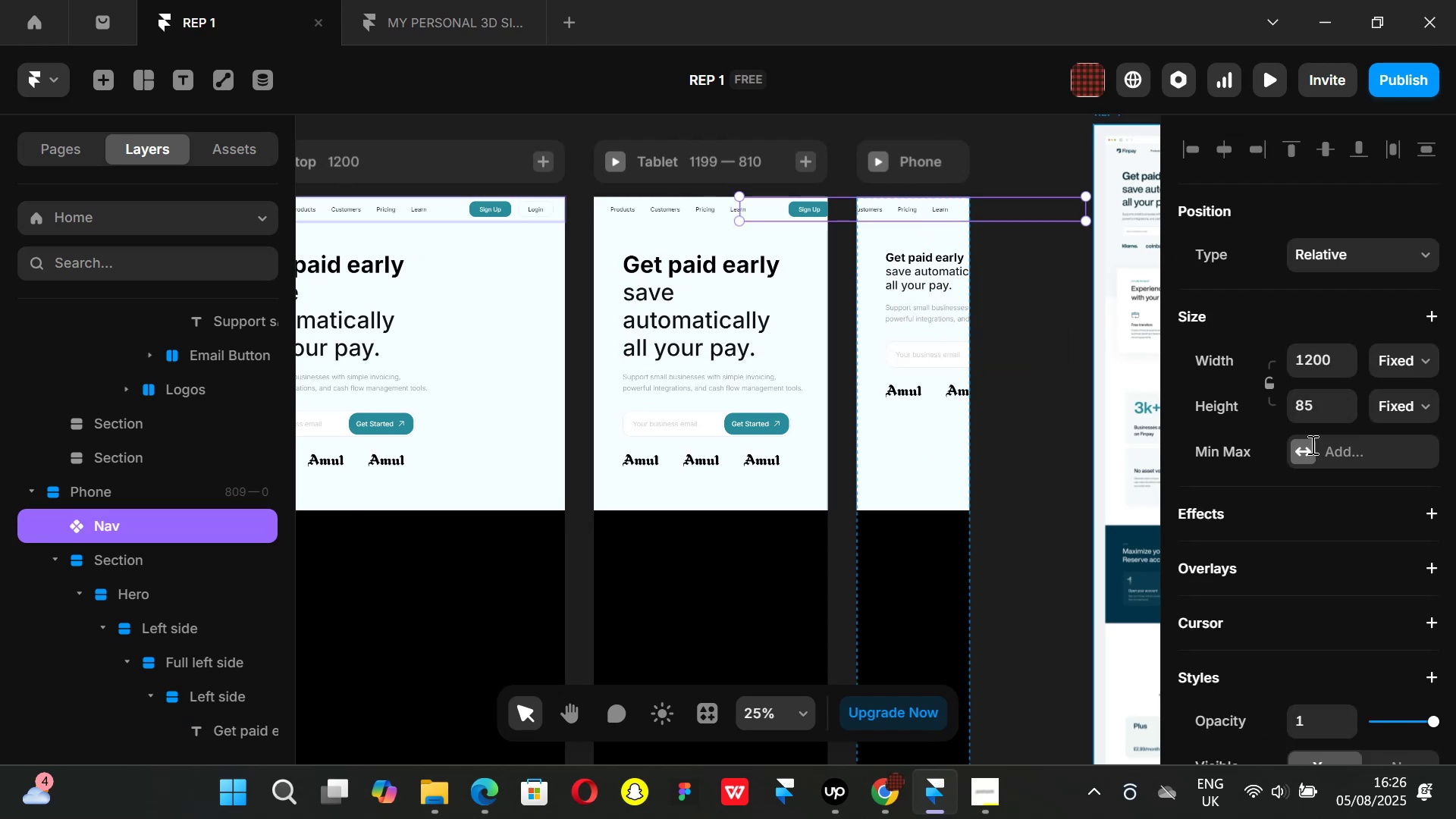 
scroll: coordinate [1333, 586], scroll_direction: down, amount: 4.0
 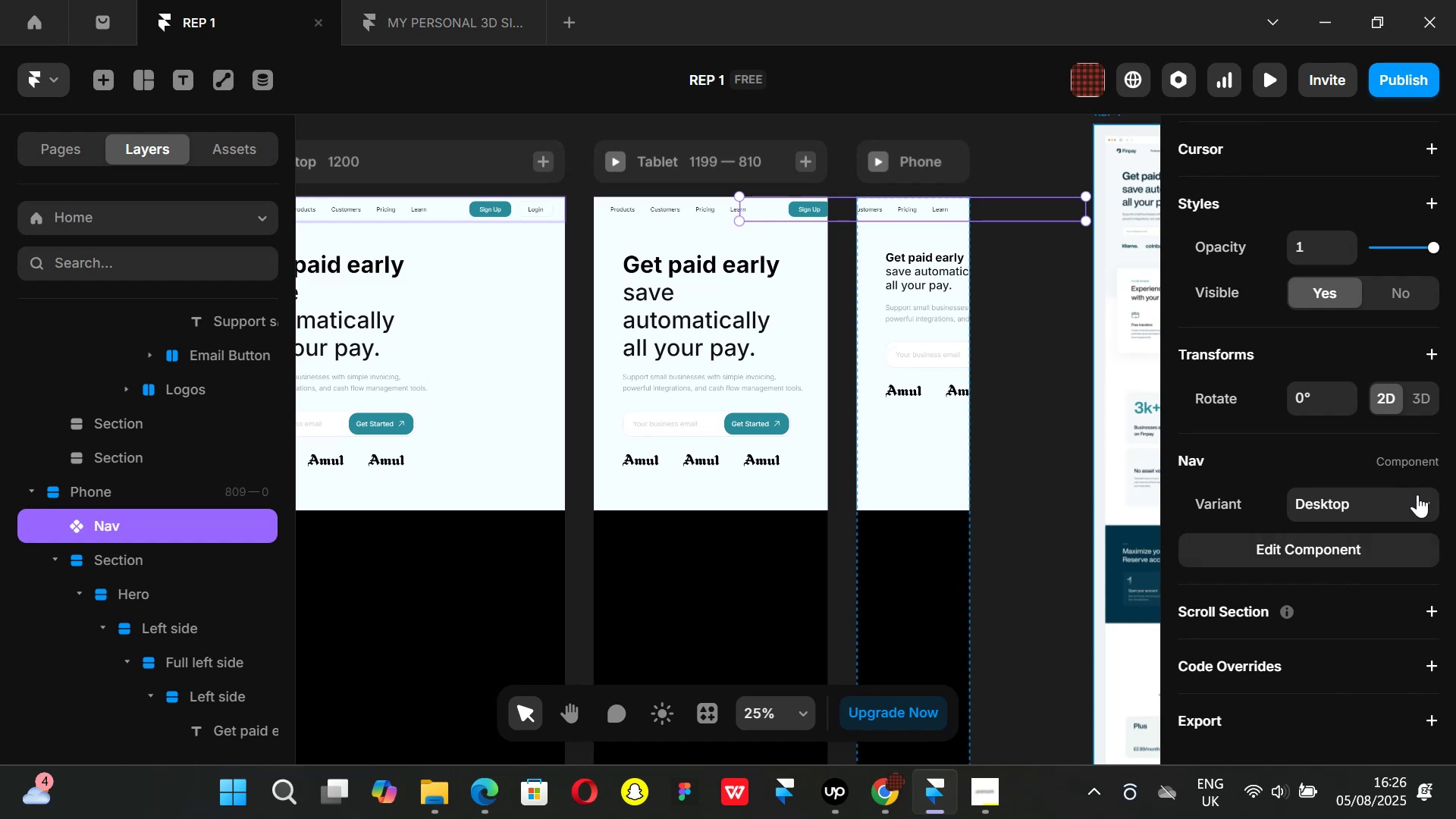 
left_click_drag(start_coordinate=[1417, 515], to_coordinate=[1420, 511])
 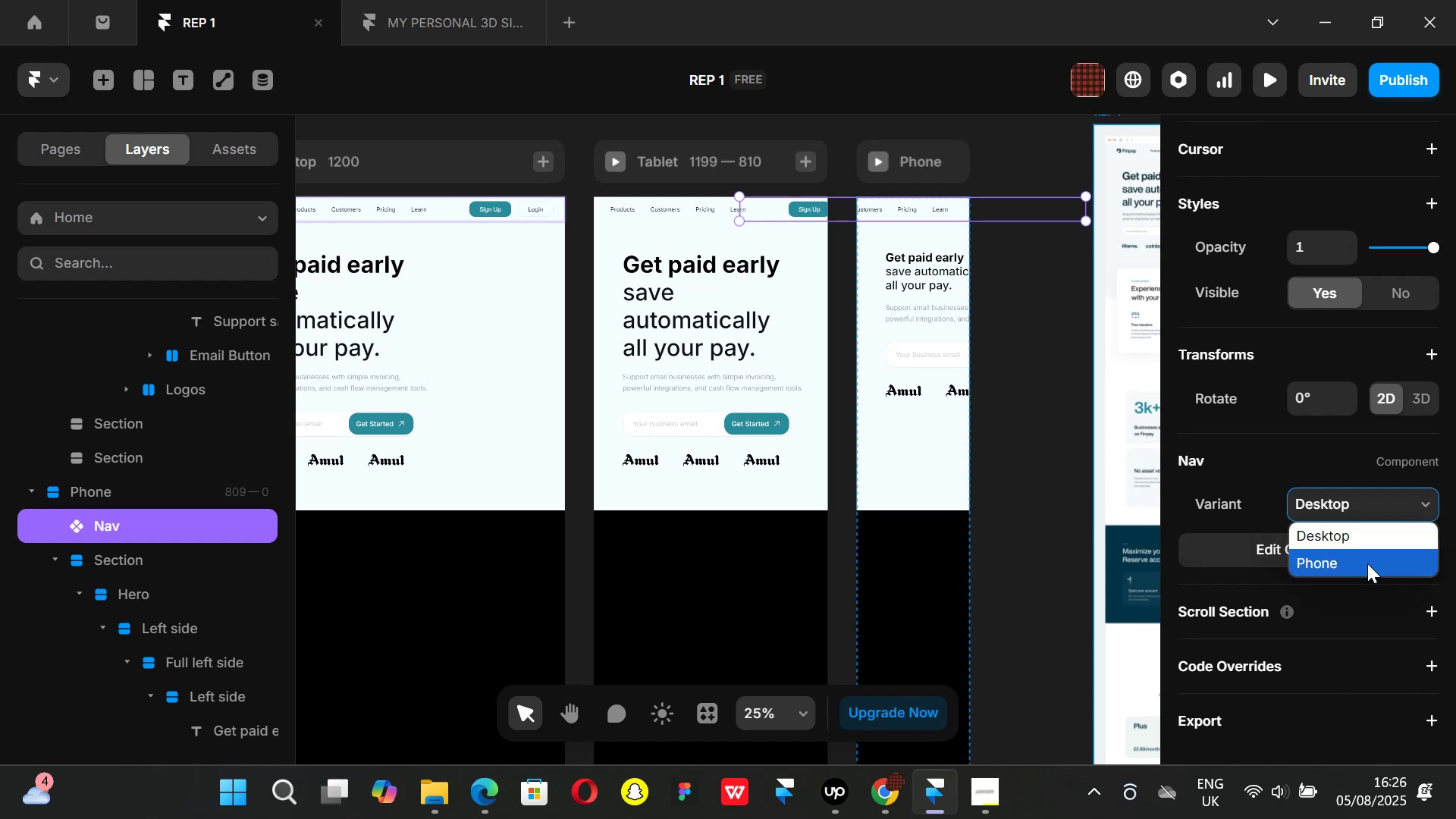 
left_click([1366, 564])
 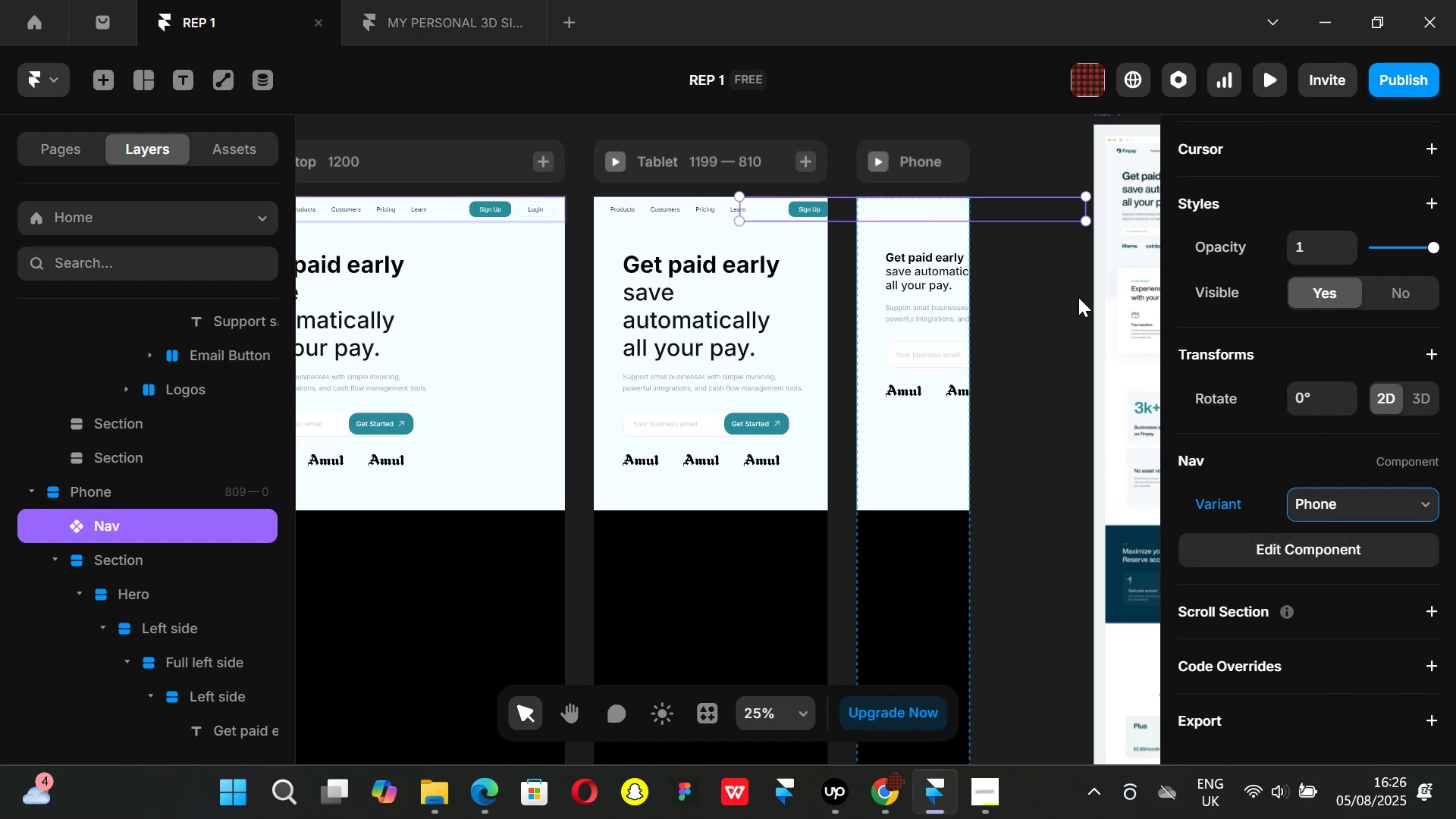 
left_click([1423, 499])
 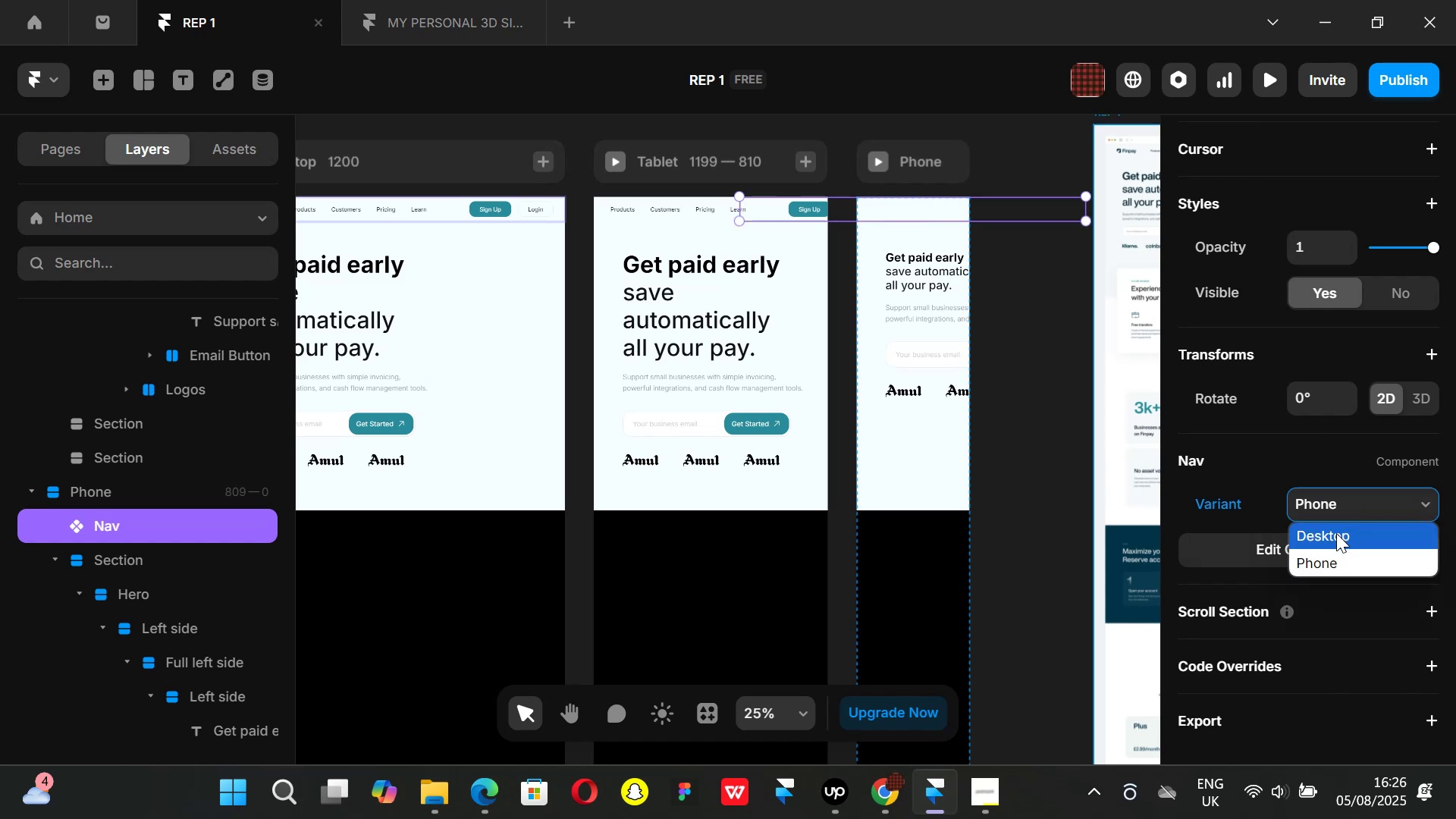 
left_click([1335, 535])
 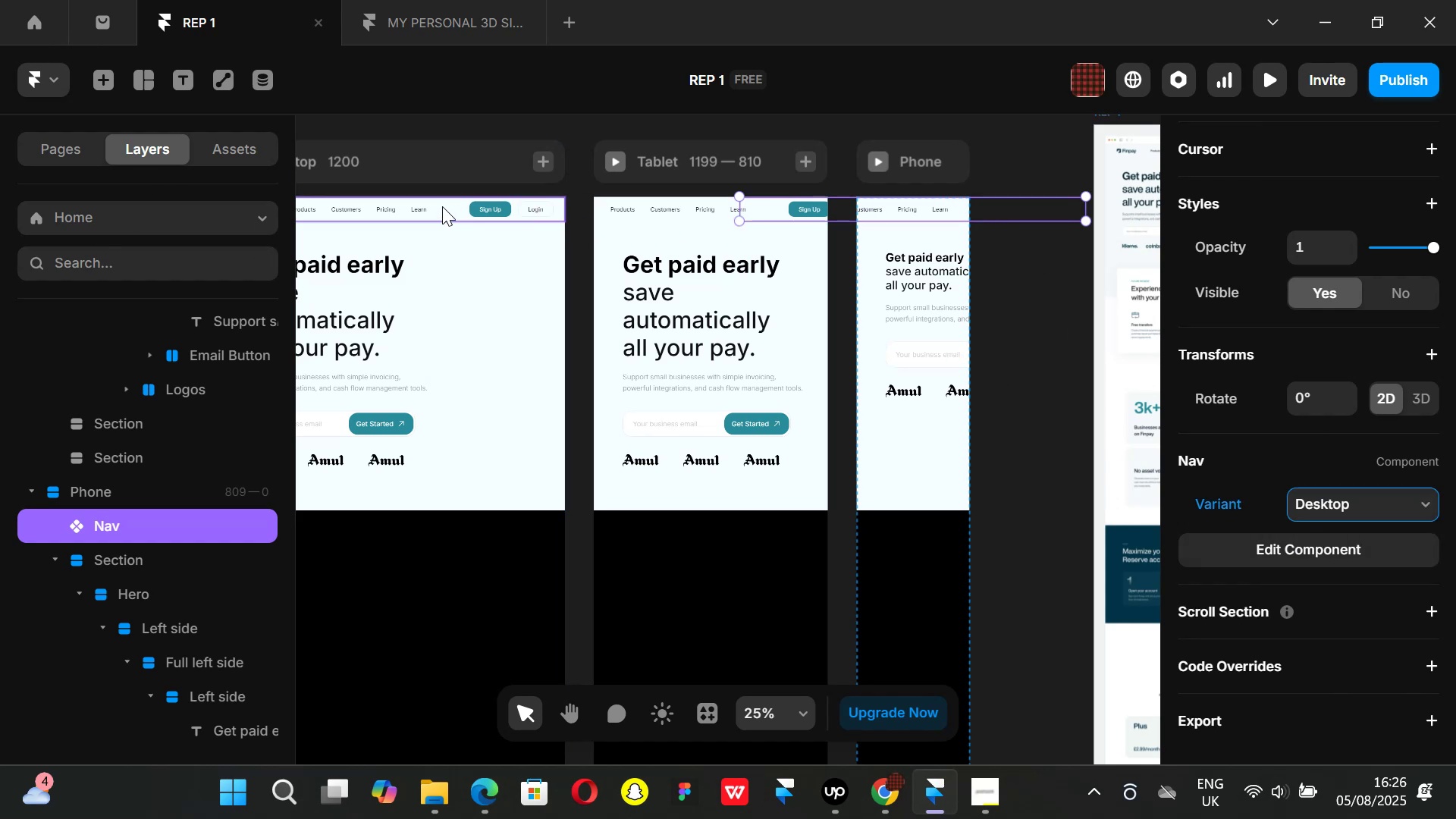 
double_click([433, 206])
 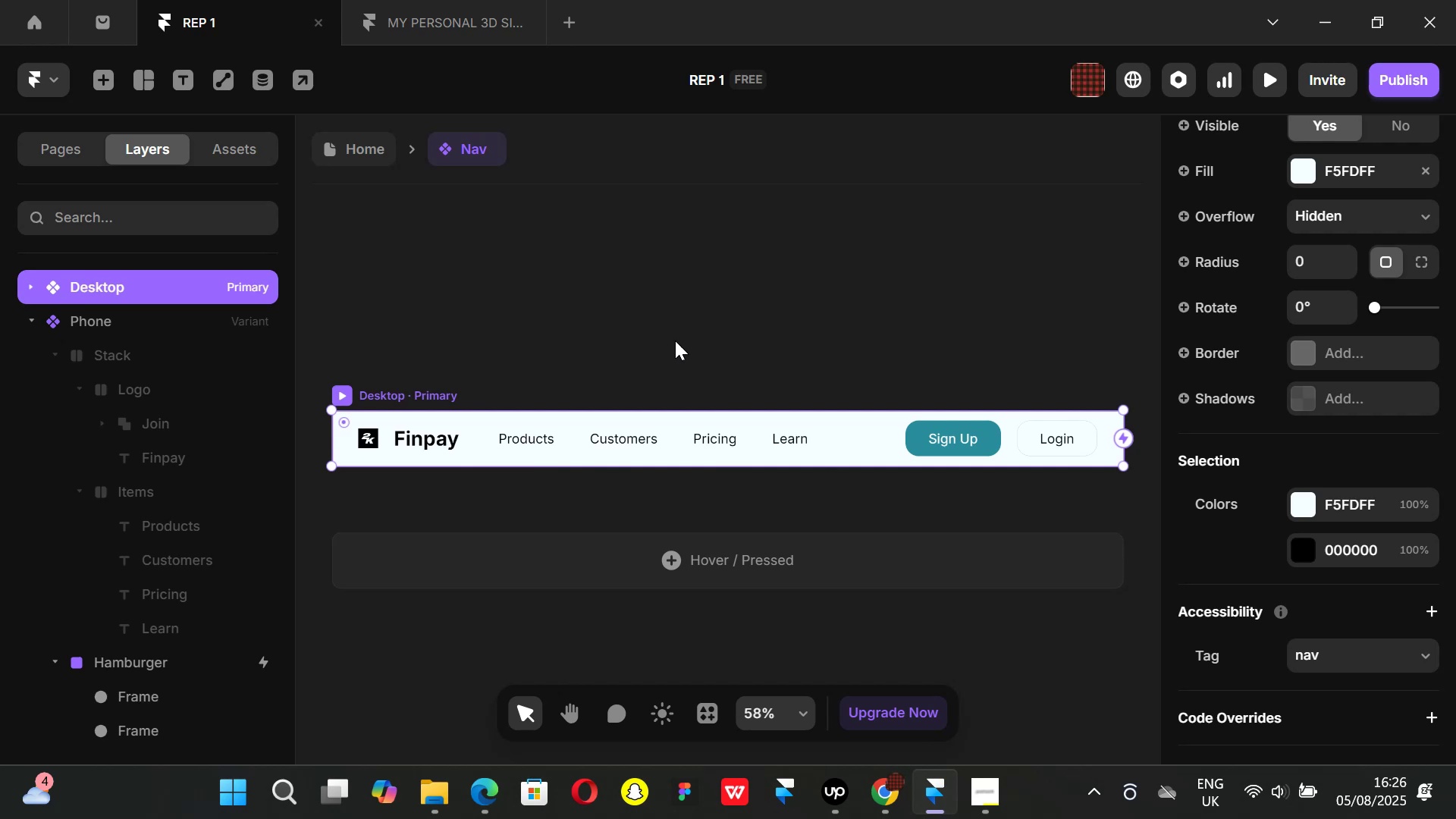 
hold_key(key=ControlLeft, duration=0.63)
scroll: coordinate [752, 310], scroll_direction: down, amount: 4.0
 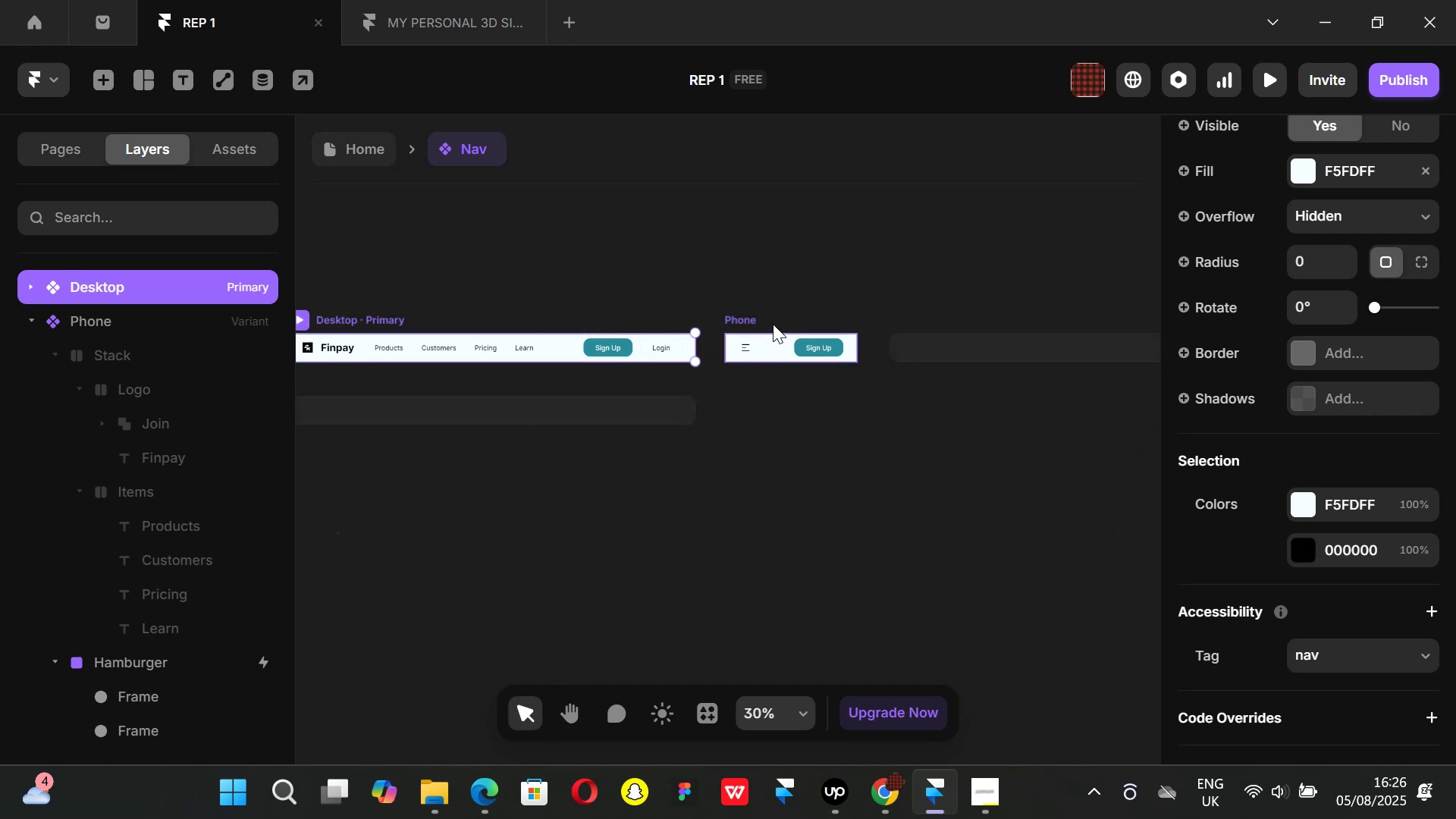 
left_click([744, 318])
 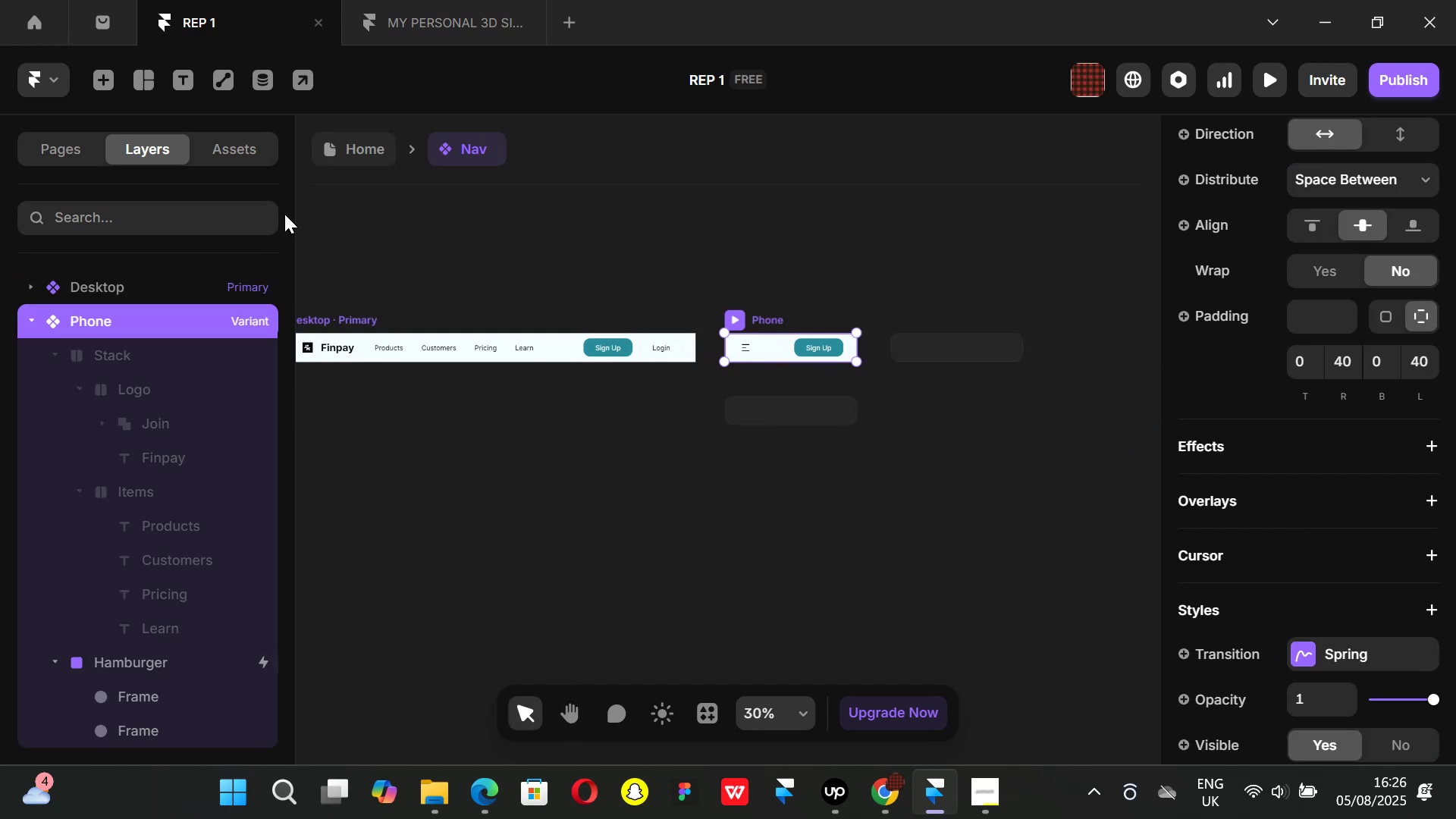 
left_click([338, 152])
 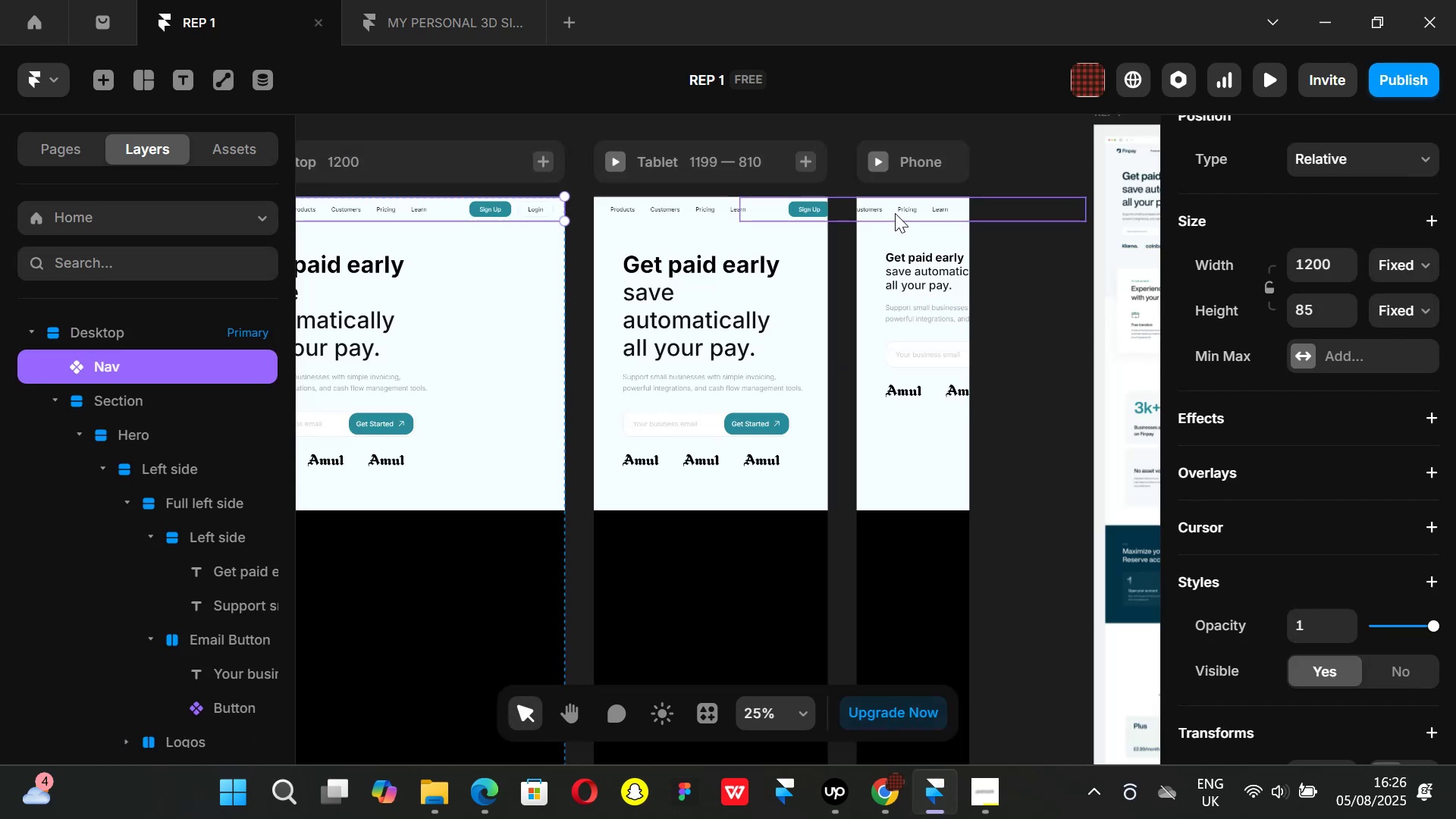 
left_click([896, 213])
 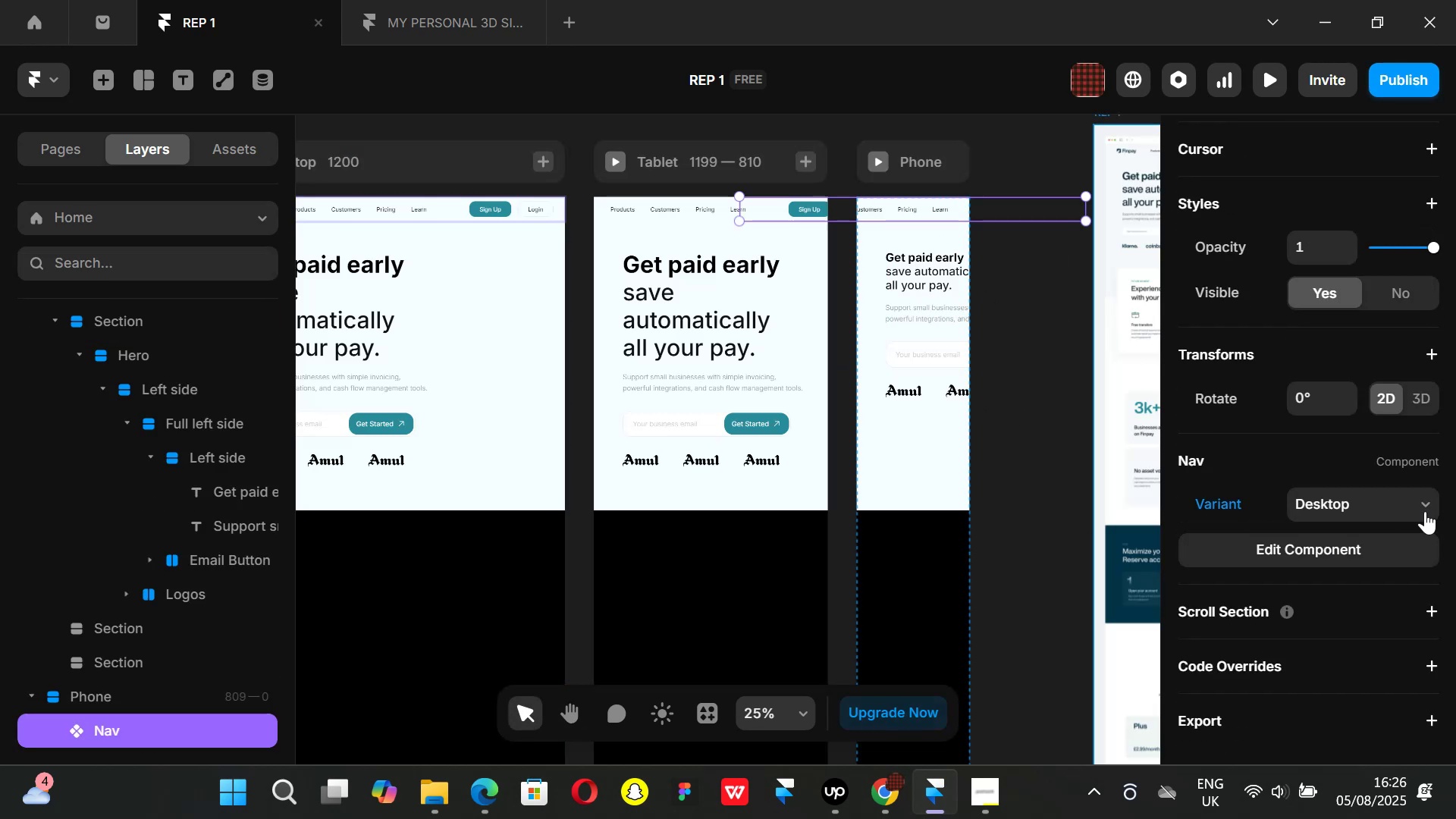 
left_click([1427, 503])
 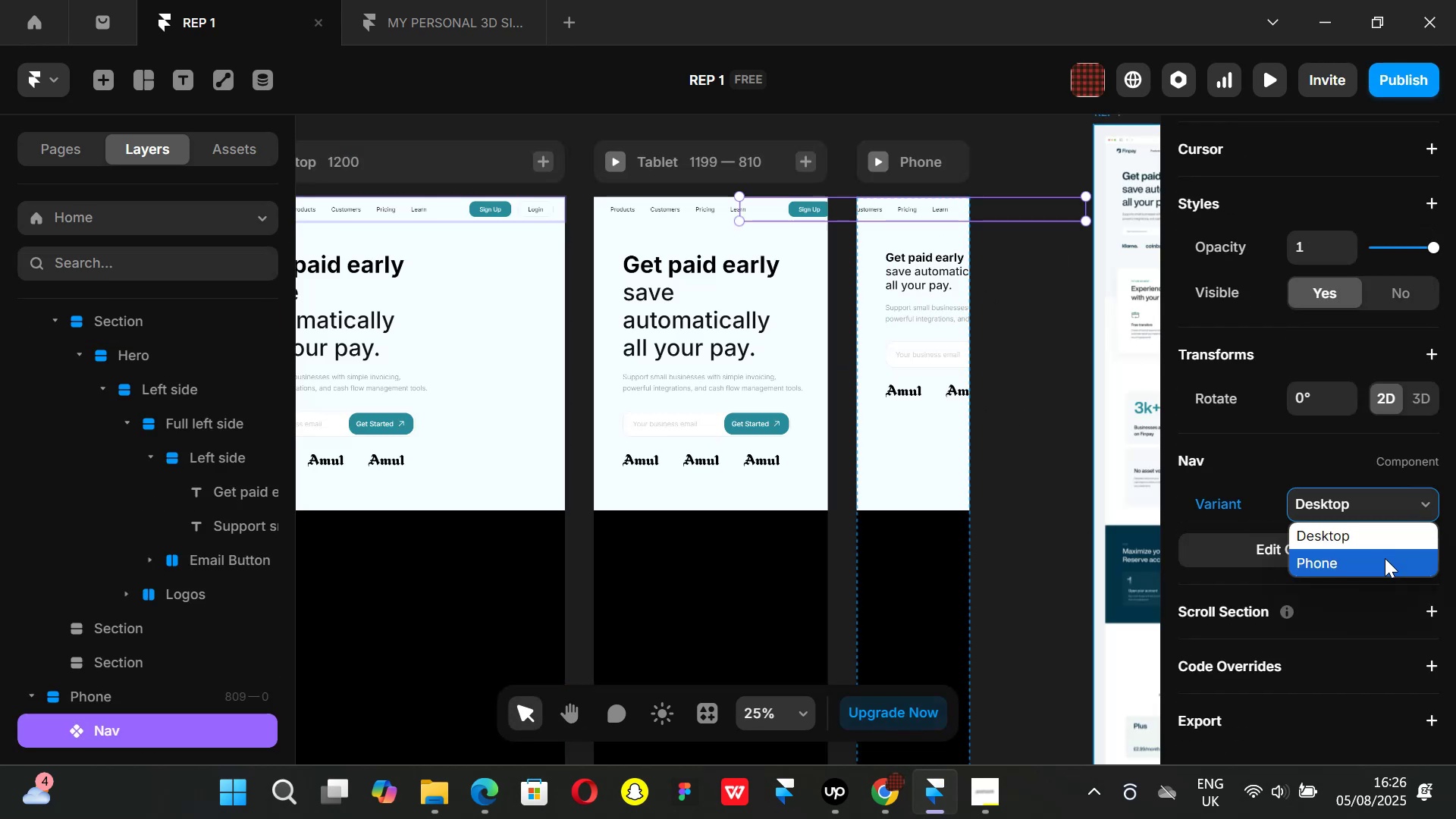 
left_click([1385, 558])
 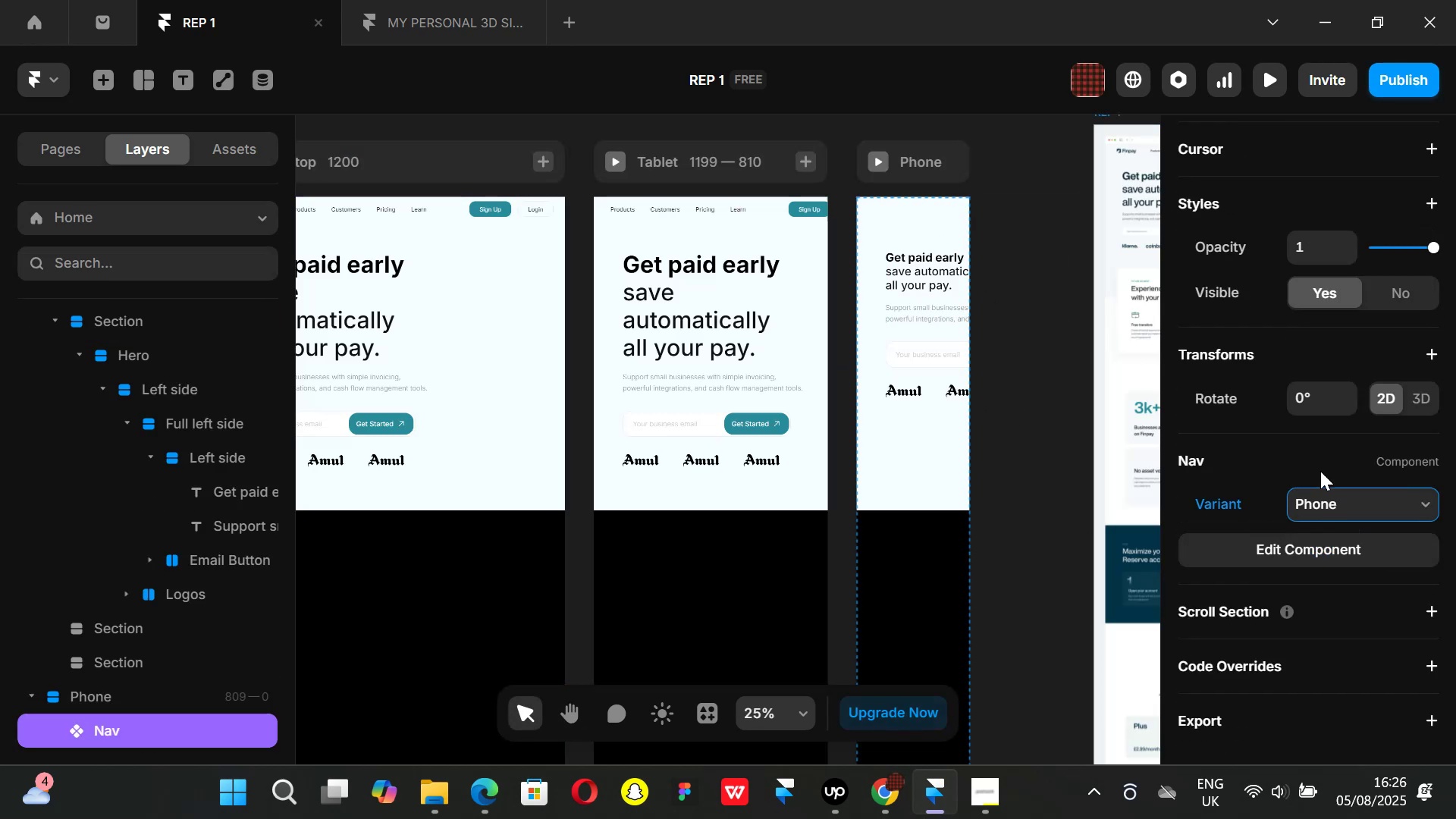 
scroll: coordinate [1321, 456], scroll_direction: up, amount: 3.0
 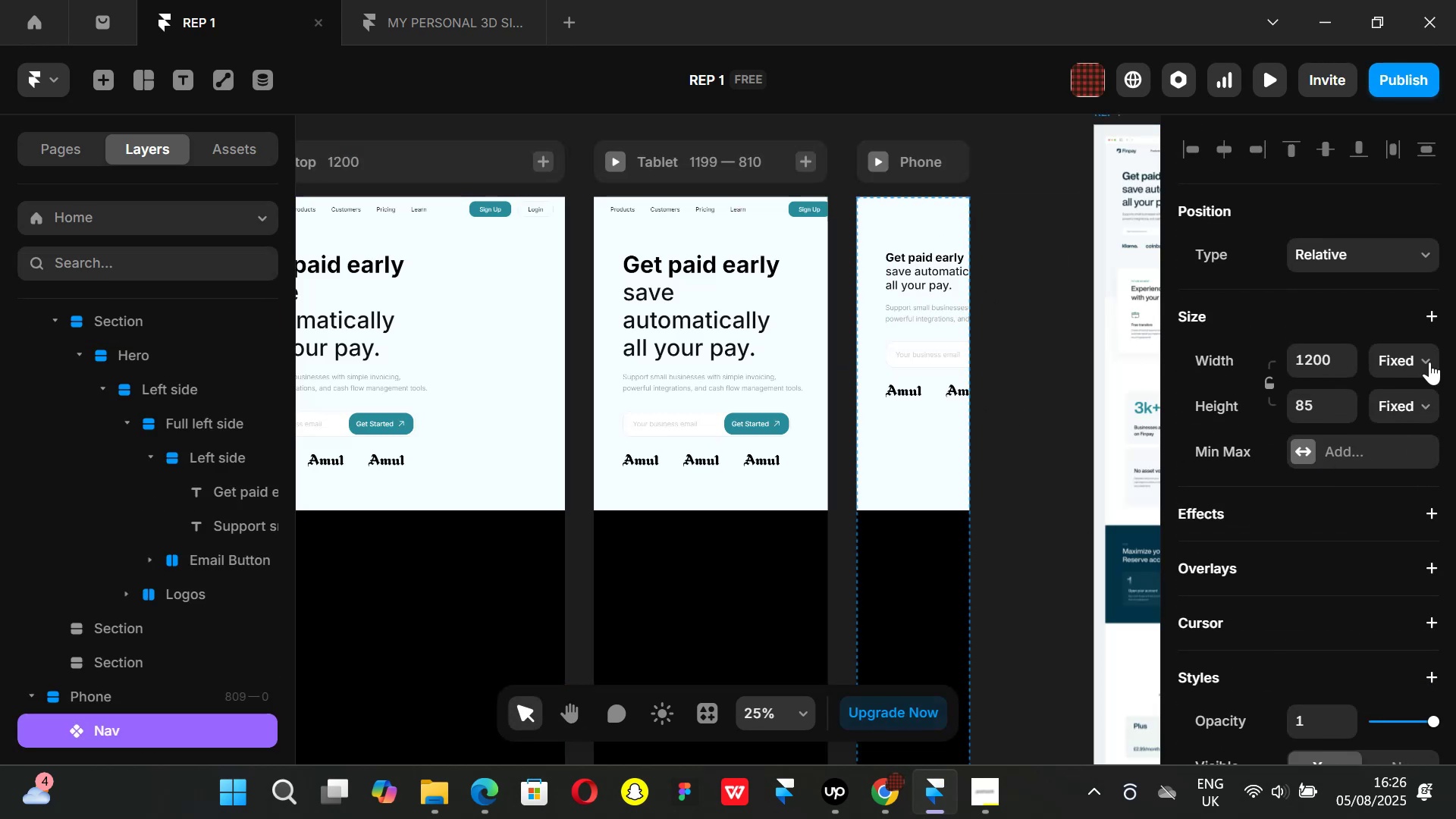 
left_click([1429, 357])
 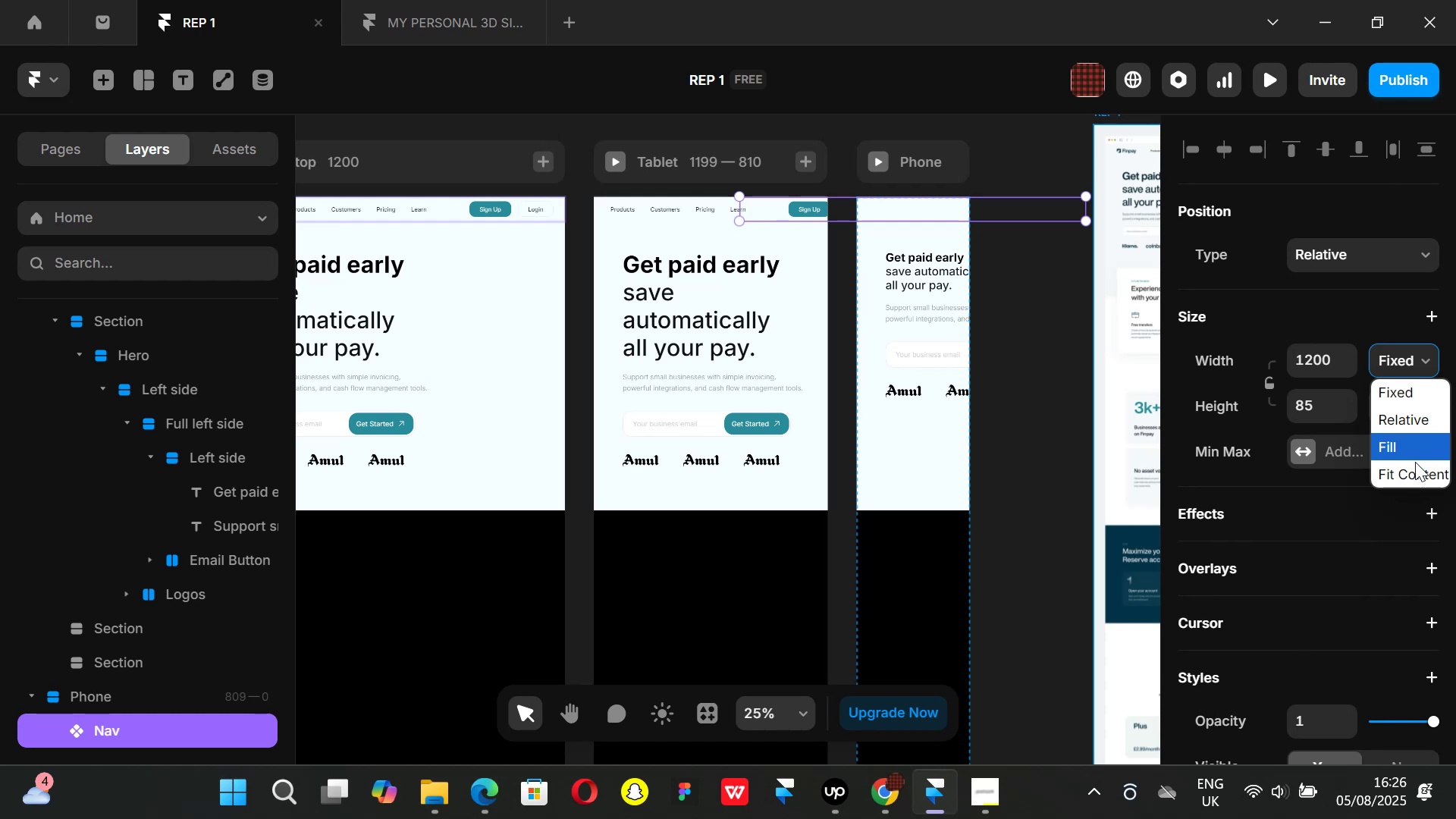 
left_click([1415, 467])
 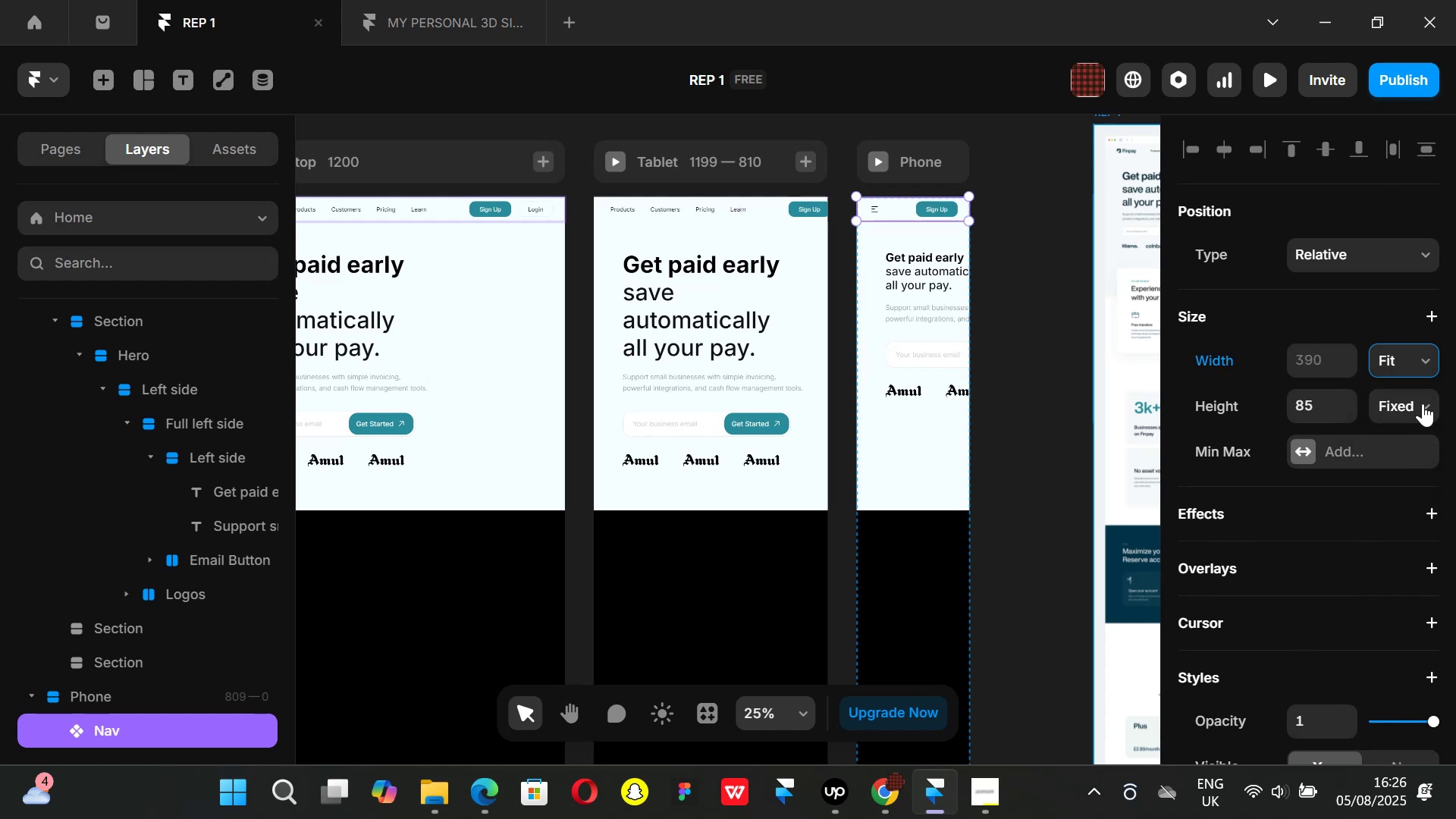 
left_click([1424, 403])
 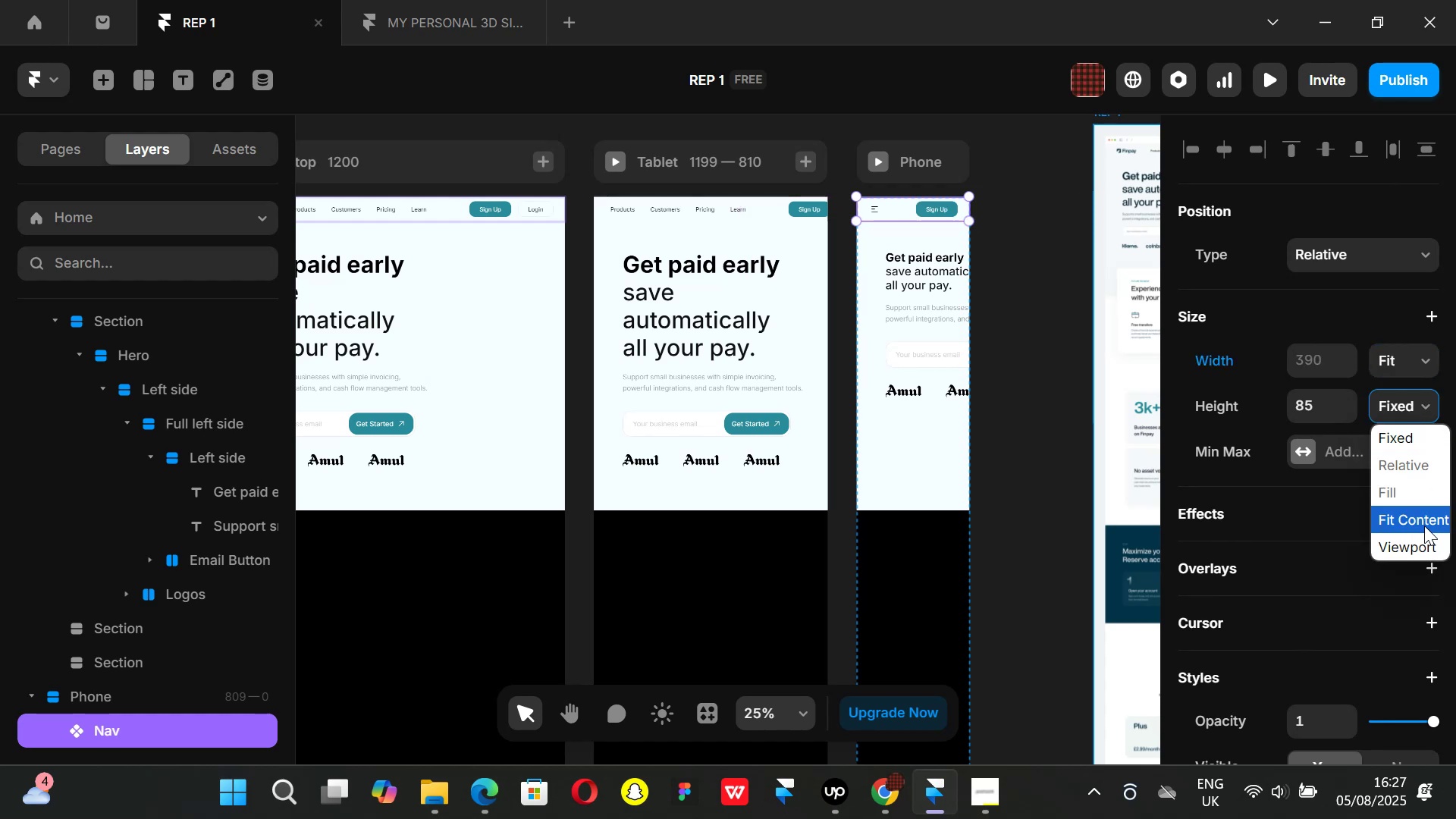 
left_click([1420, 519])
 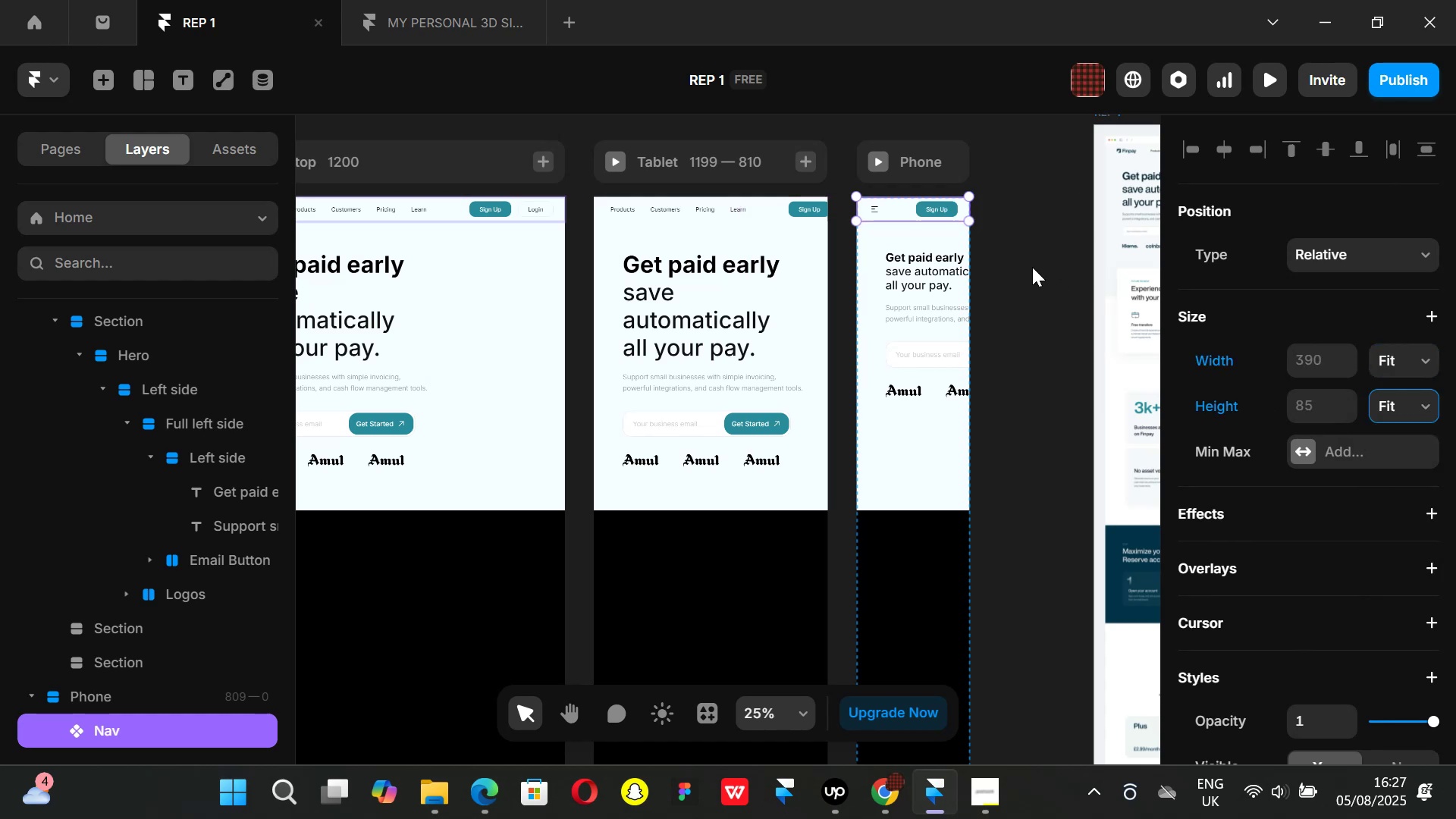 
hold_key(key=ControlLeft, duration=1.5)
scroll: coordinate [976, 238], scroll_direction: up, amount: 5.0
 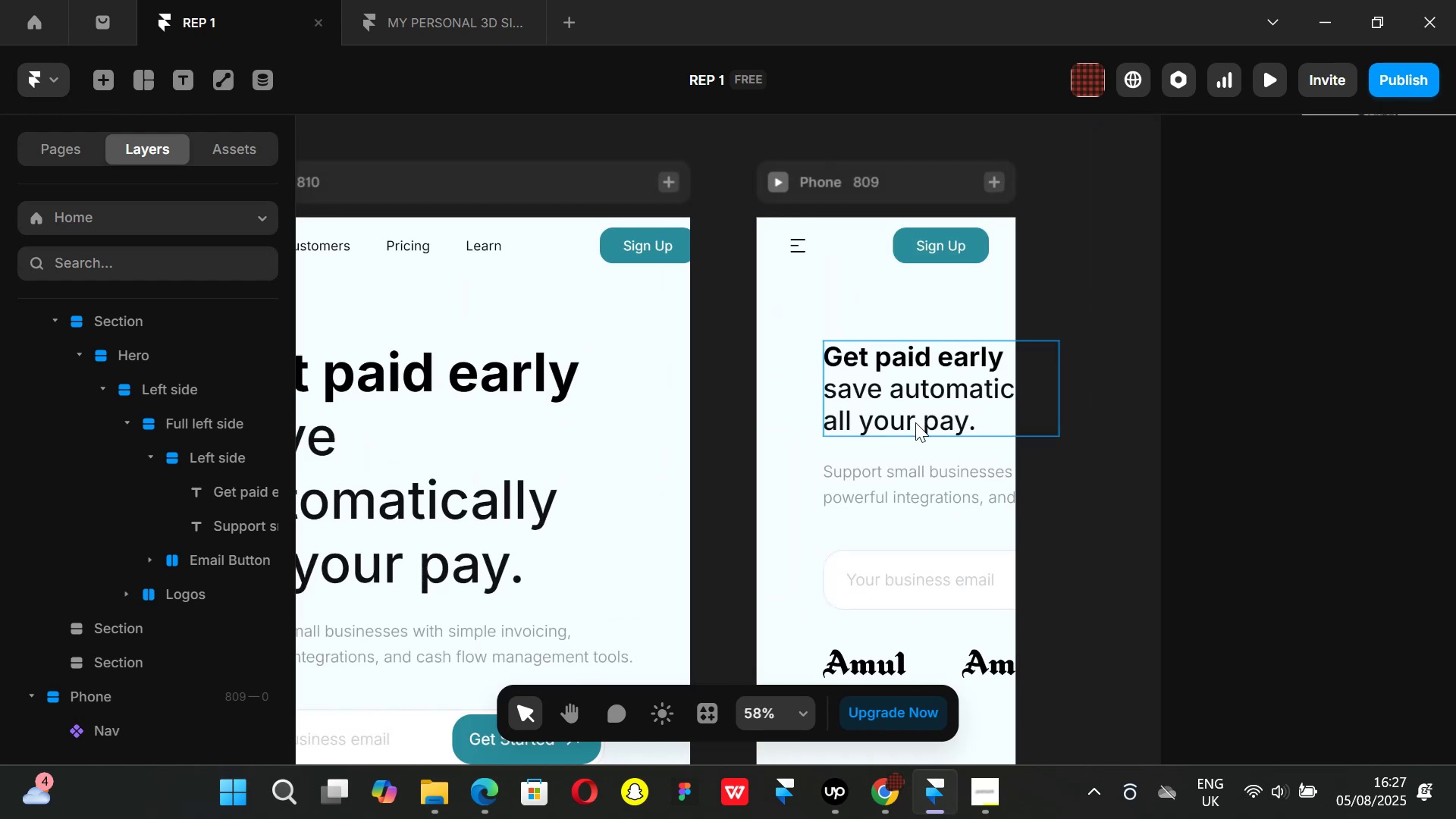 
hold_key(key=ControlLeft, duration=0.71)
 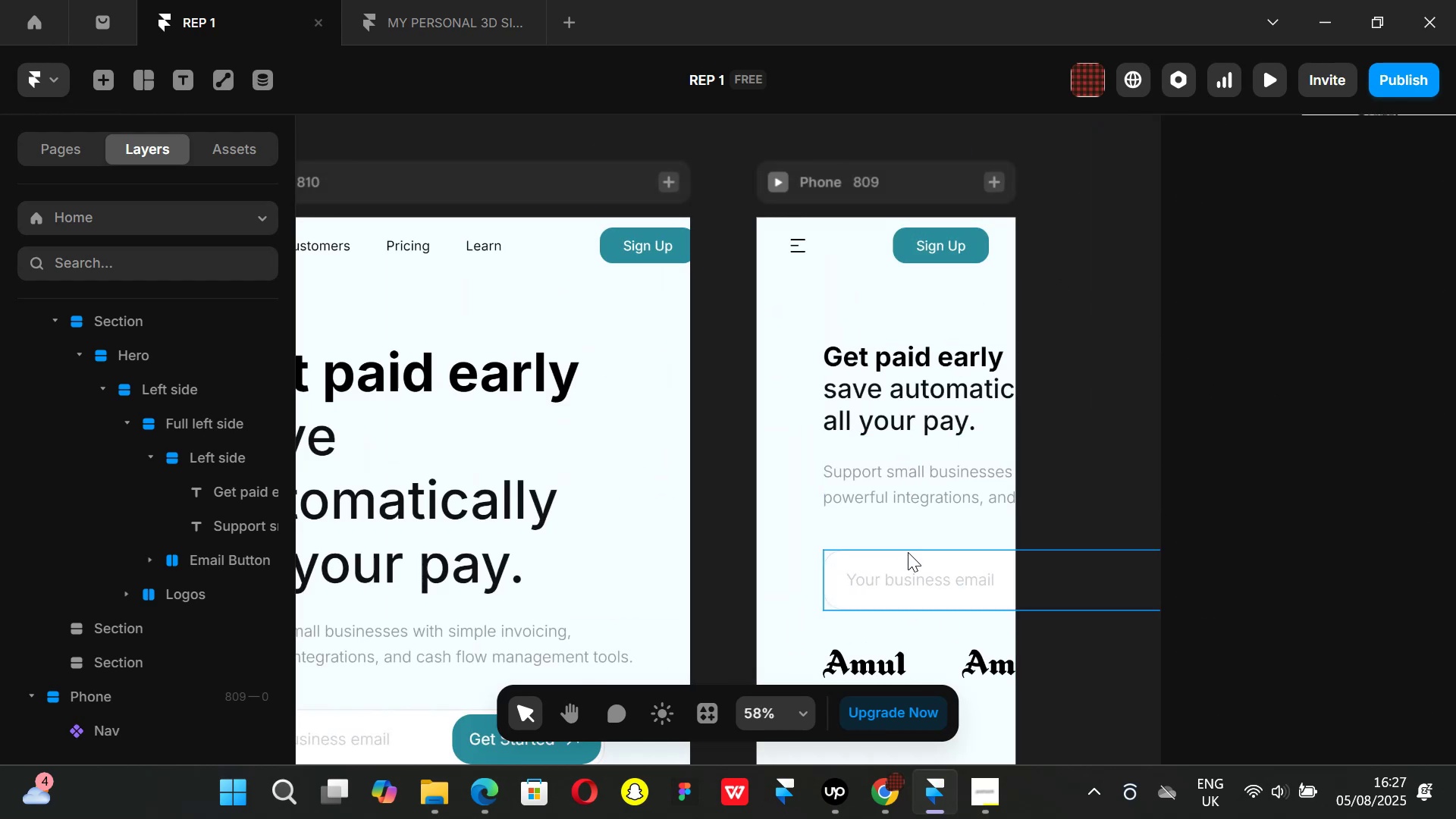 
left_click([899, 441])
 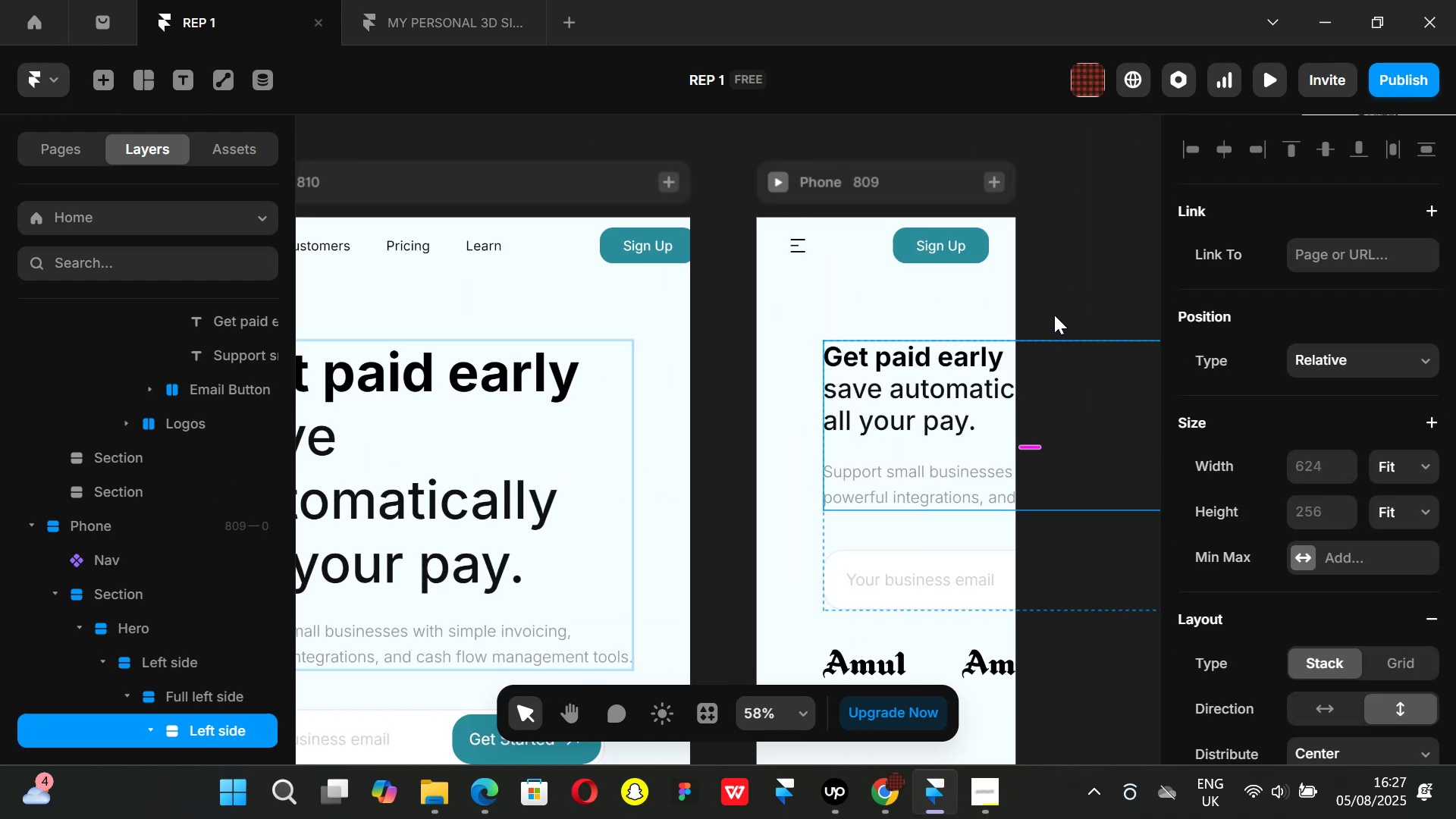 
hold_key(key=ControlLeft, duration=0.68)
scroll: coordinate [1053, 283], scroll_direction: down, amount: 1.0
 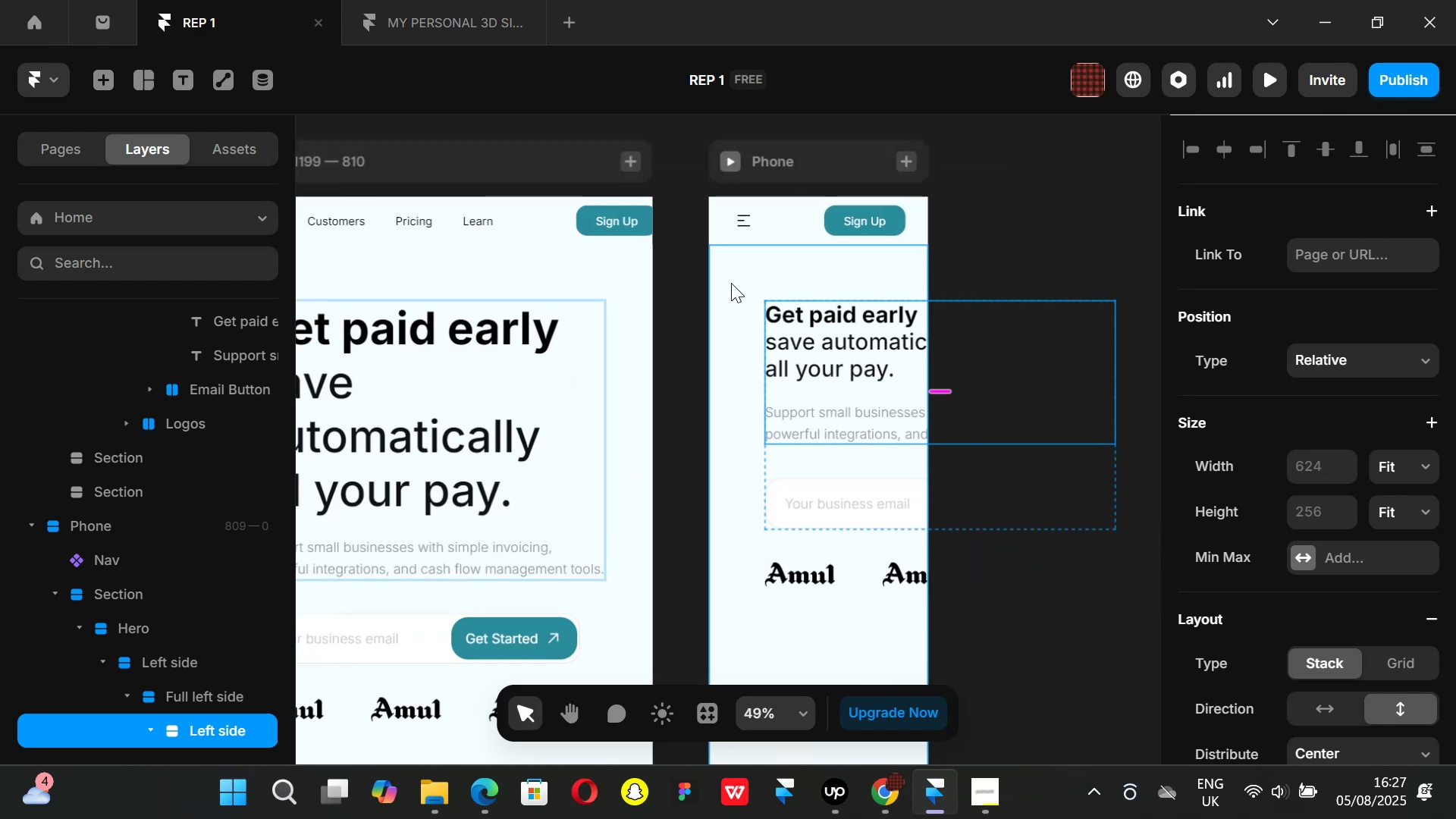 
left_click([731, 284])
 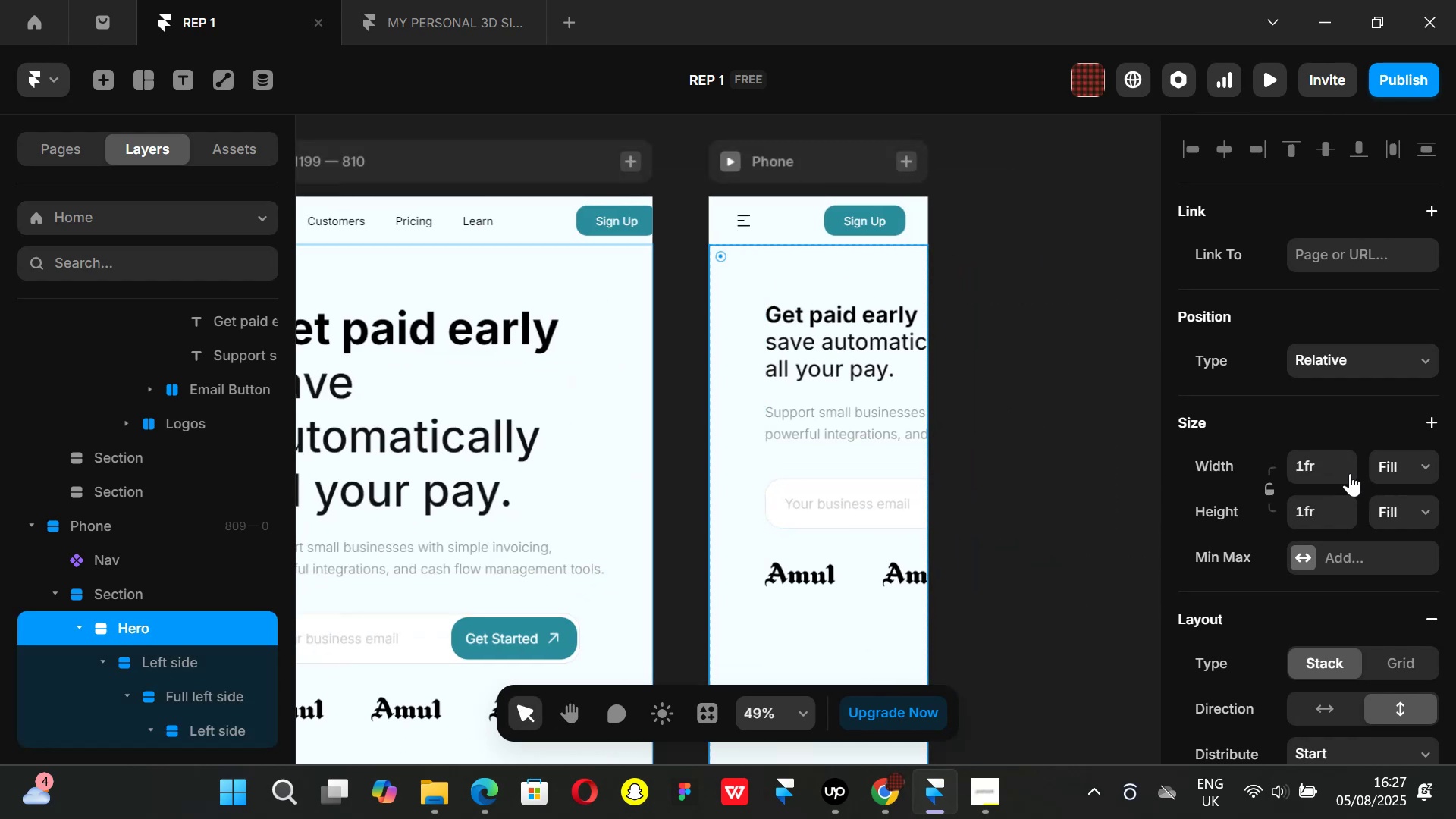 
scroll: coordinate [1356, 492], scroll_direction: down, amount: 2.0
 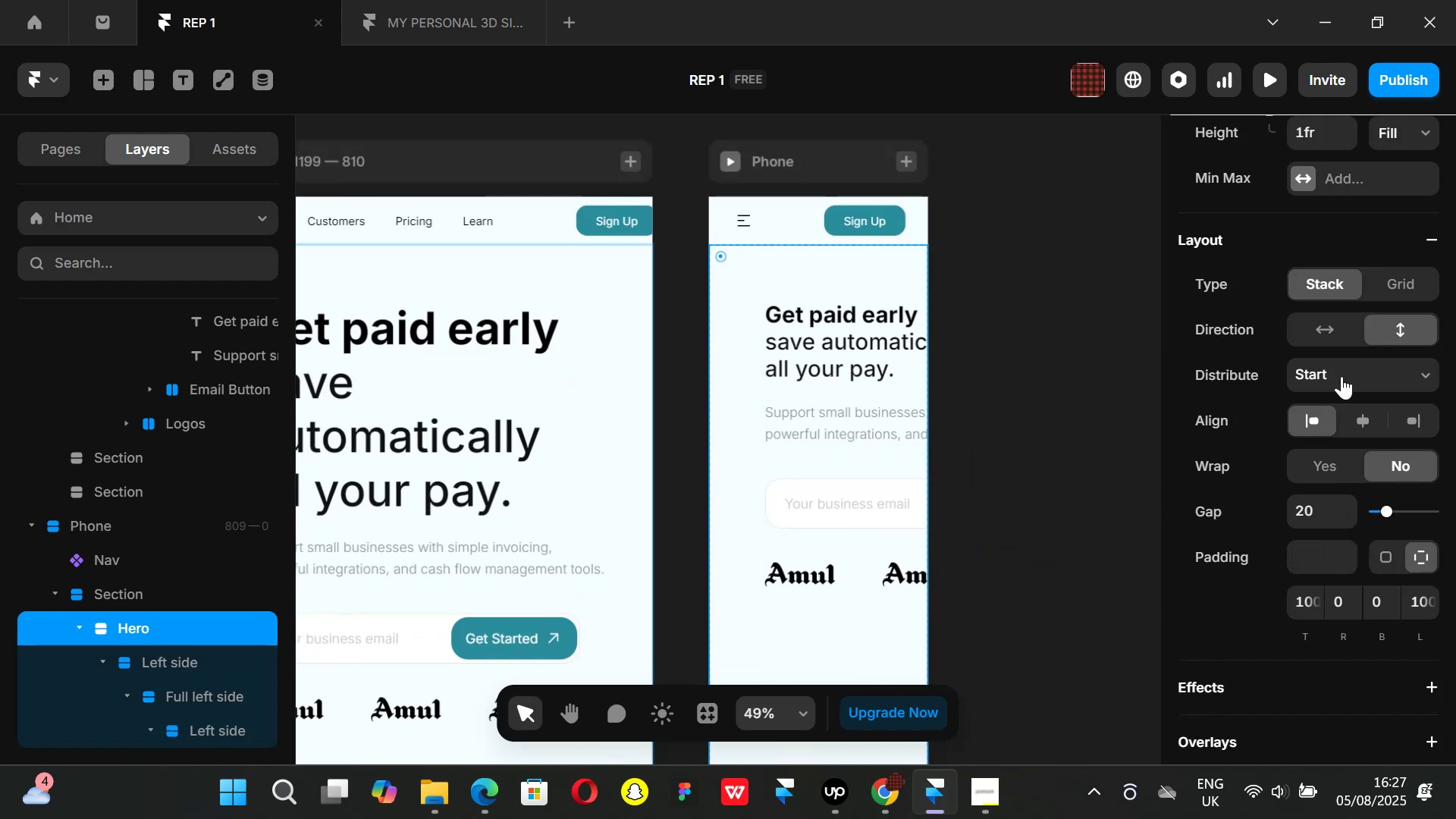 
scroll: coordinate [1340, 367], scroll_direction: up, amount: 1.0
 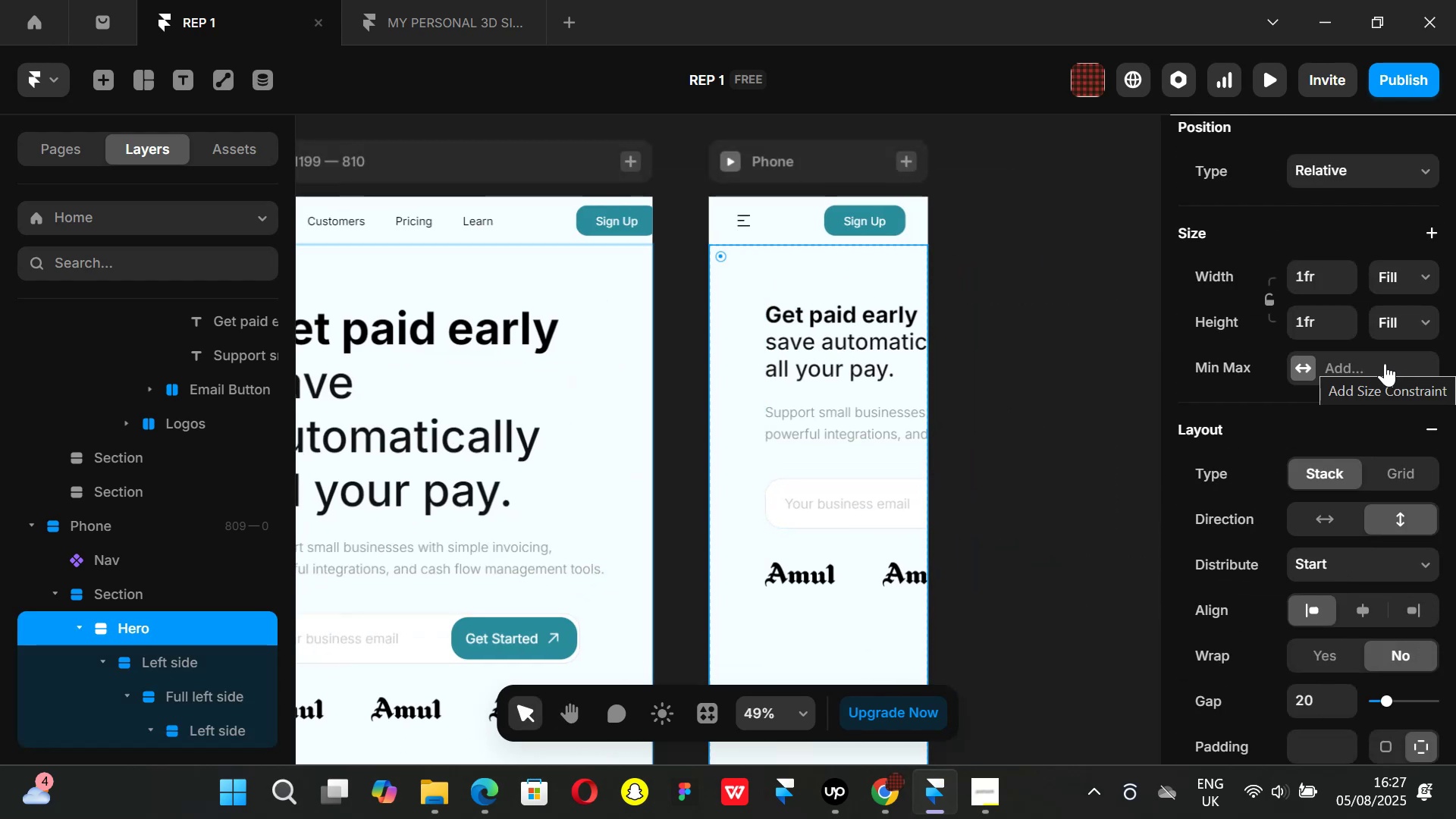 
left_click([1423, 277])
 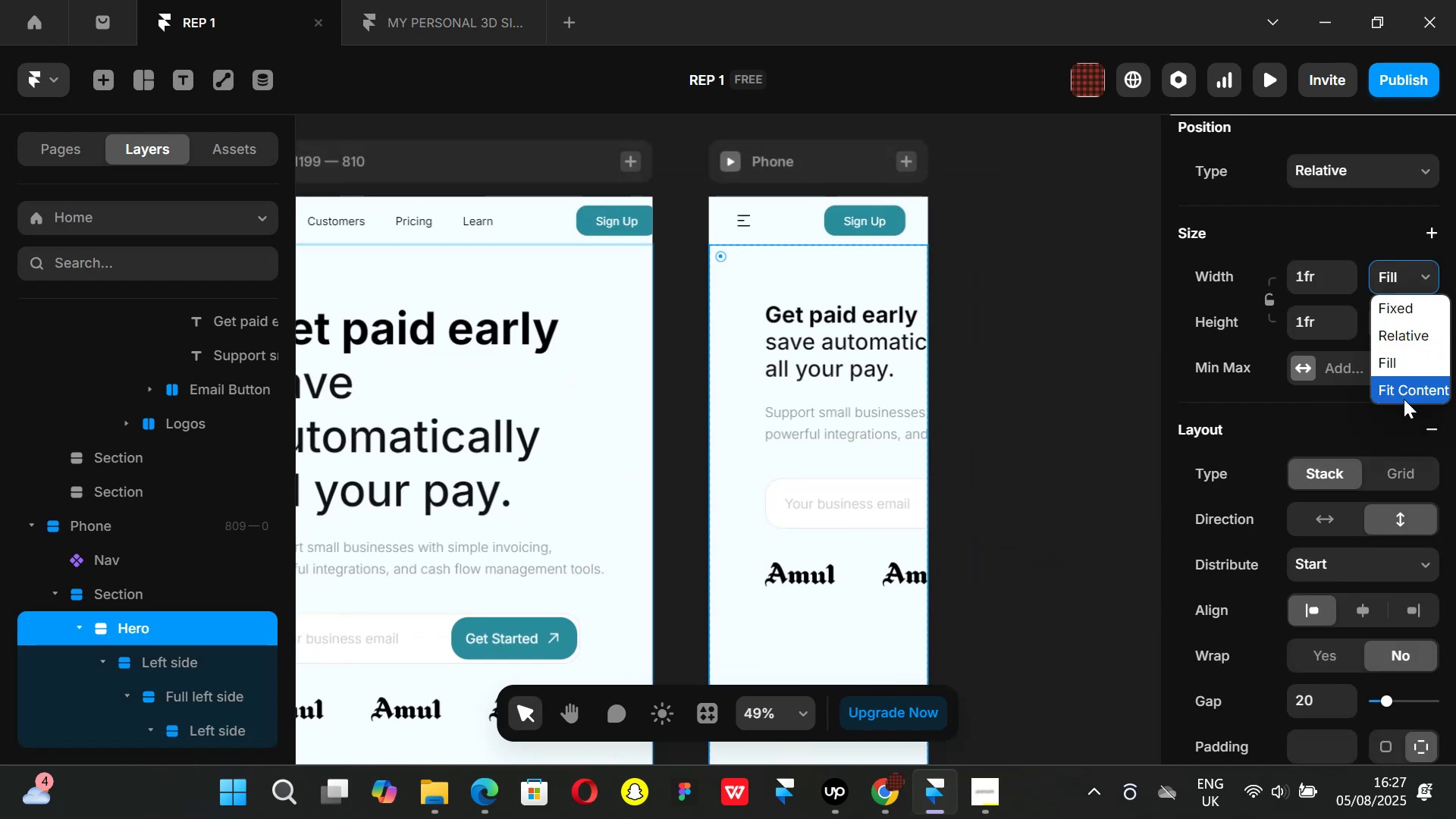 
left_click([1404, 399])
 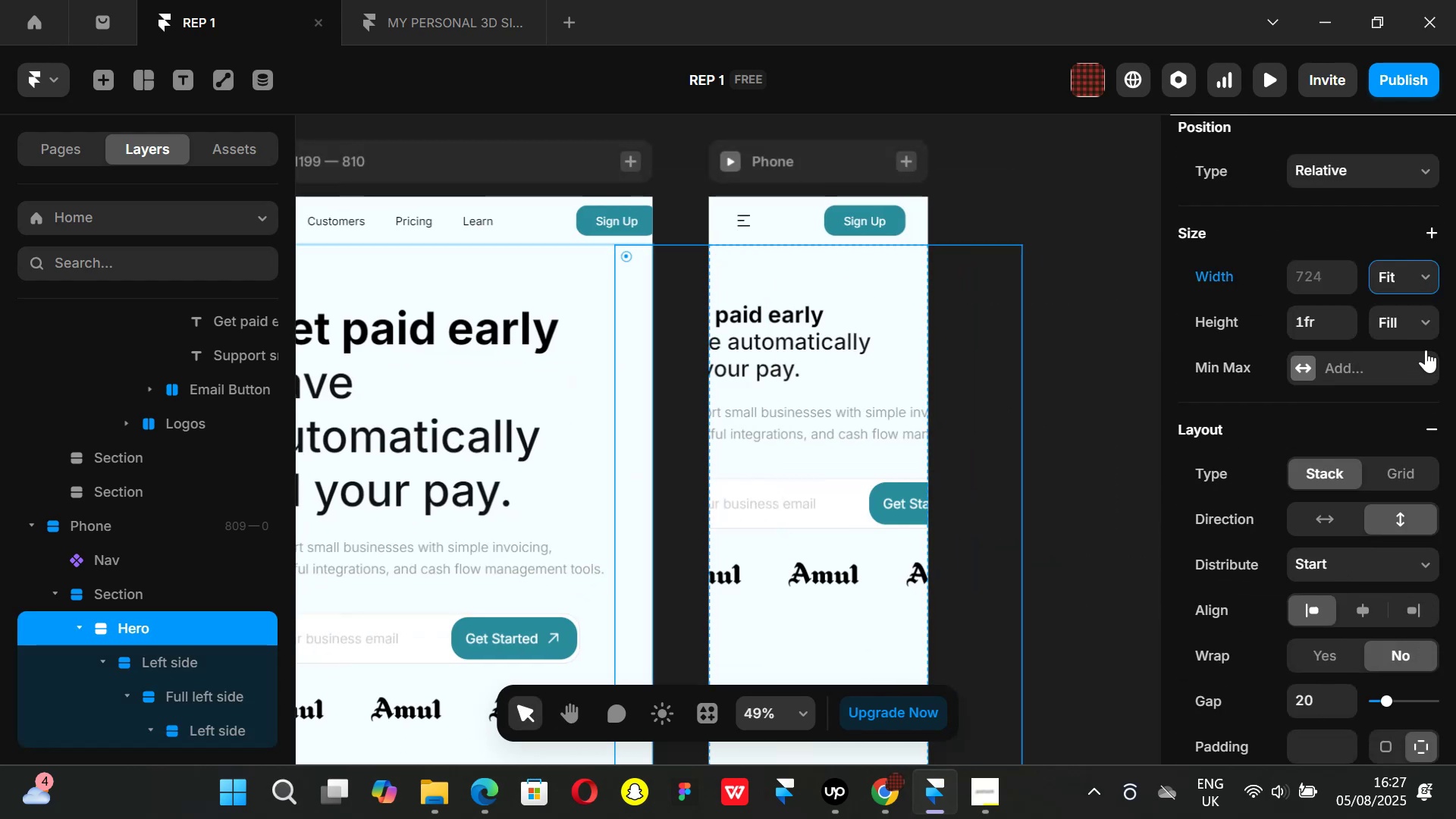 
left_click([1423, 322])
 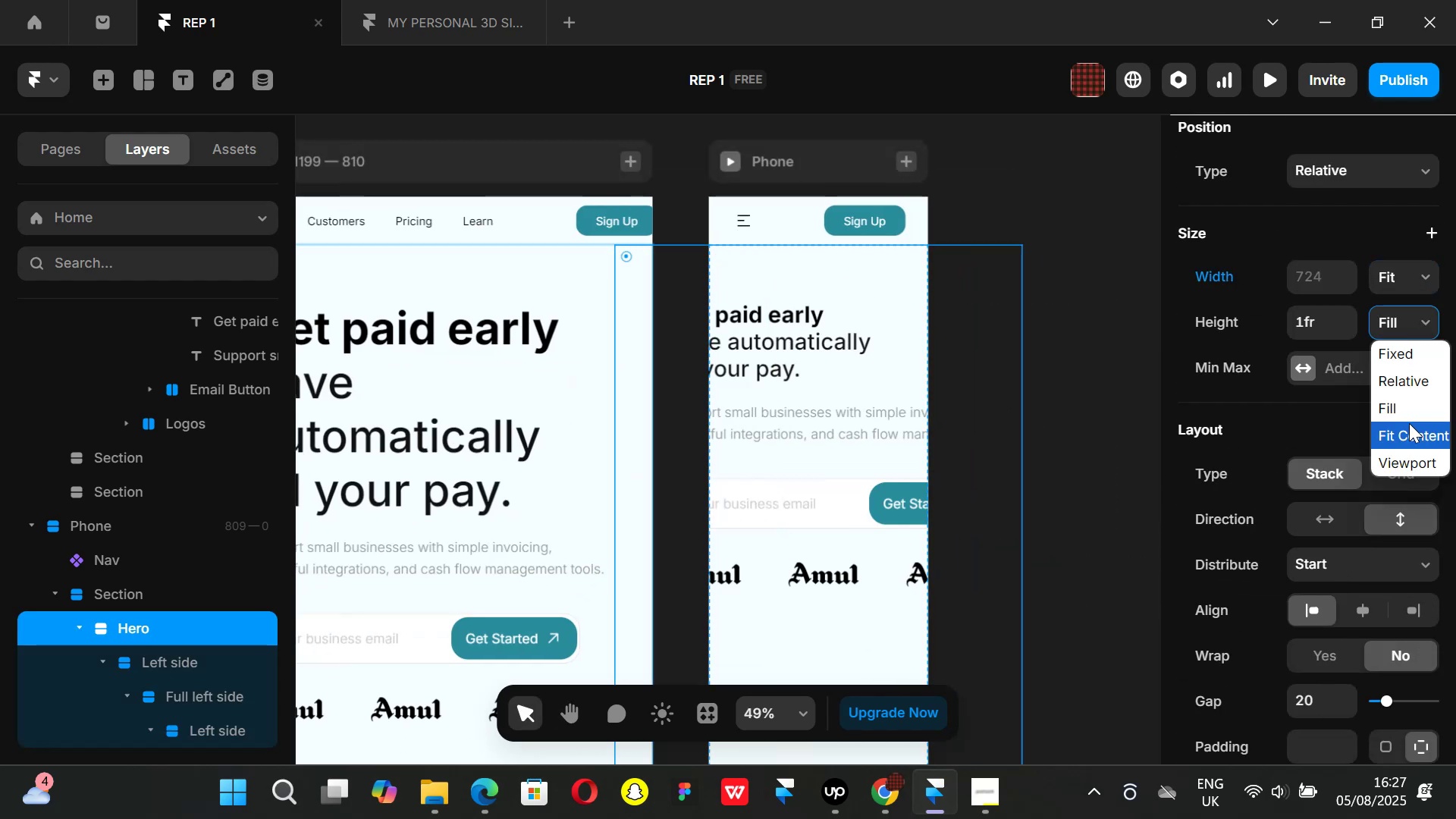 
left_click([1409, 425])
 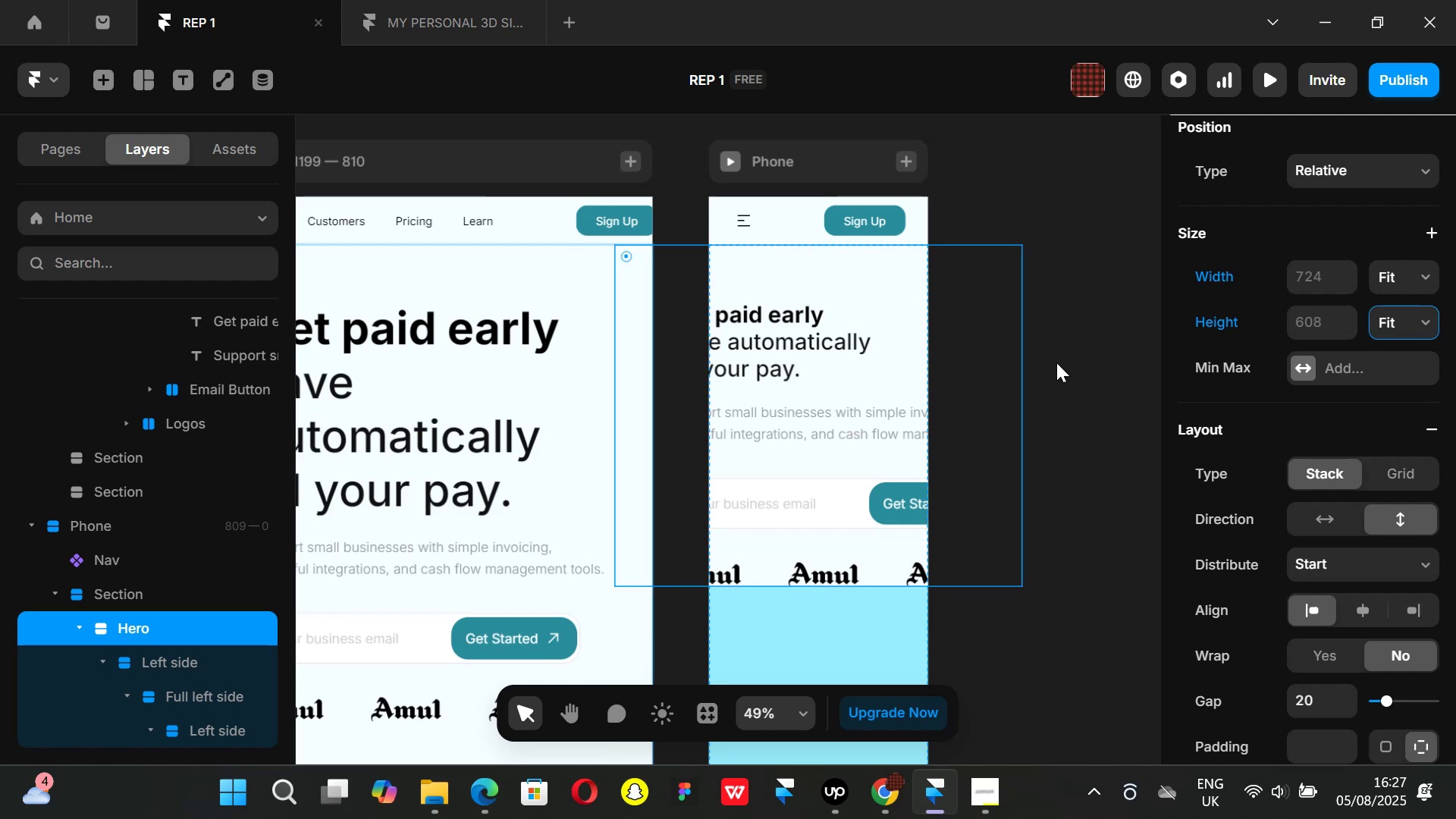 
key(Control+Z)
 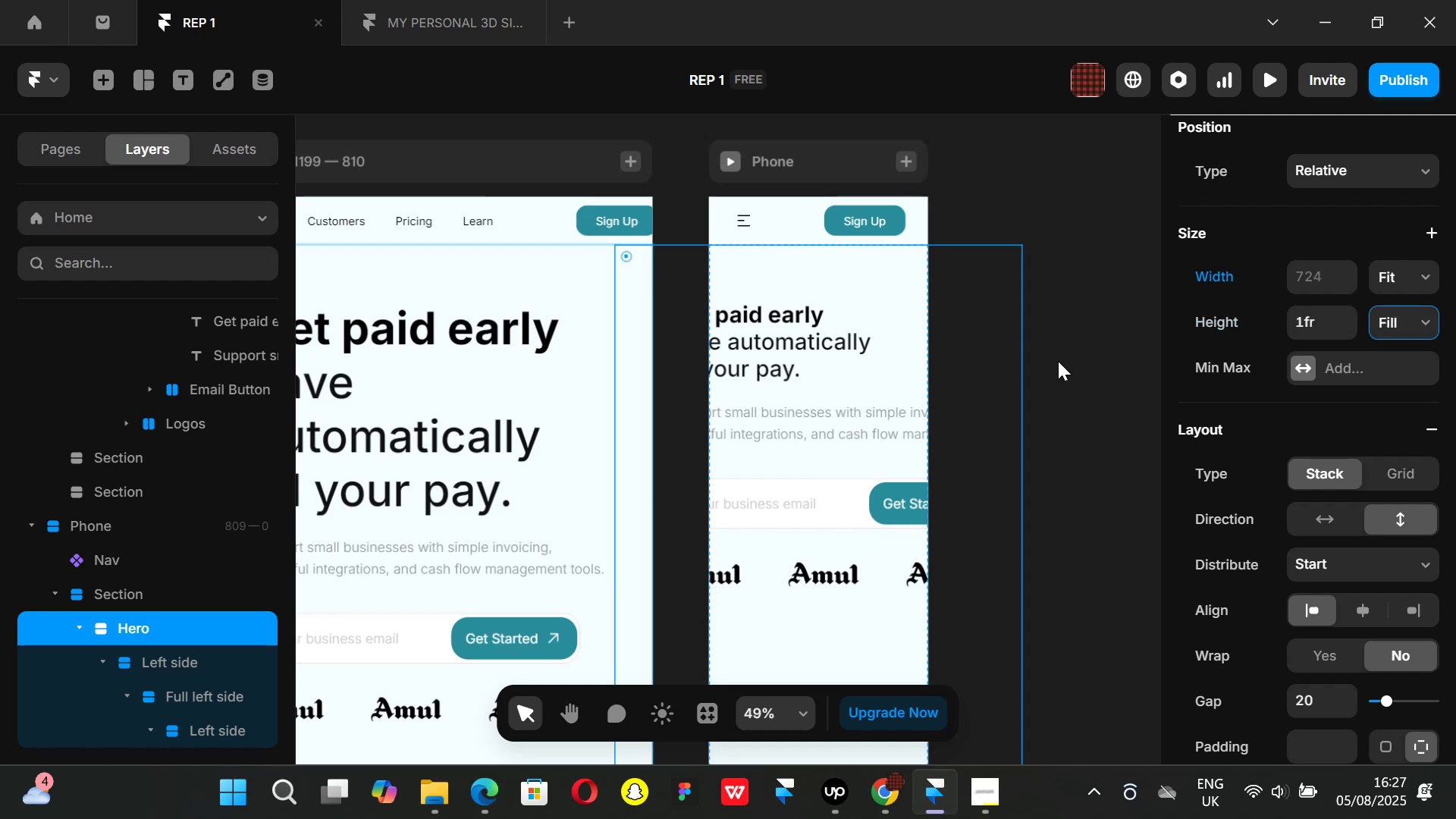 
key(Control+ControlLeft)
 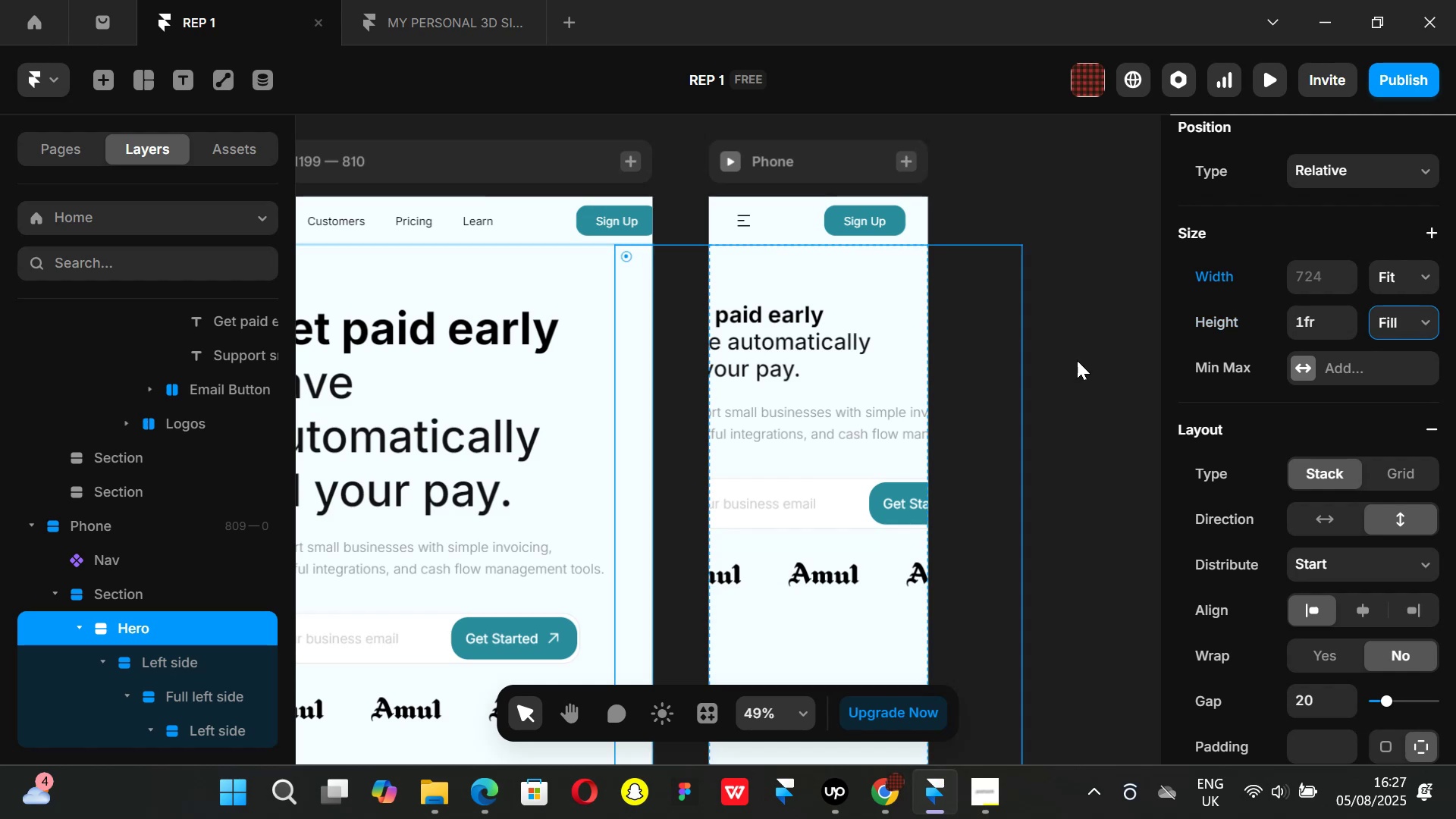 
key(Control+Z)
 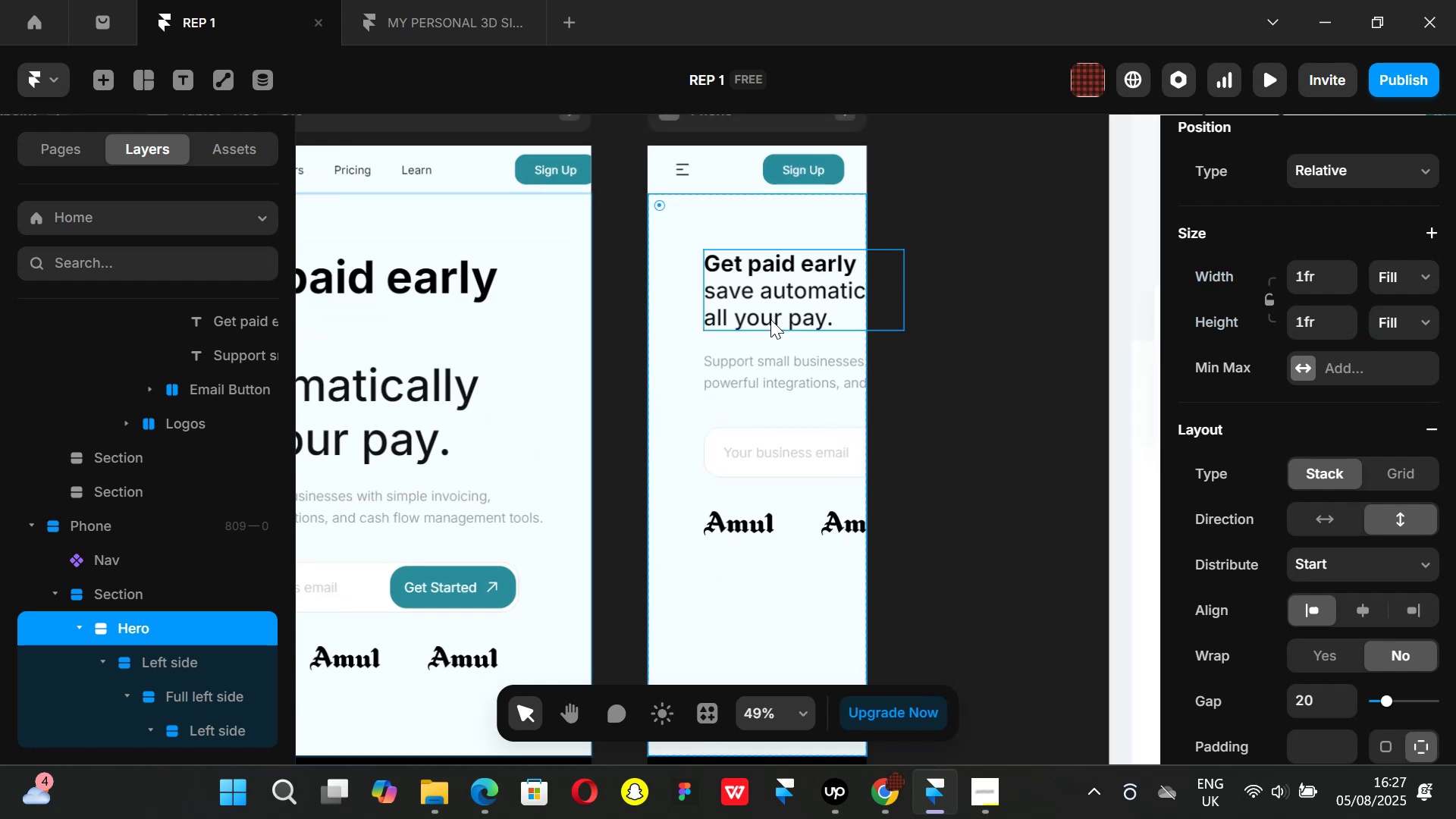 
left_click([755, 339])
 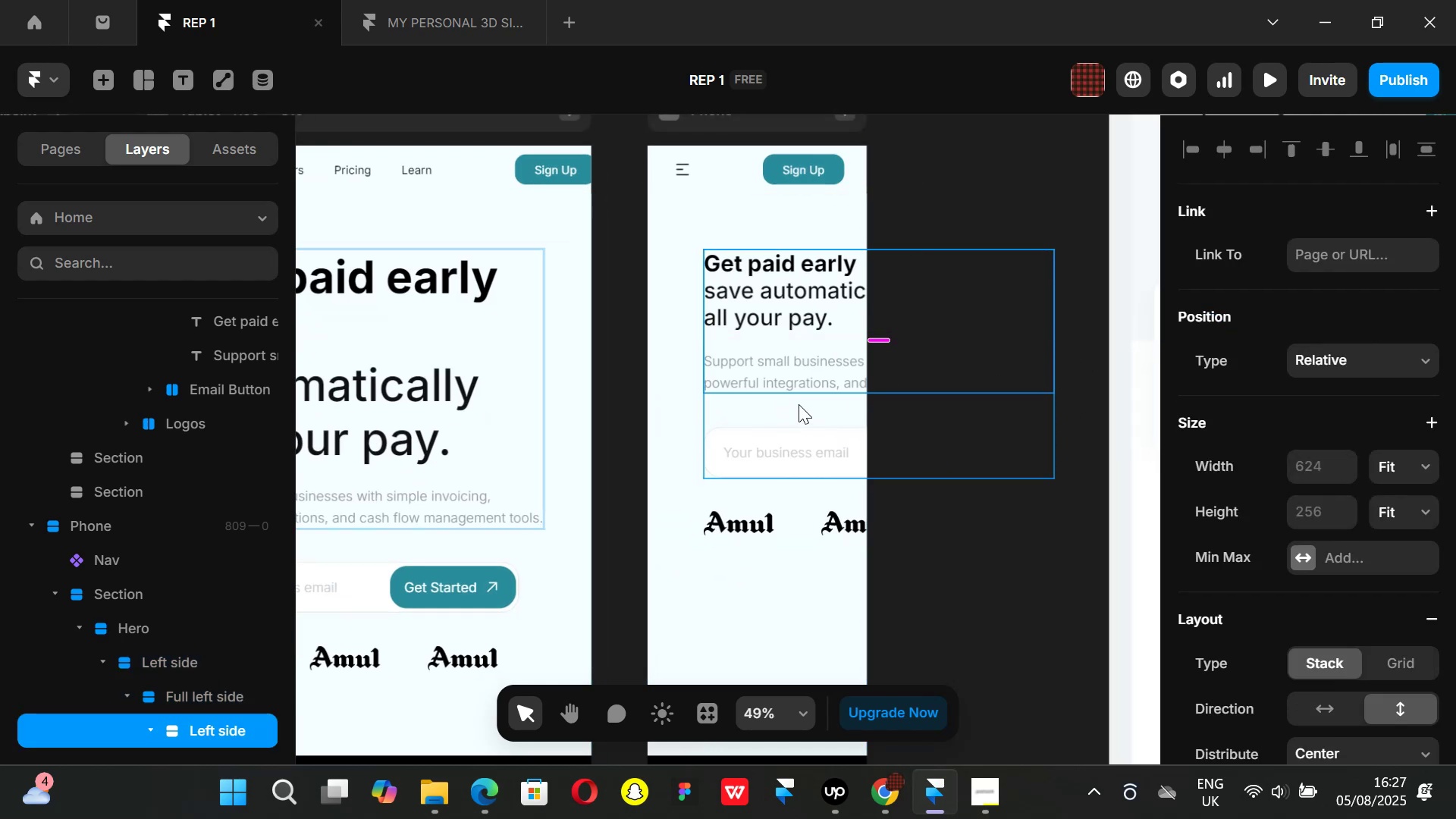 
left_click([799, 404])
 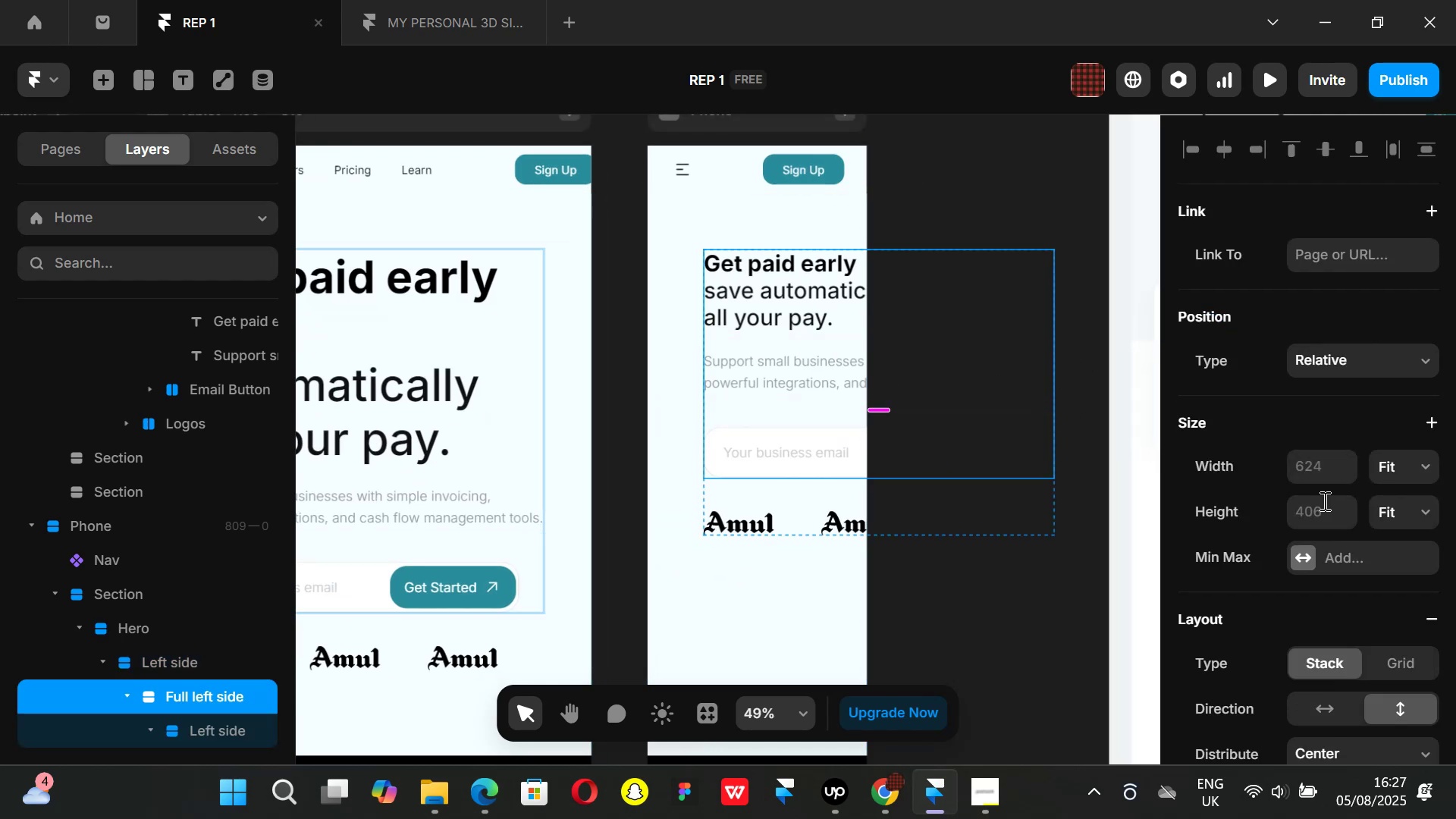 
scroll: coordinate [1320, 507], scroll_direction: down, amount: 2.0
 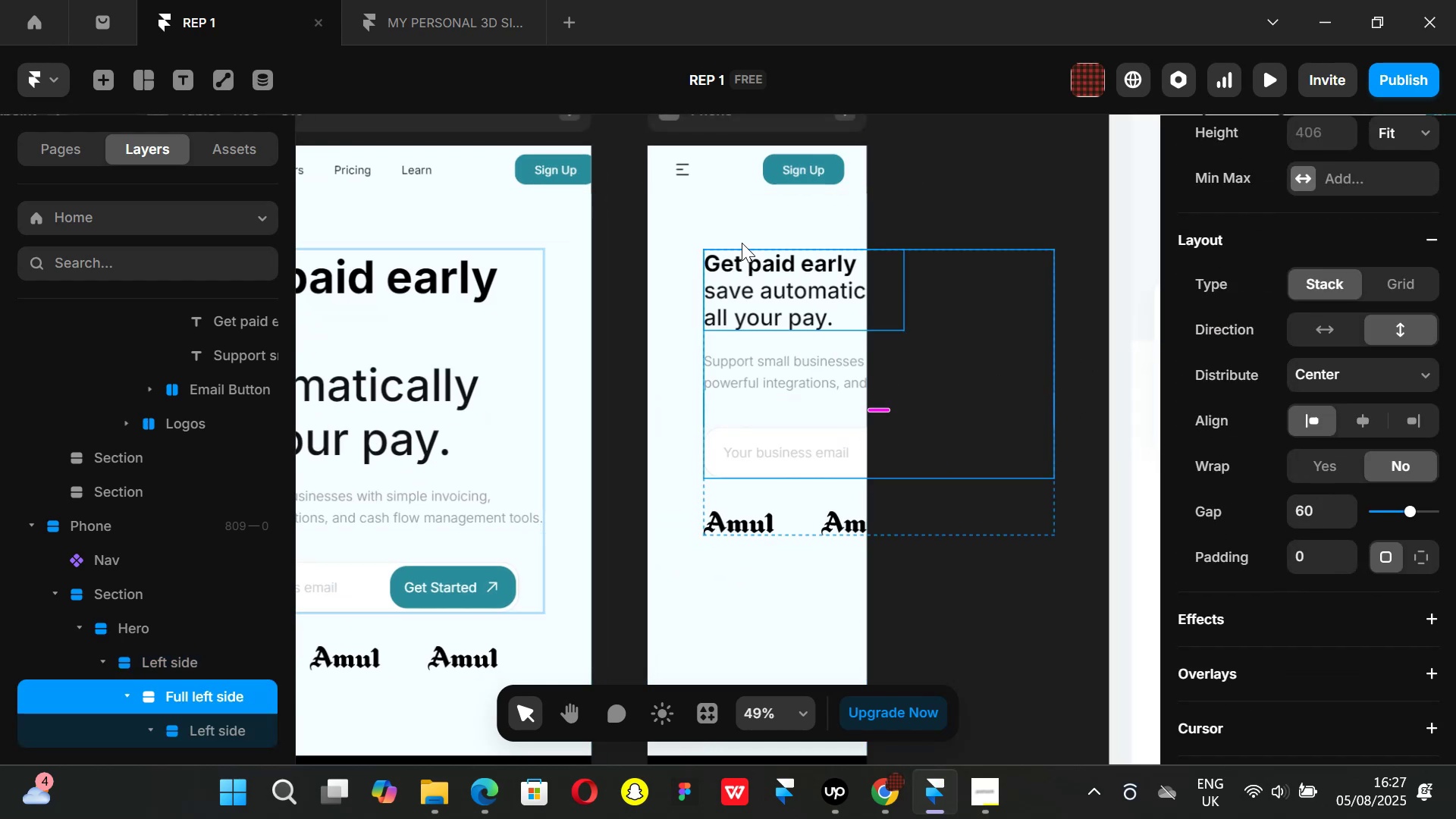 
left_click([730, 226])
 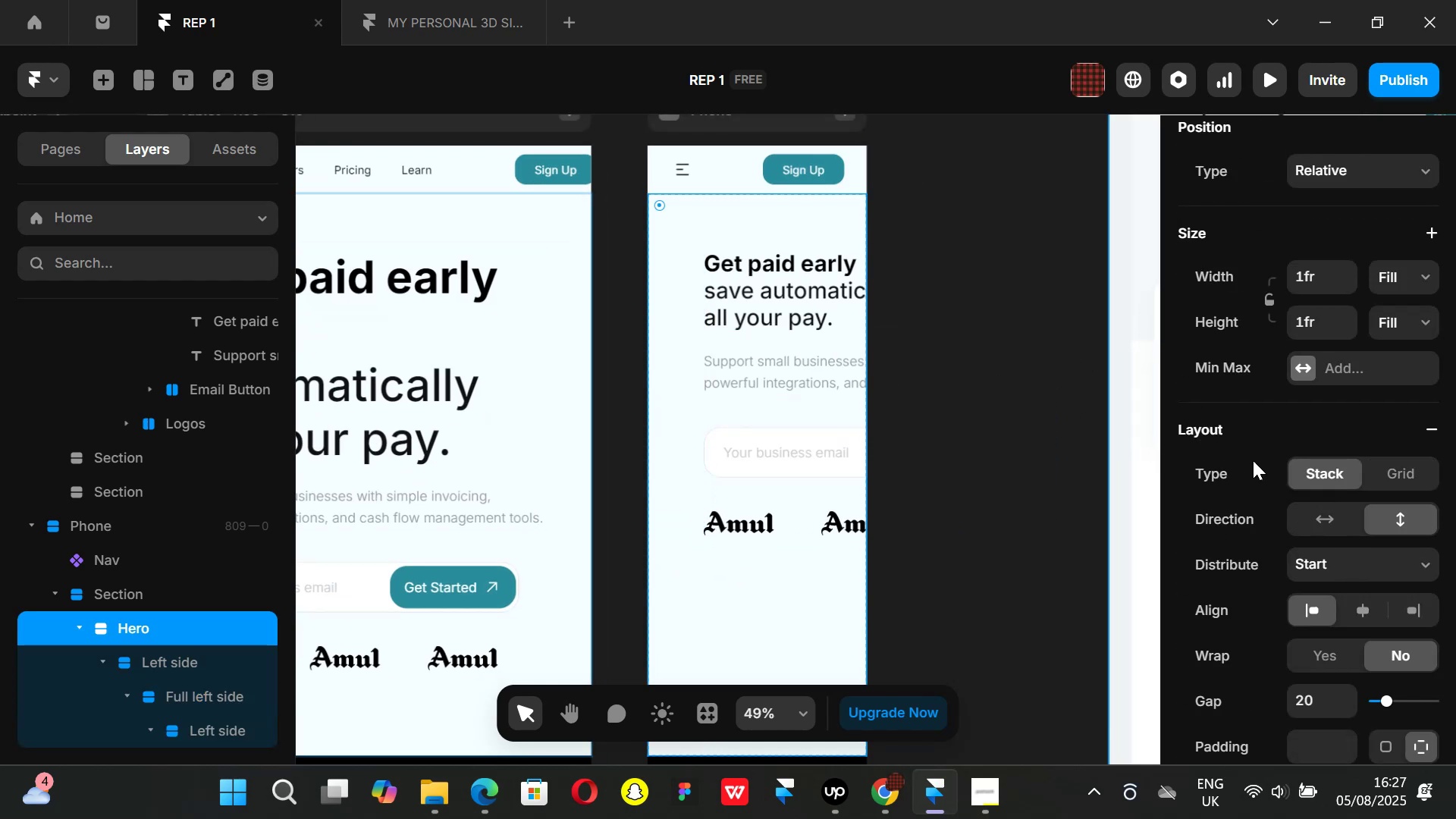 
scroll: coordinate [1283, 488], scroll_direction: down, amount: 1.0
 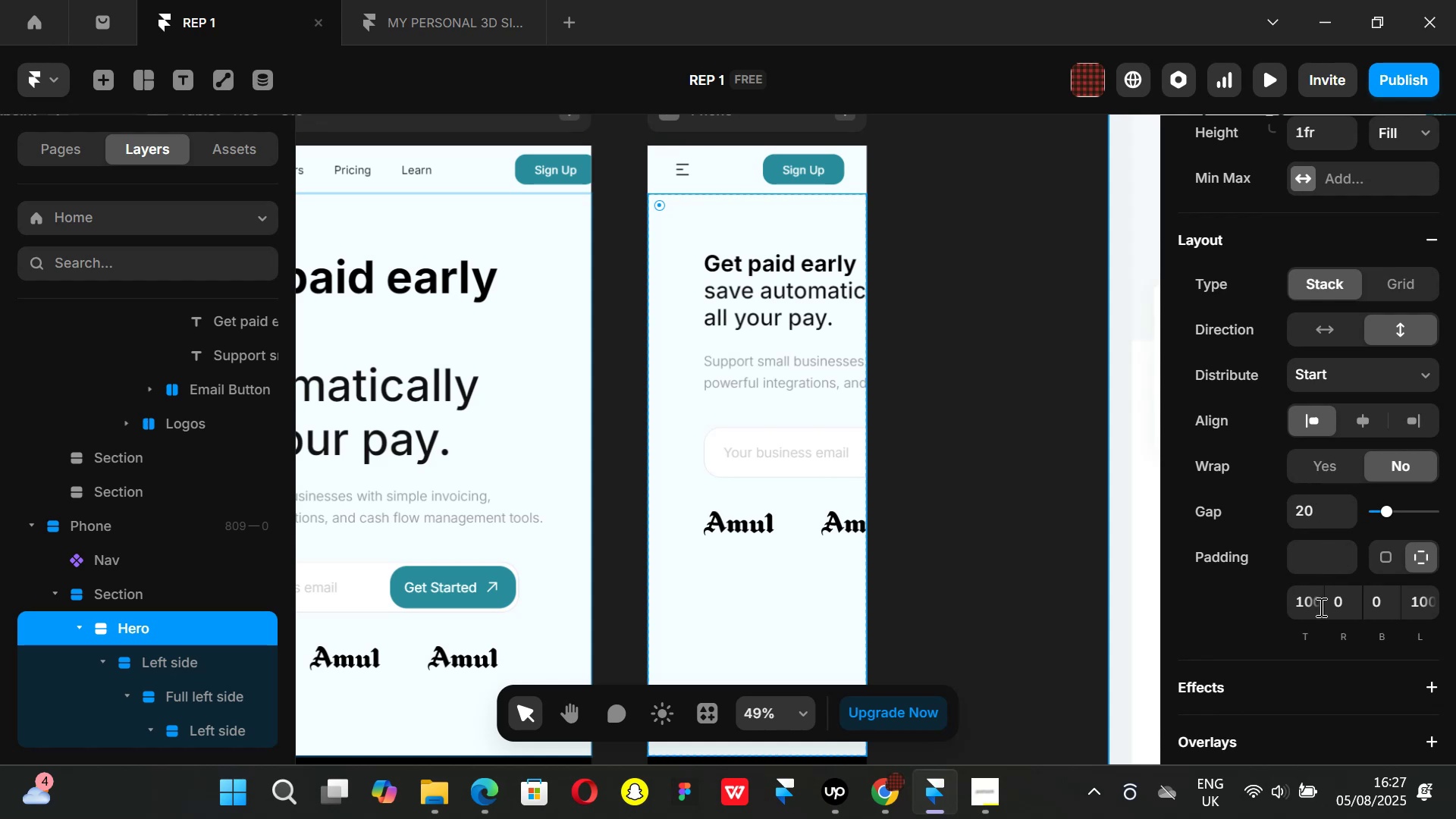 
wait(7.99)
 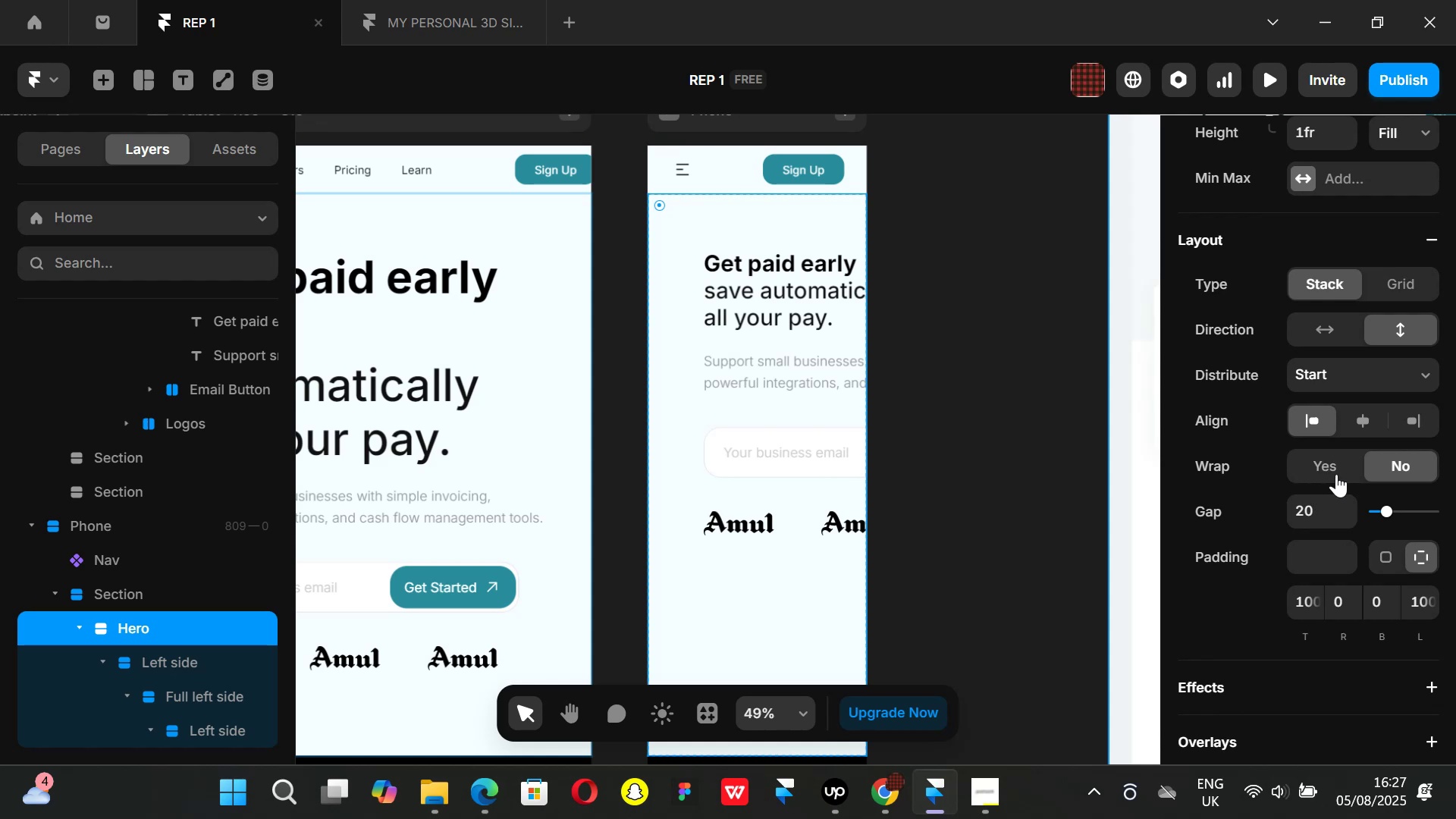 
left_click([1429, 602])
 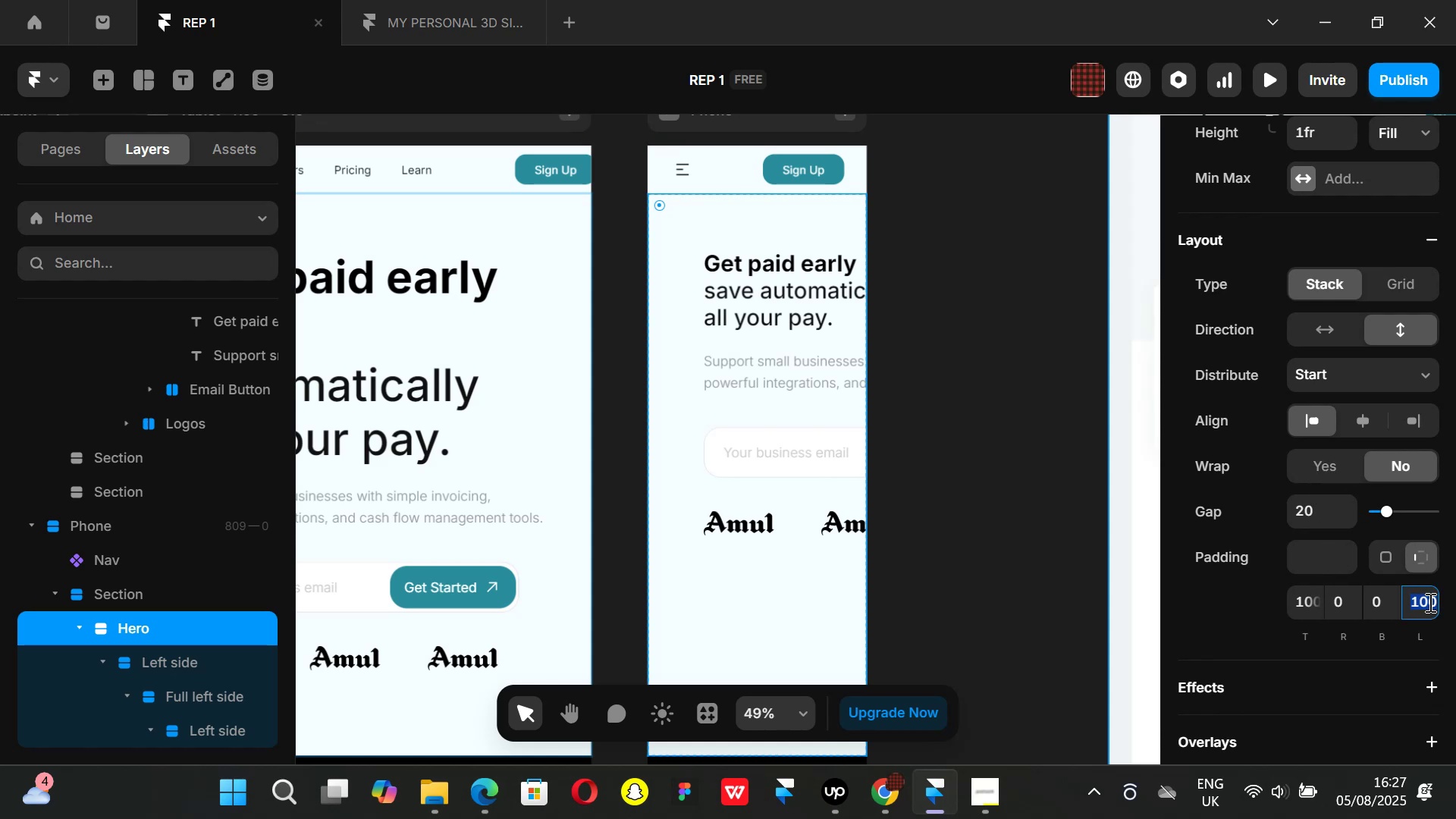 
type(20)
 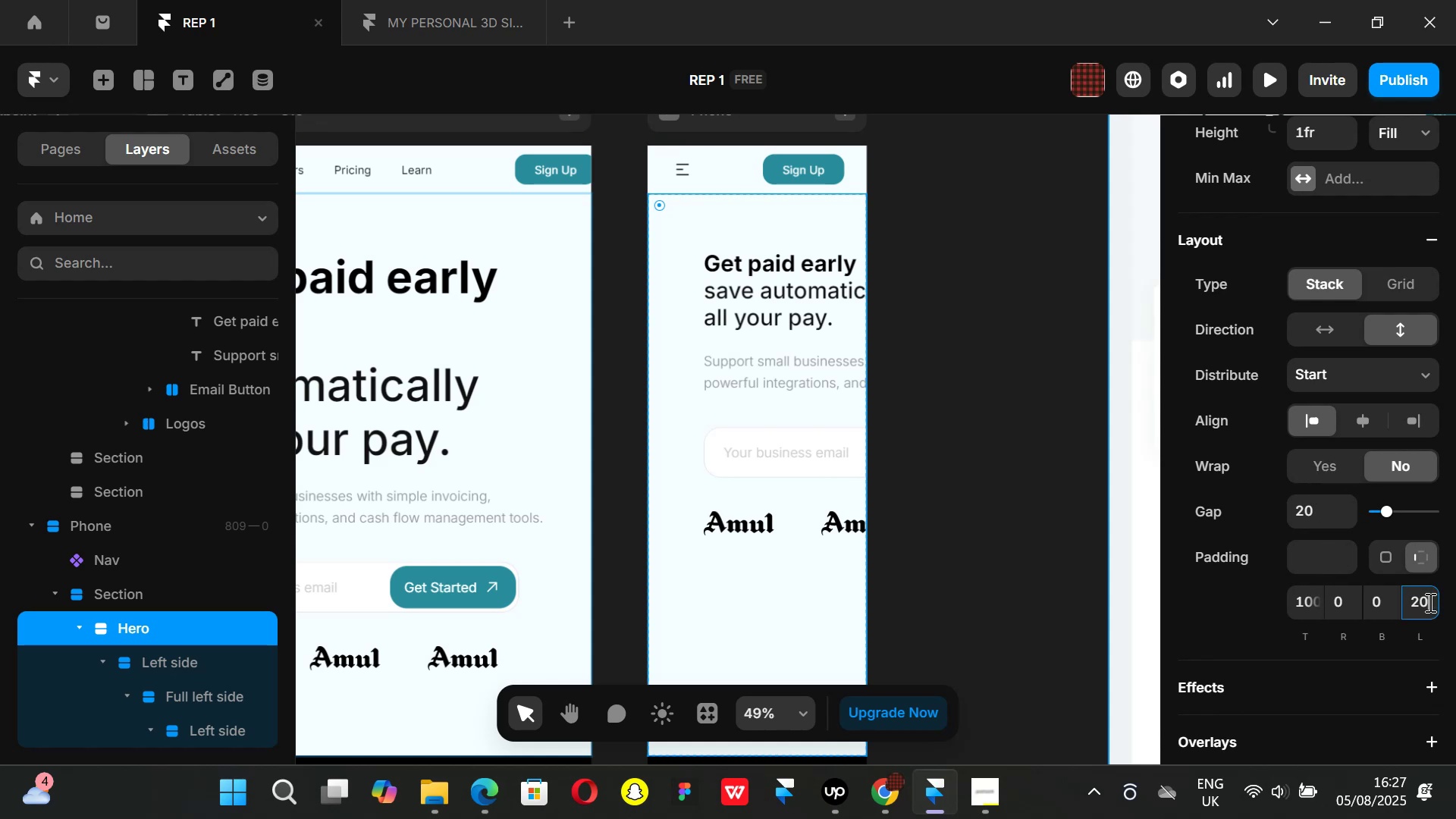 
key(Enter)
 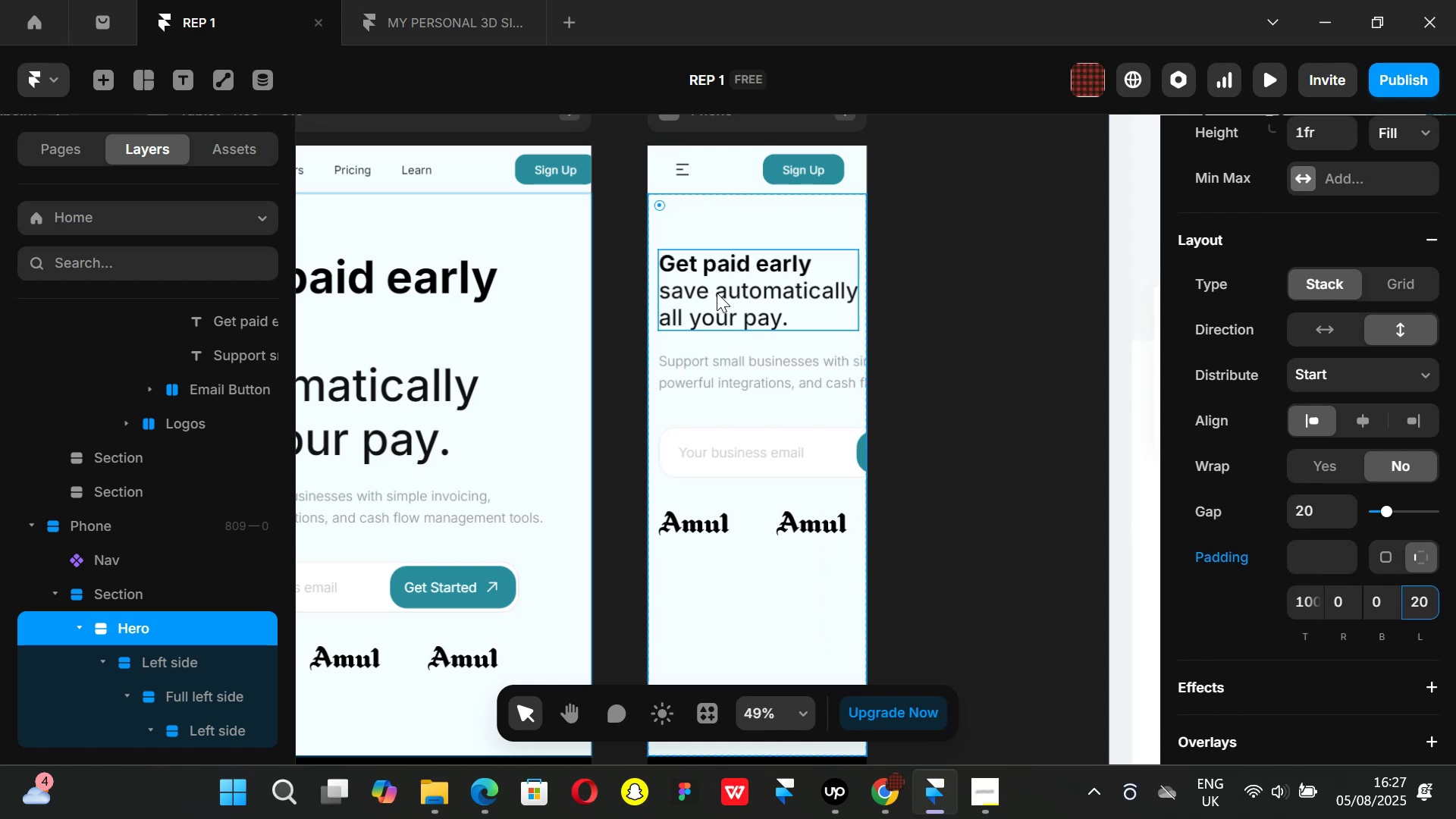 
left_click([717, 292])
 